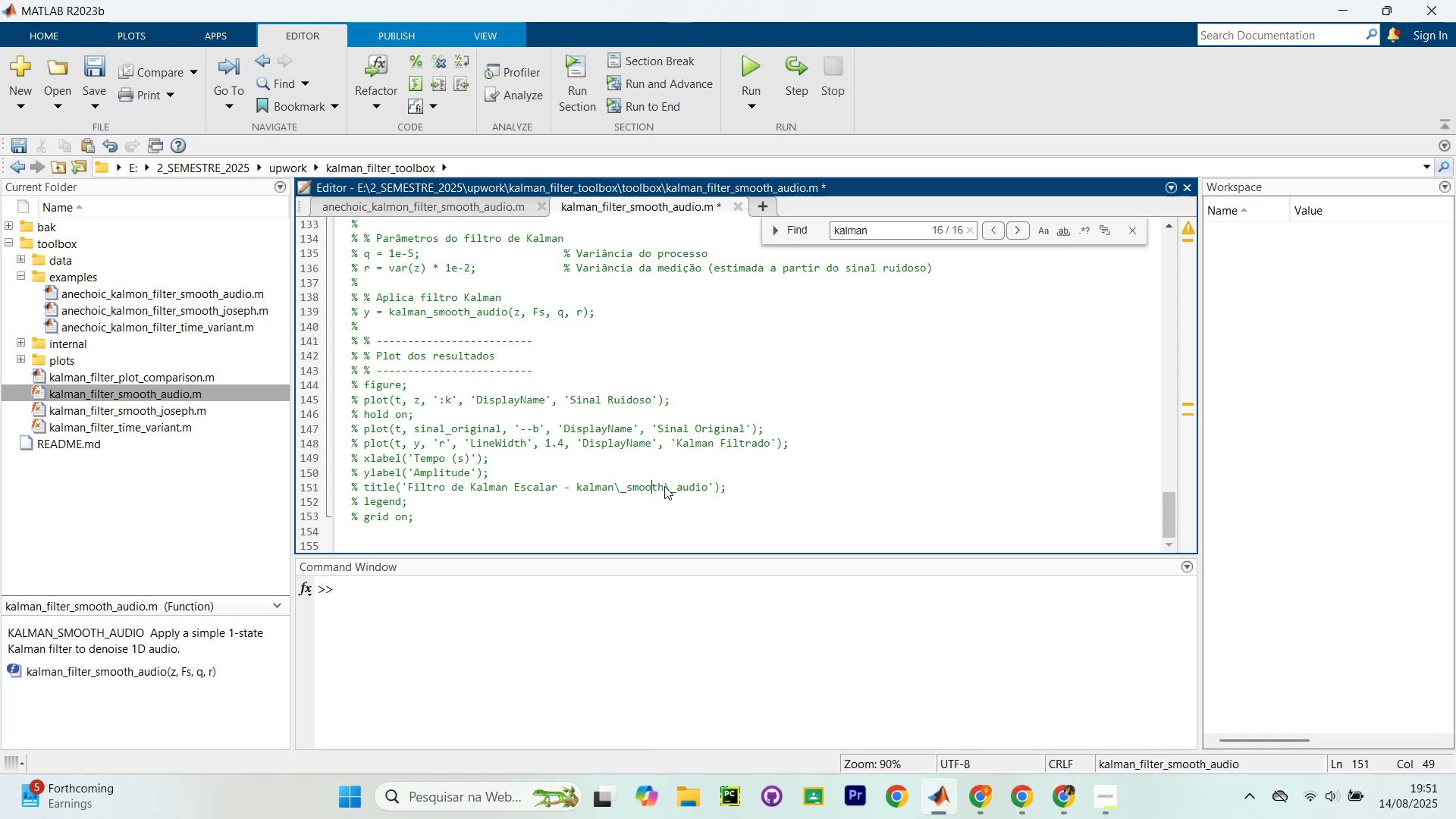 
key(ArrowLeft)
 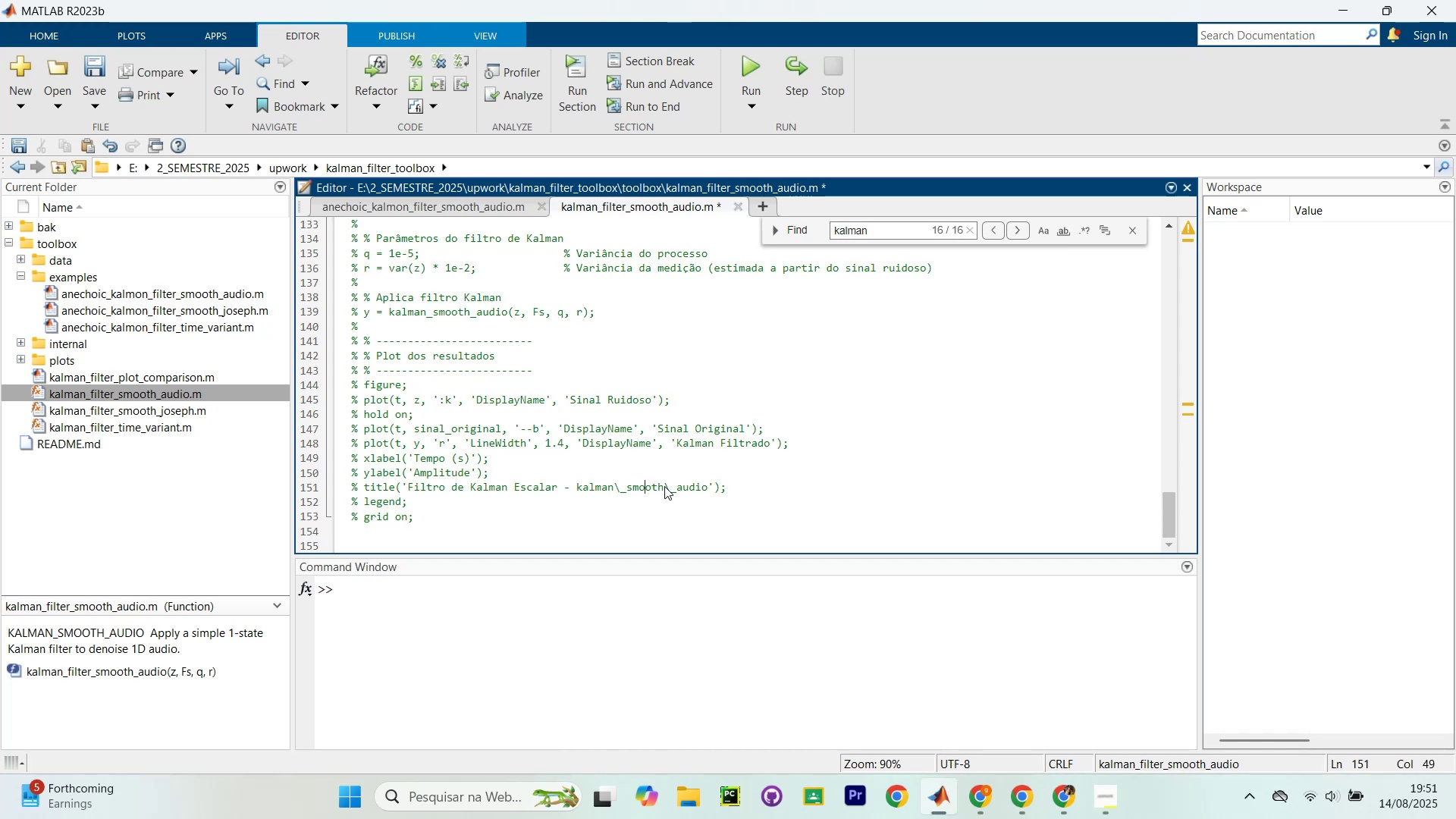 
key(ArrowLeft)
 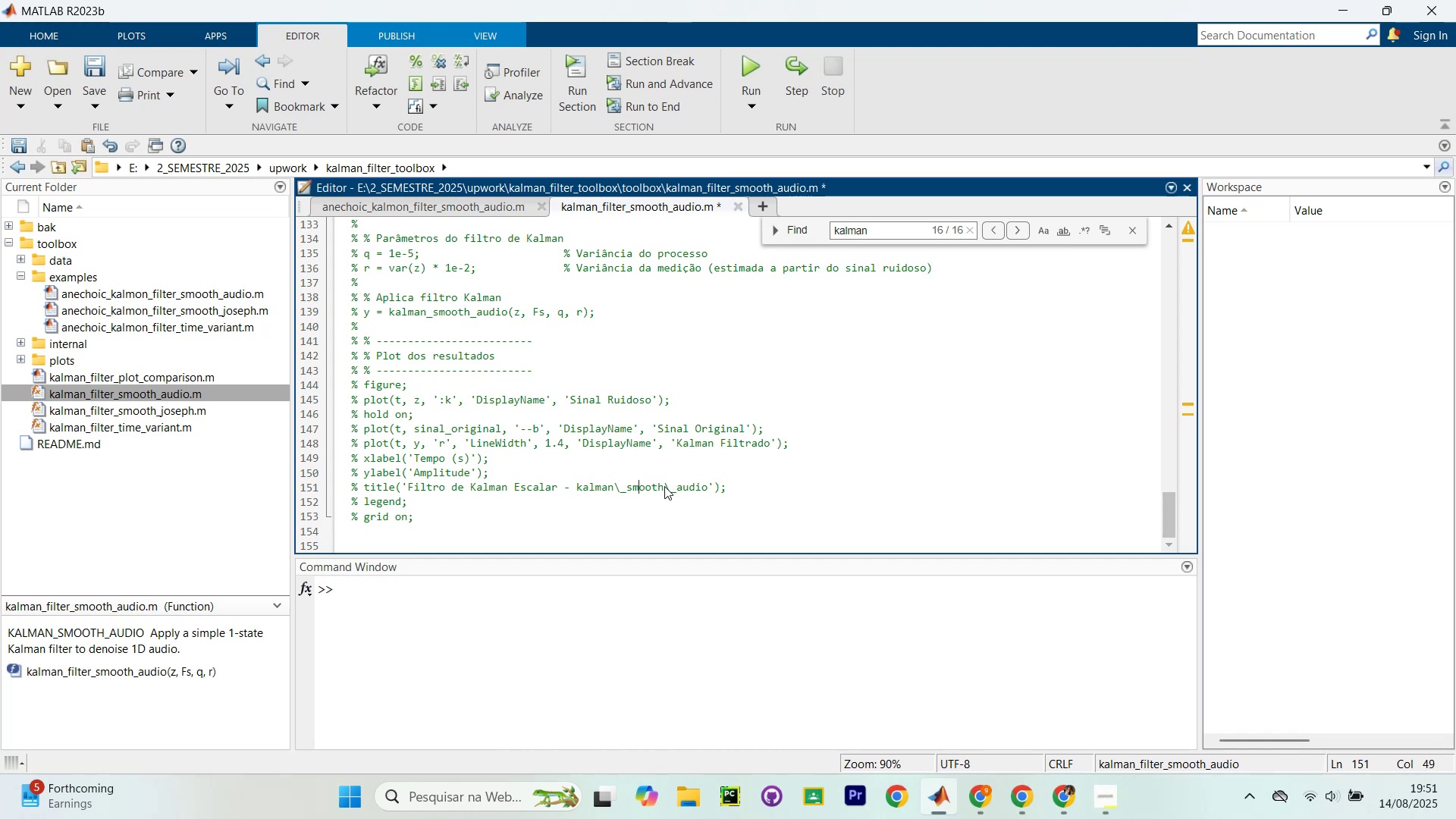 
key(ArrowLeft)
 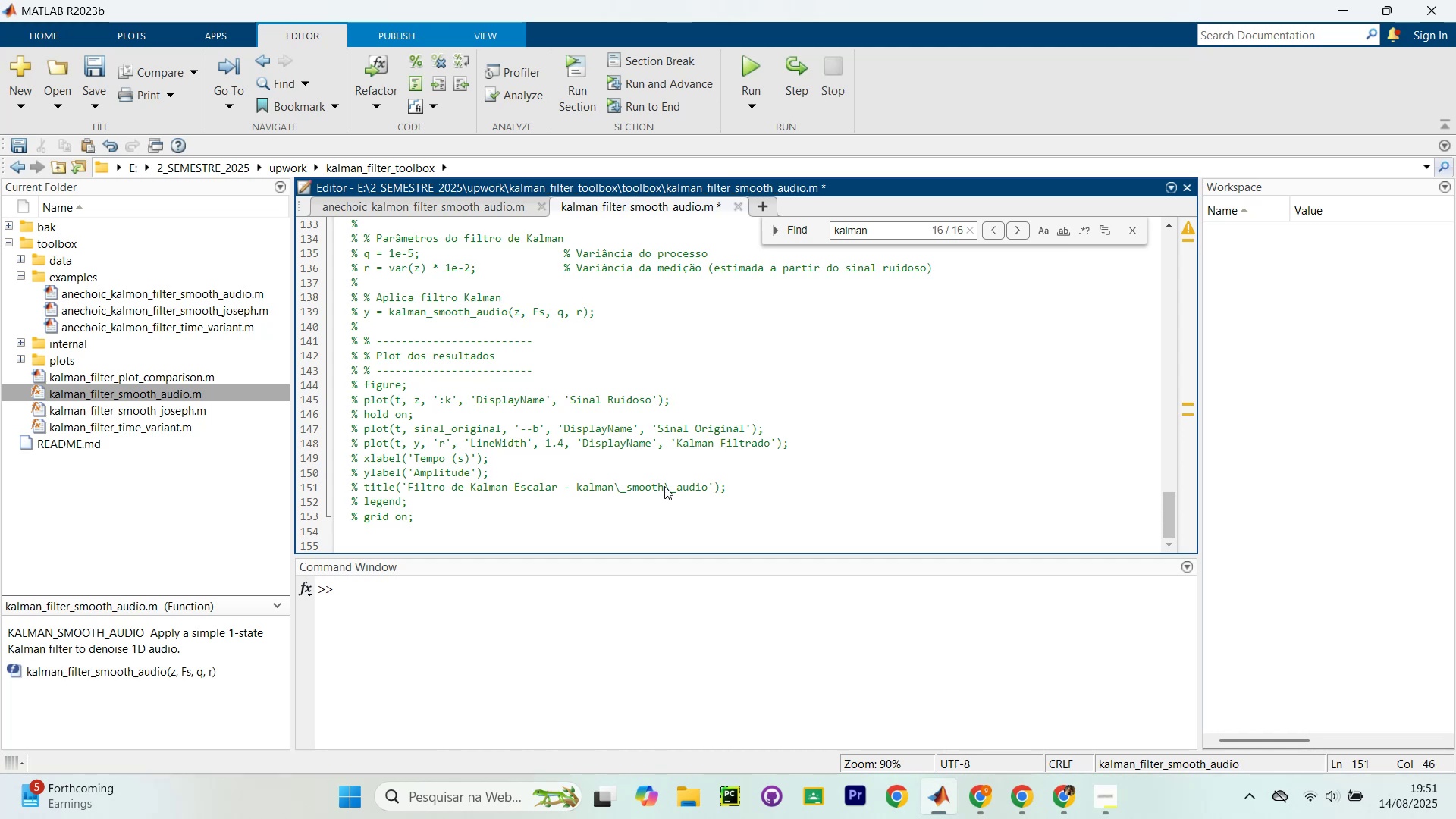 
key(ArrowLeft)
 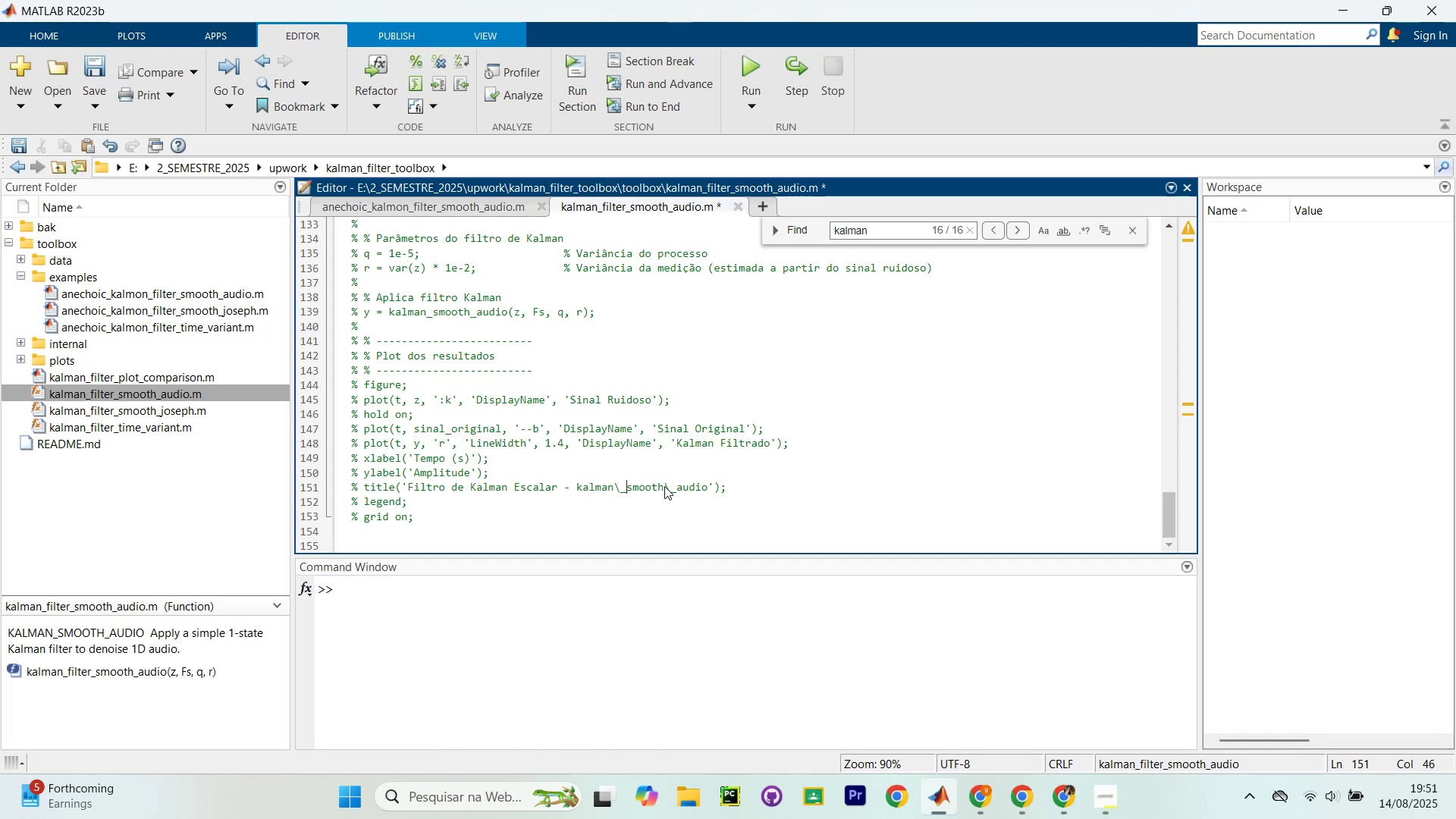 
type(filter[Break]_)
 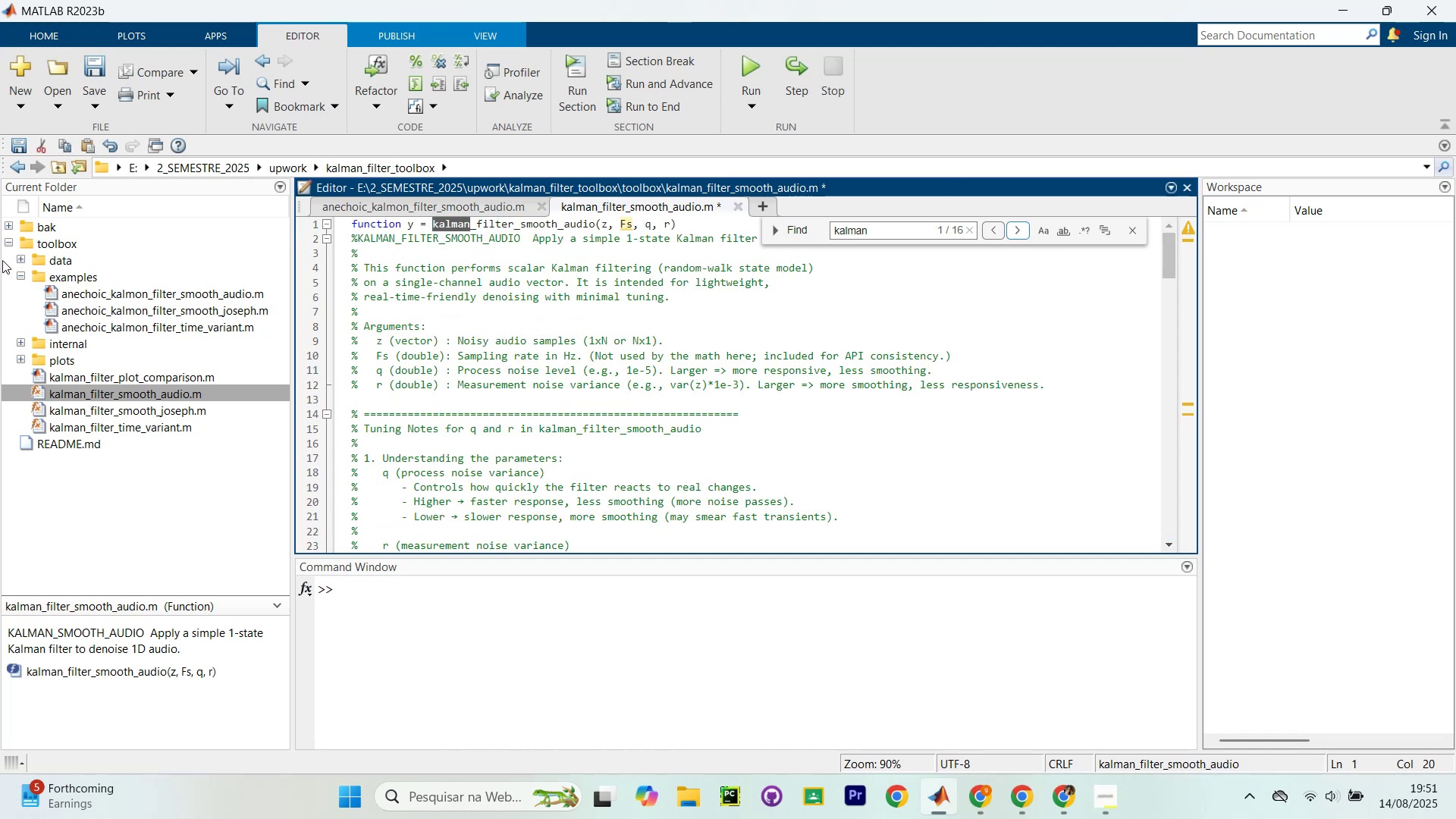 
wait(6.0)
 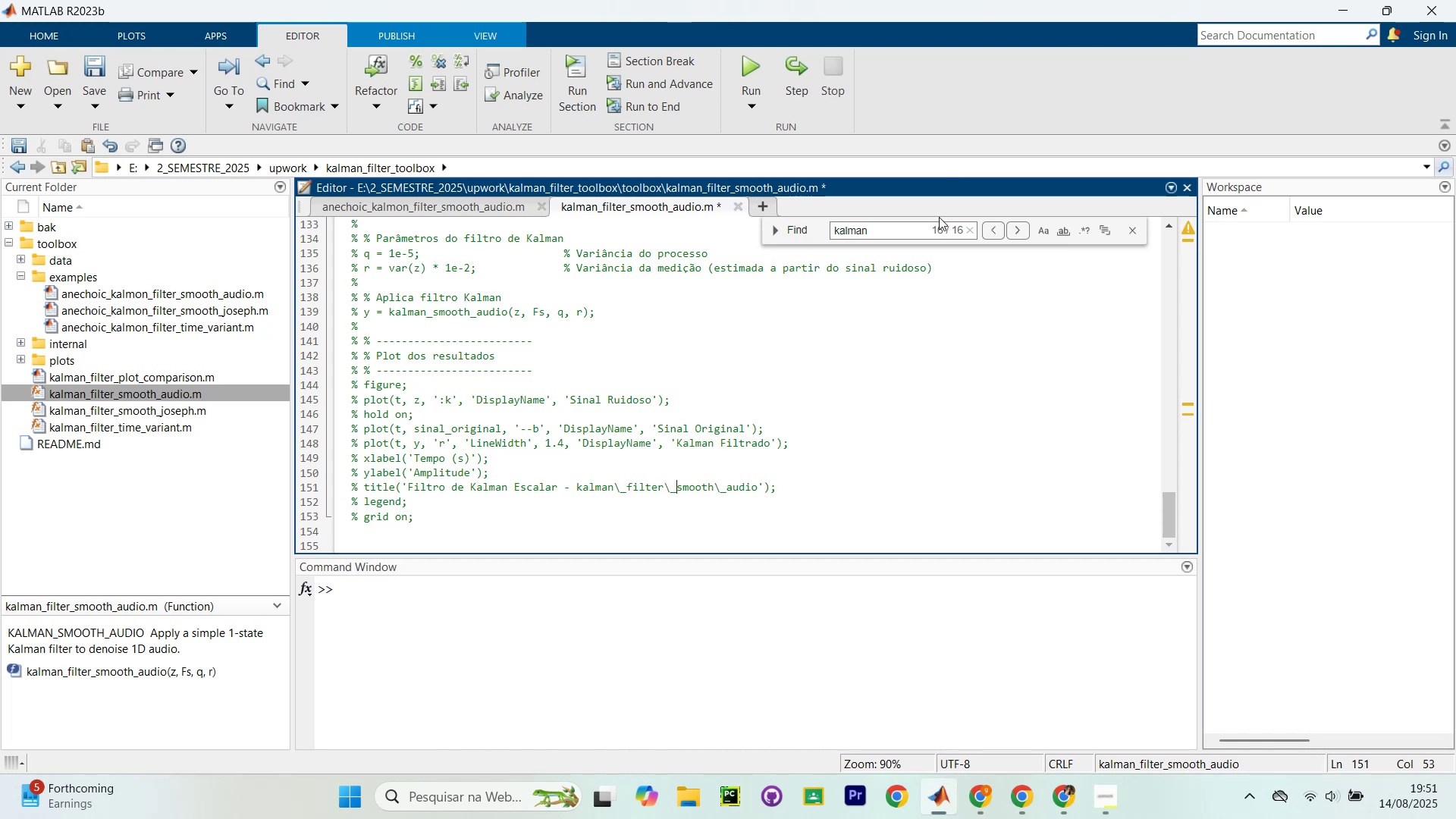 
left_click([17, 259])
 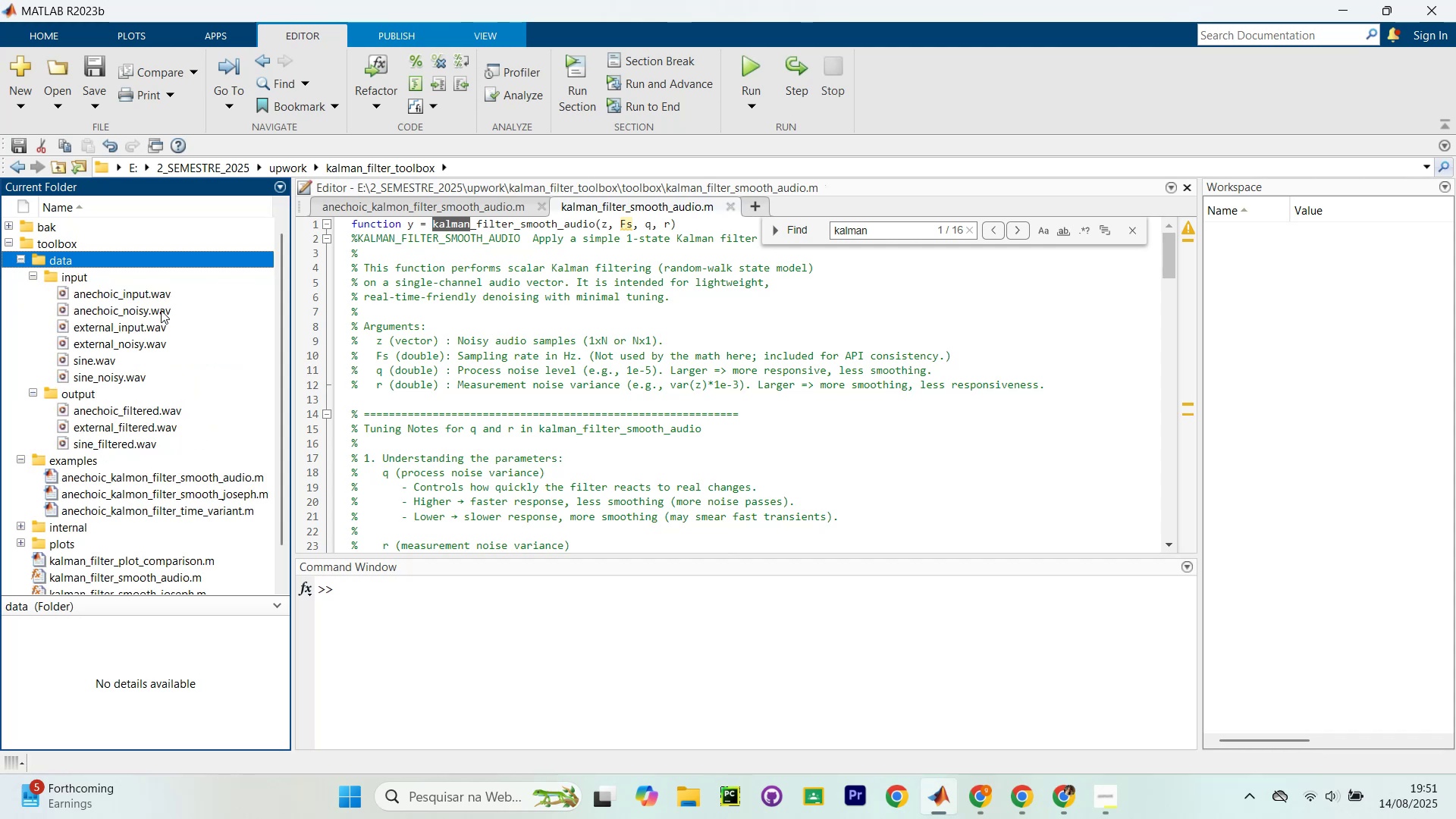 
left_click([99, 292])
 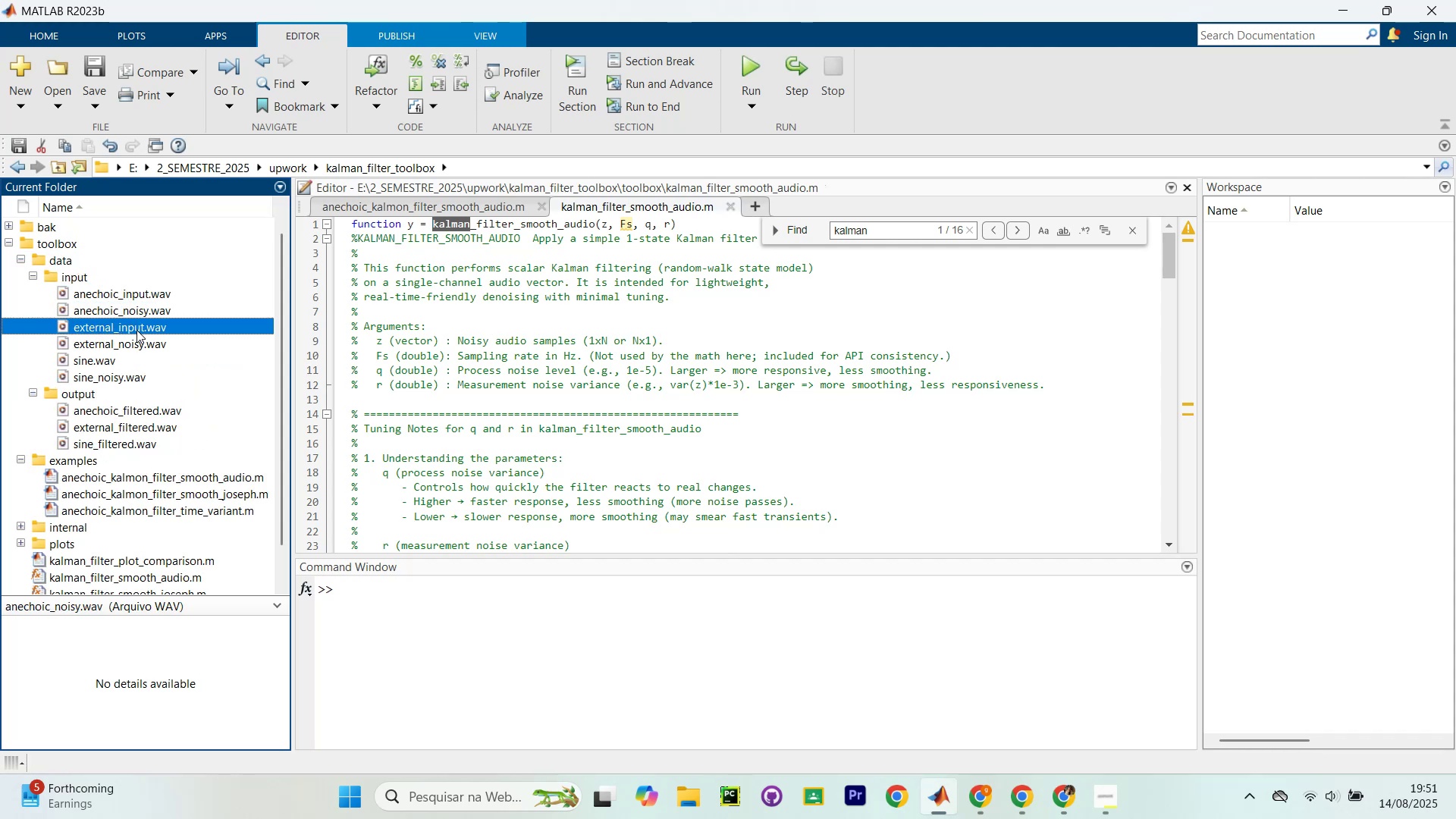 
double_click([135, 340])
 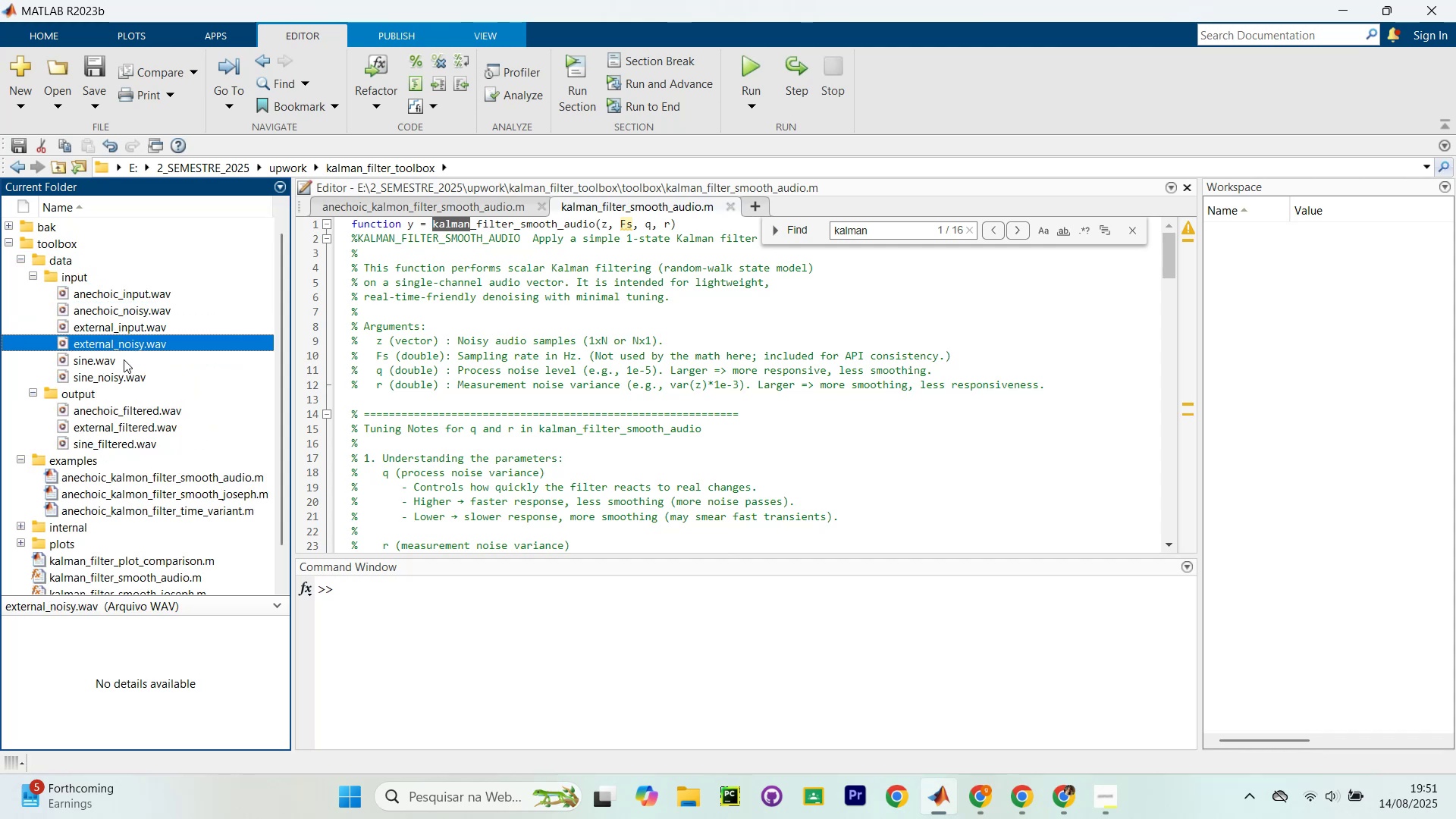 
triple_click([123, 365])
 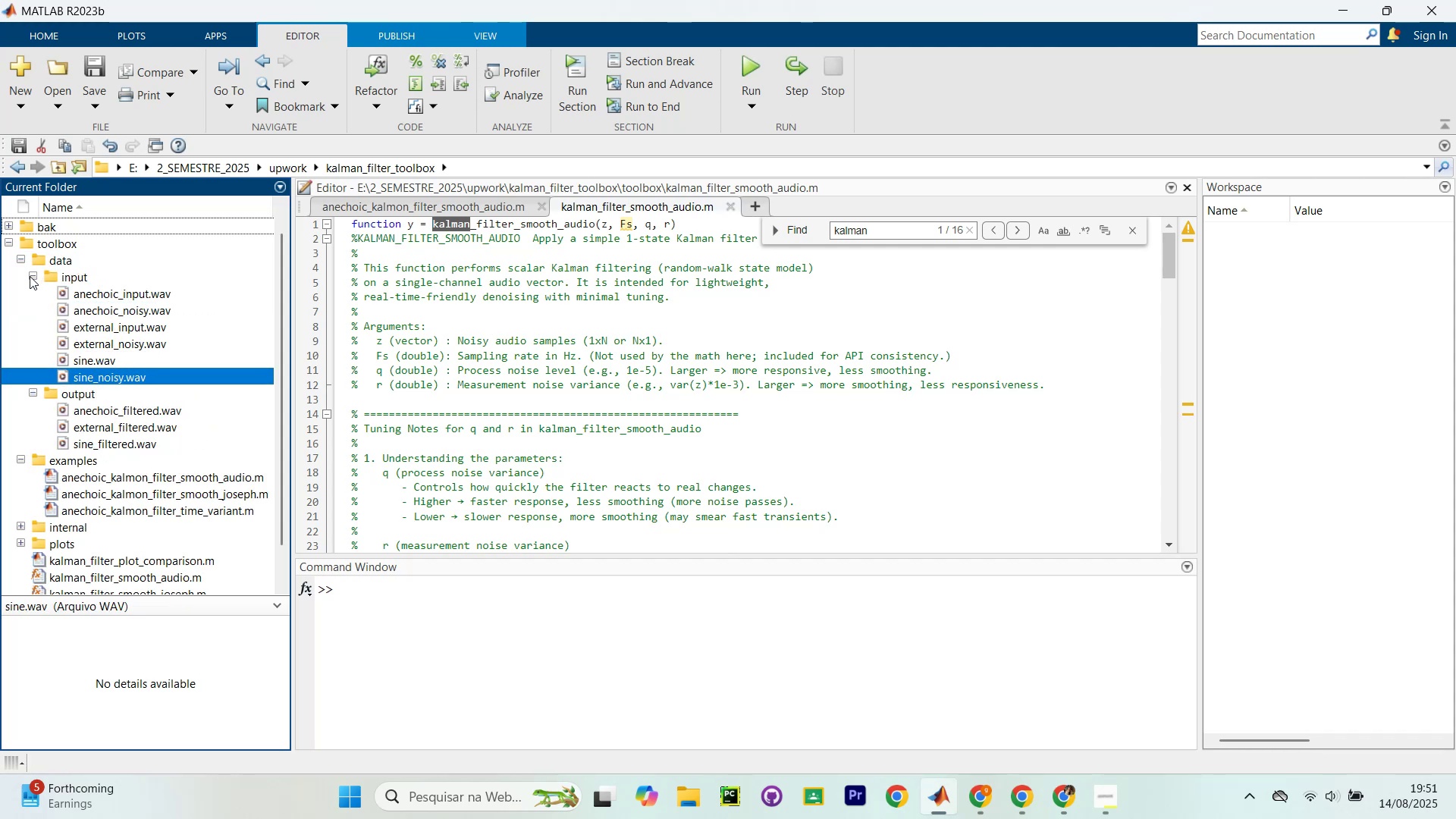 
left_click([30, 277])
 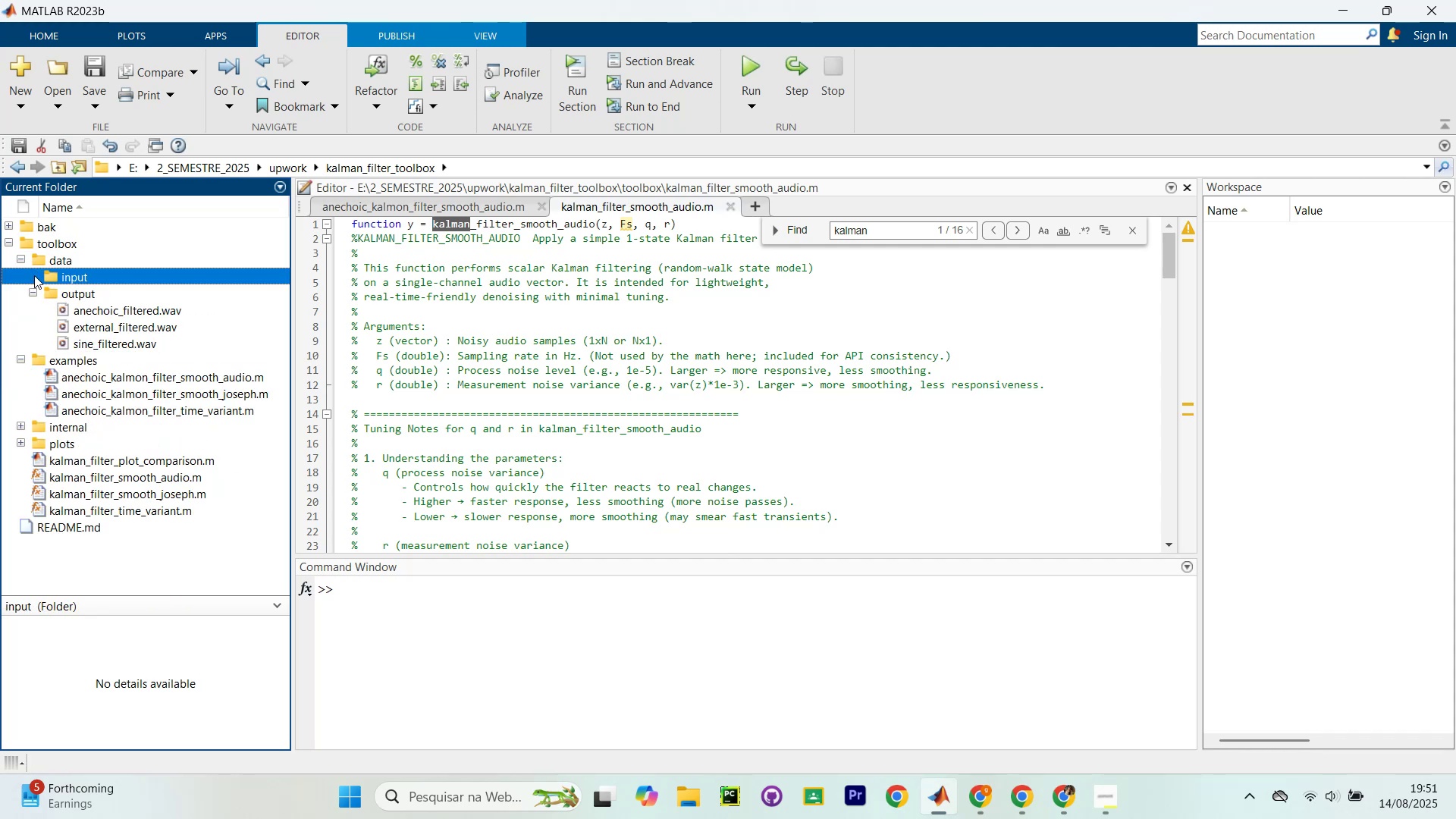 
double_click([127, 290])
 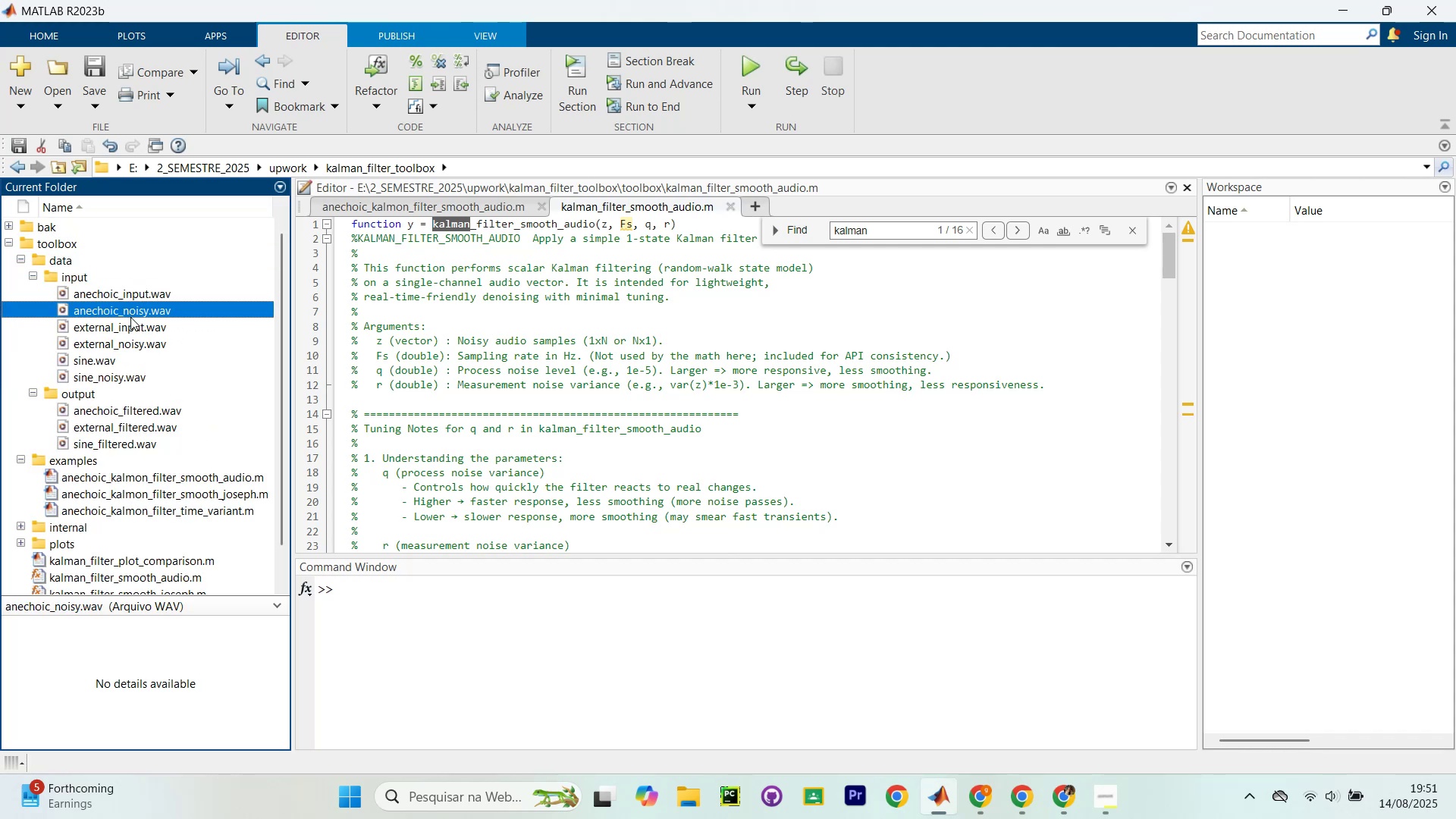 
triple_click([133, 330])
 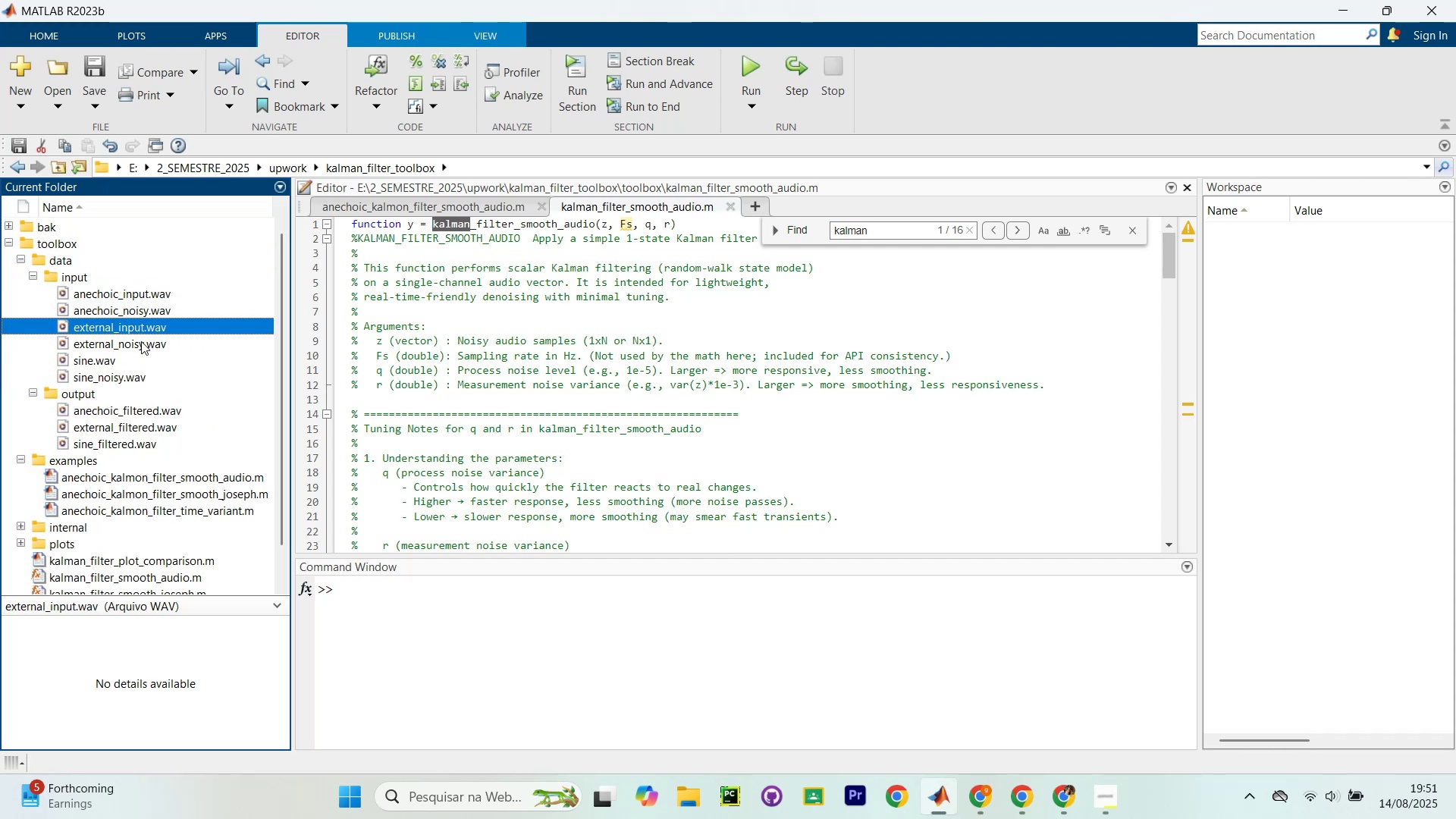 
triple_click([144, 344])
 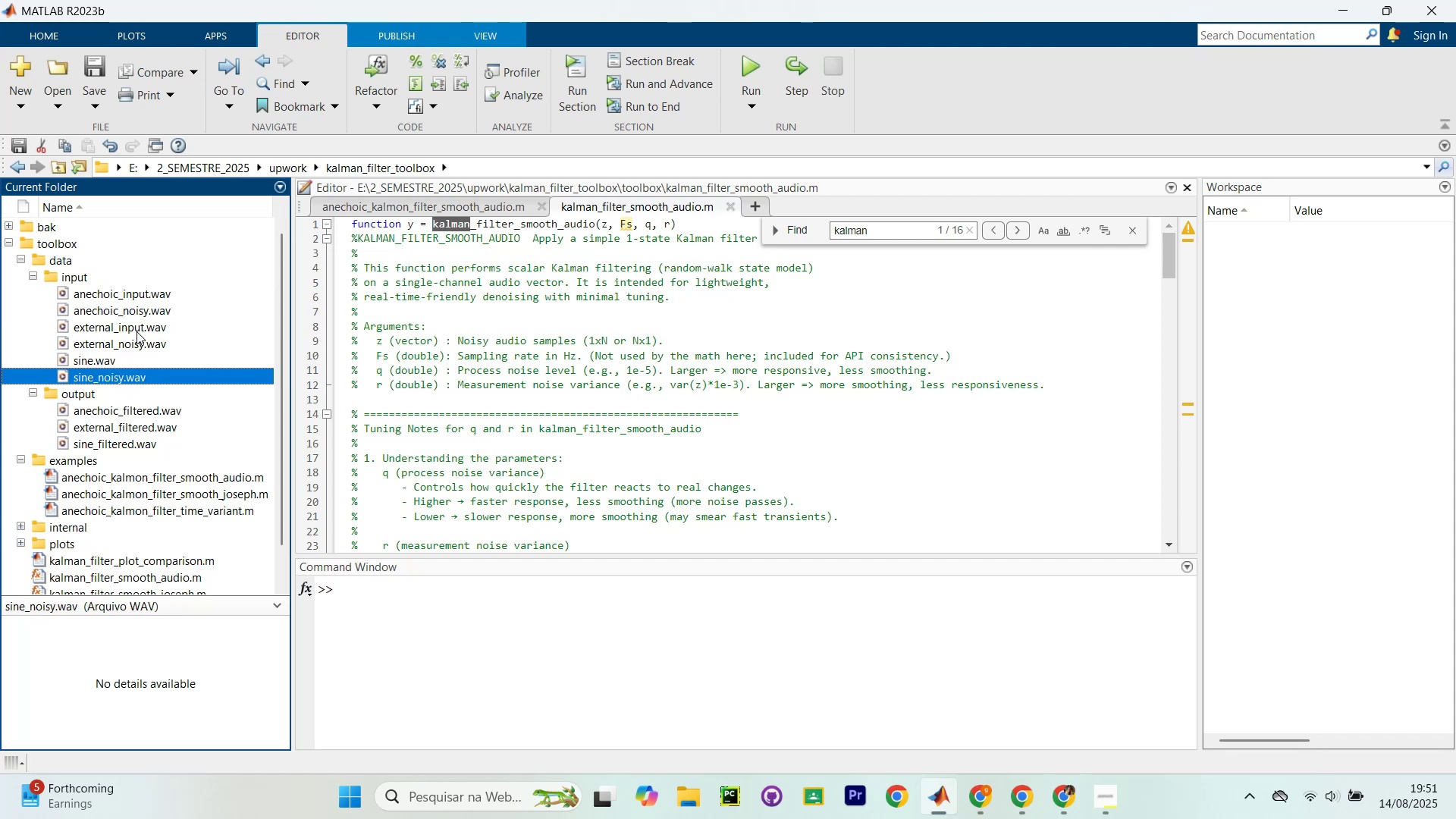 
wait(5.36)
 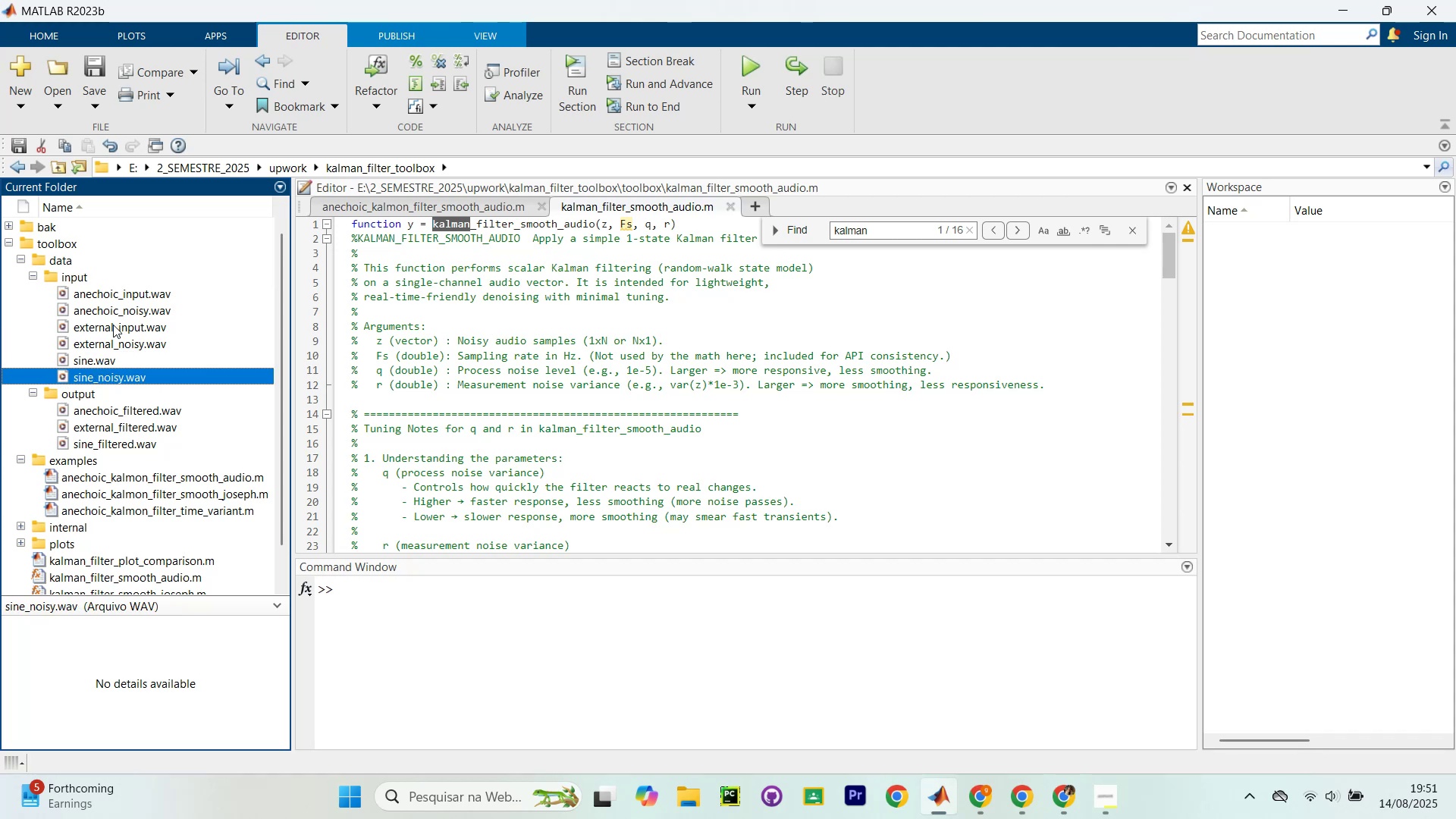 
left_click([37, 280])
 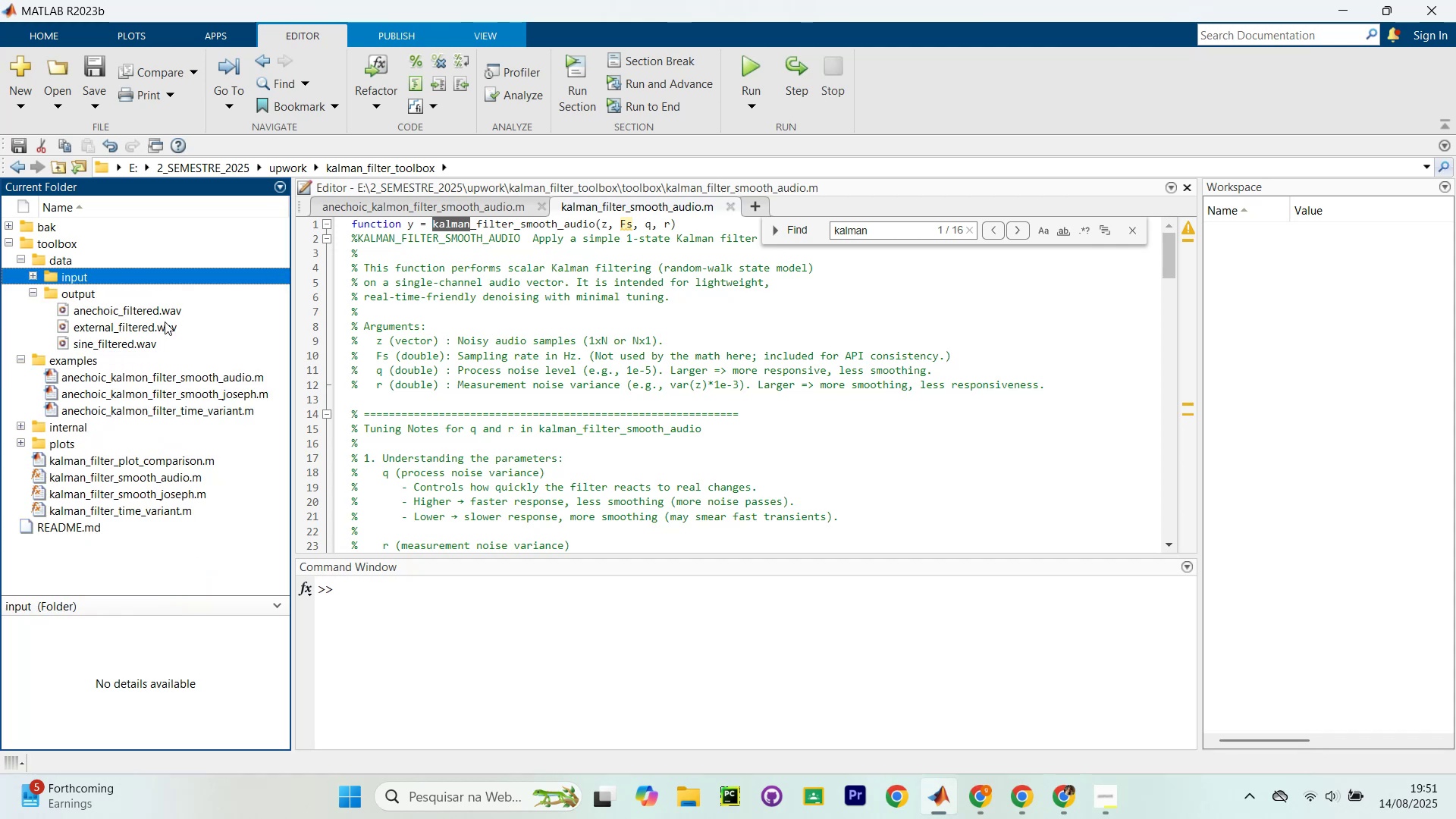 
left_click([36, 292])
 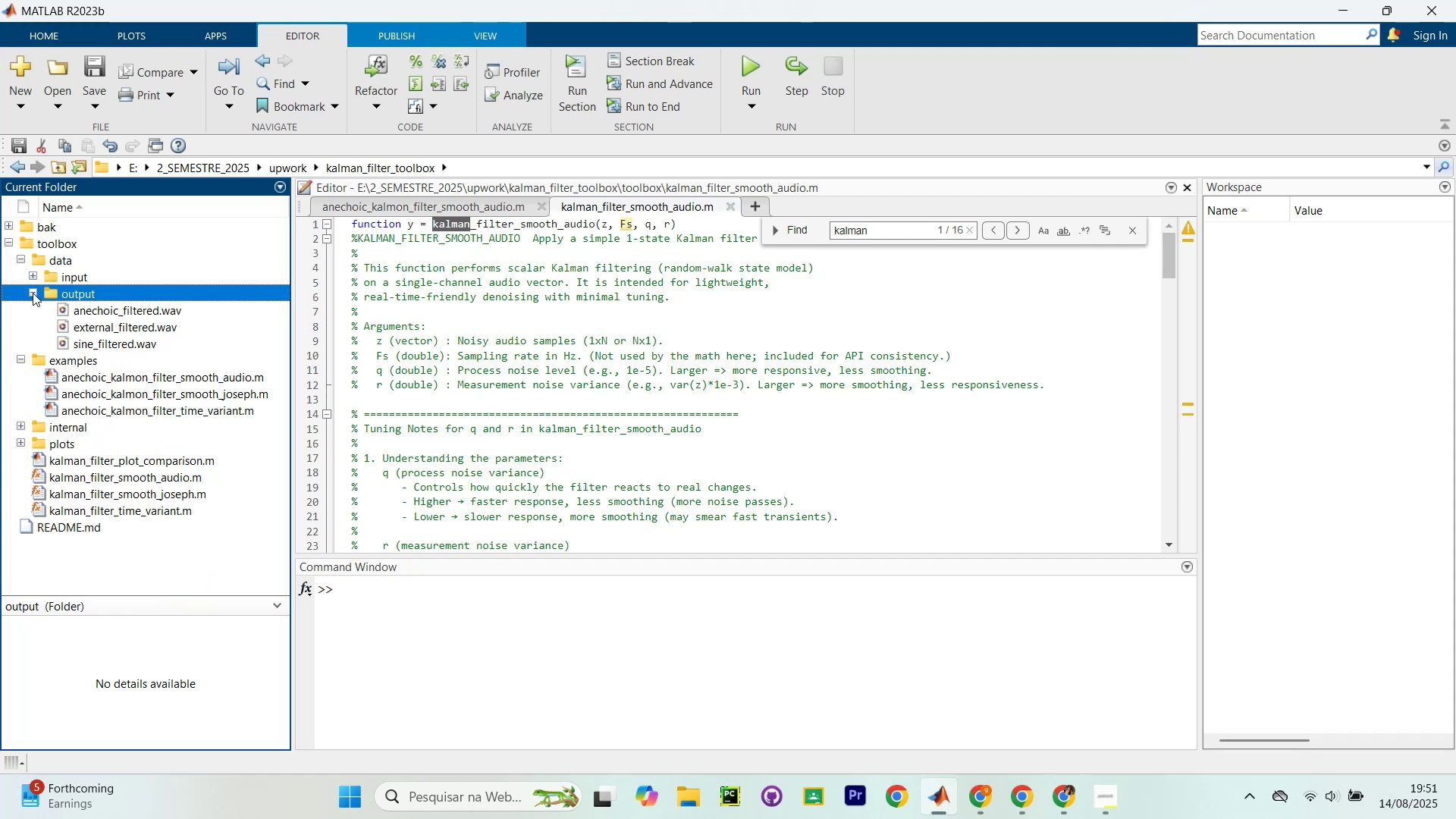 
left_click([30, 292])
 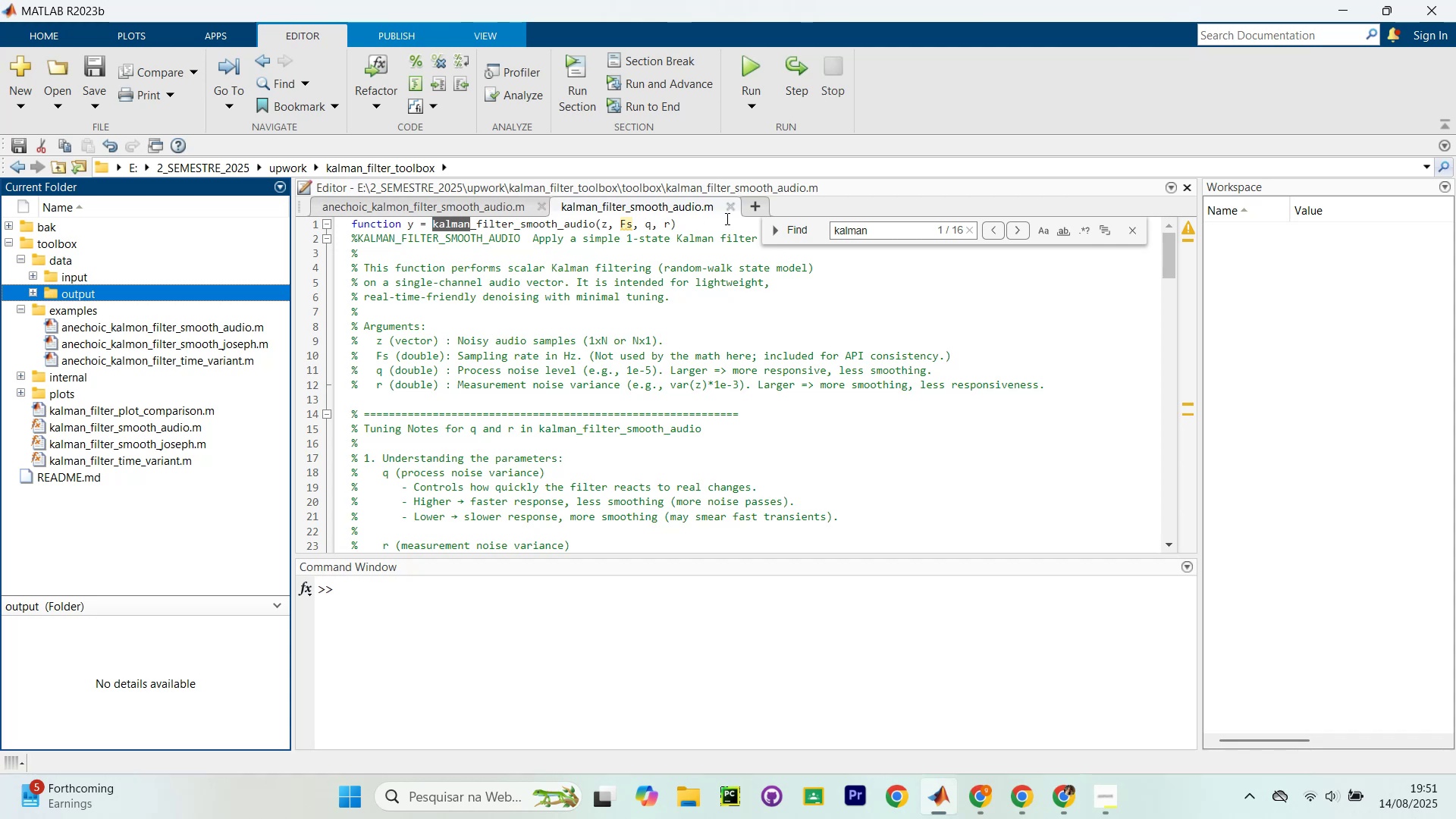 
left_click([734, 208])
 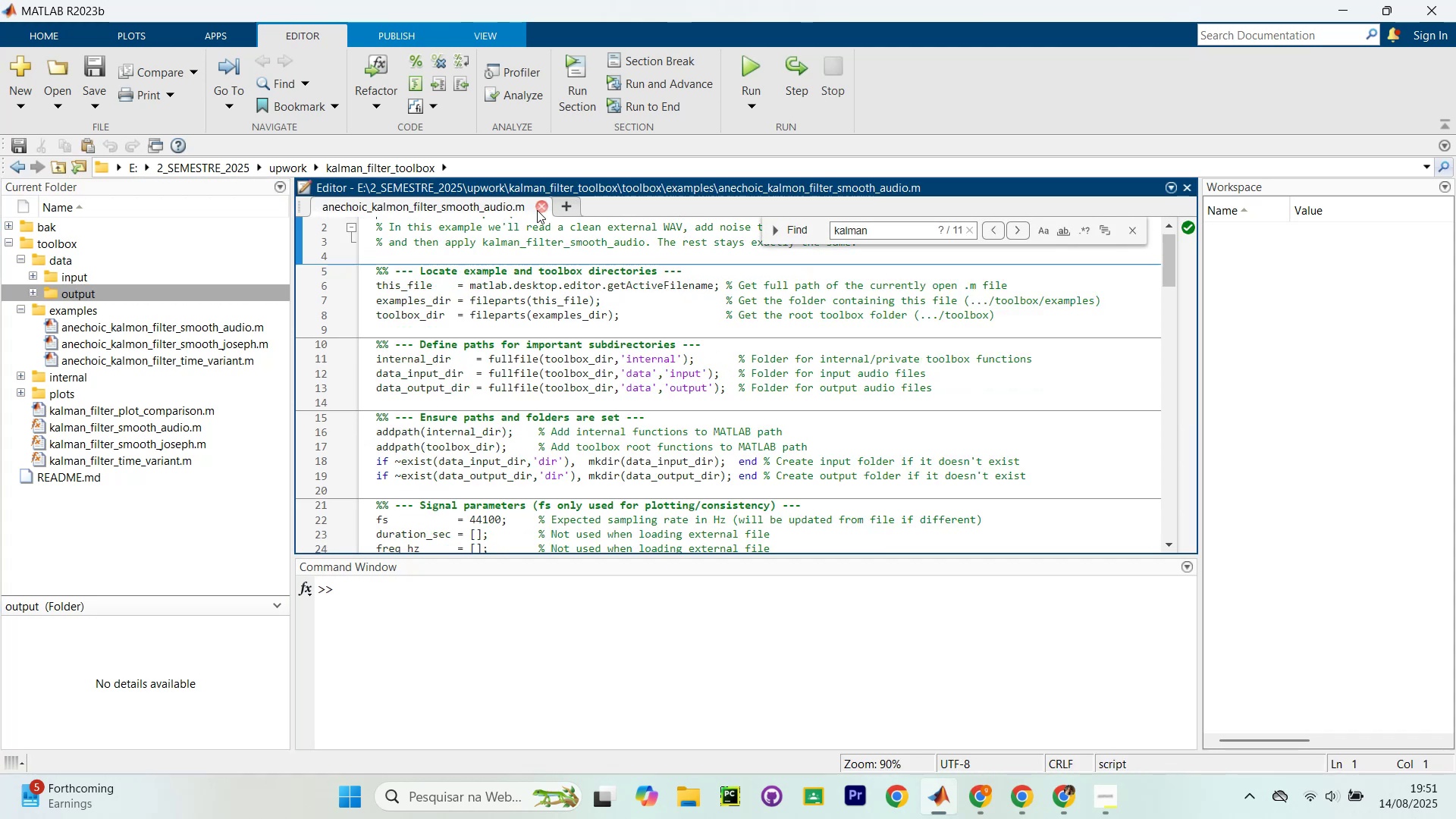 
left_click([537, 210])
 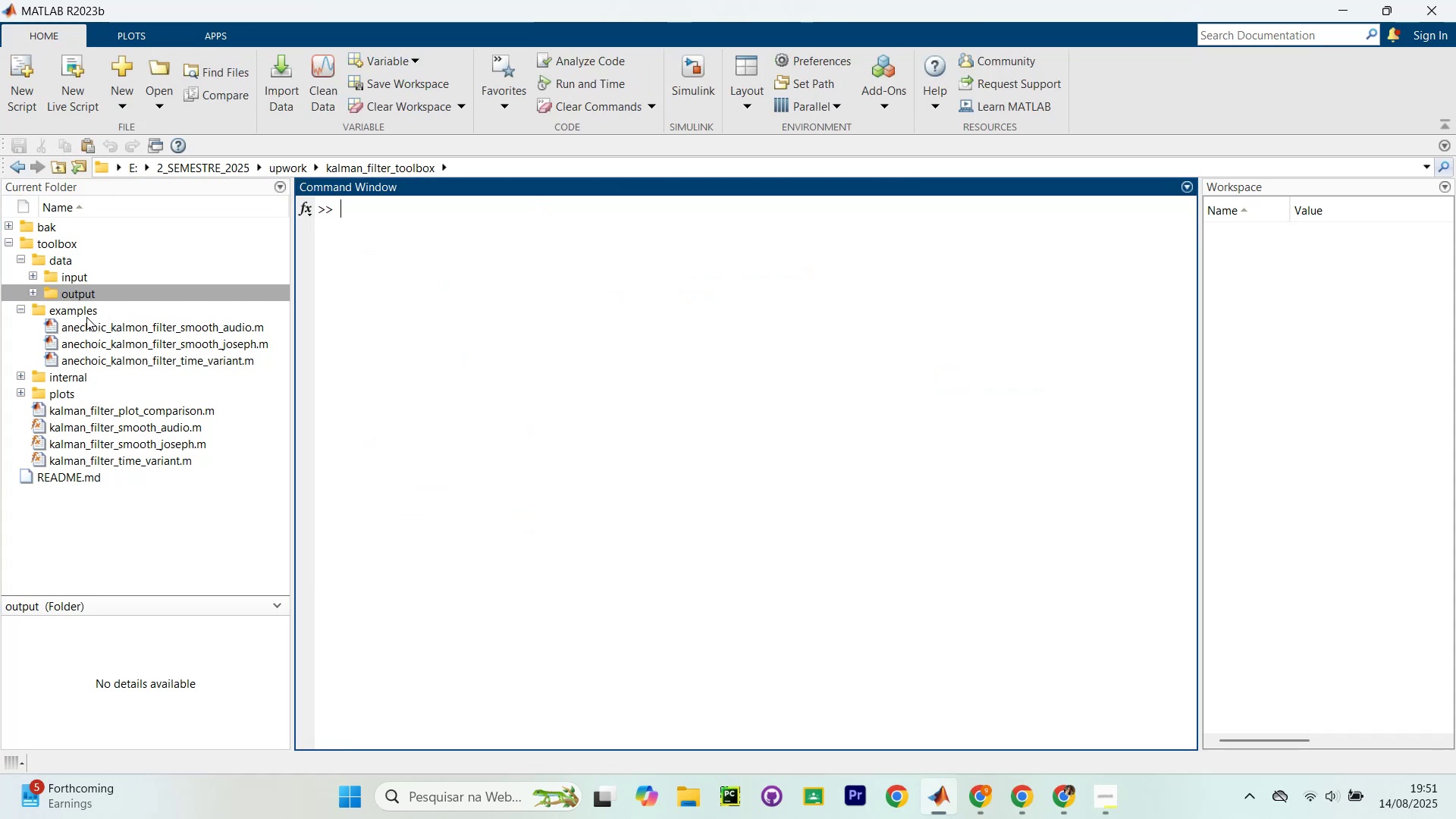 
double_click([121, 326])
 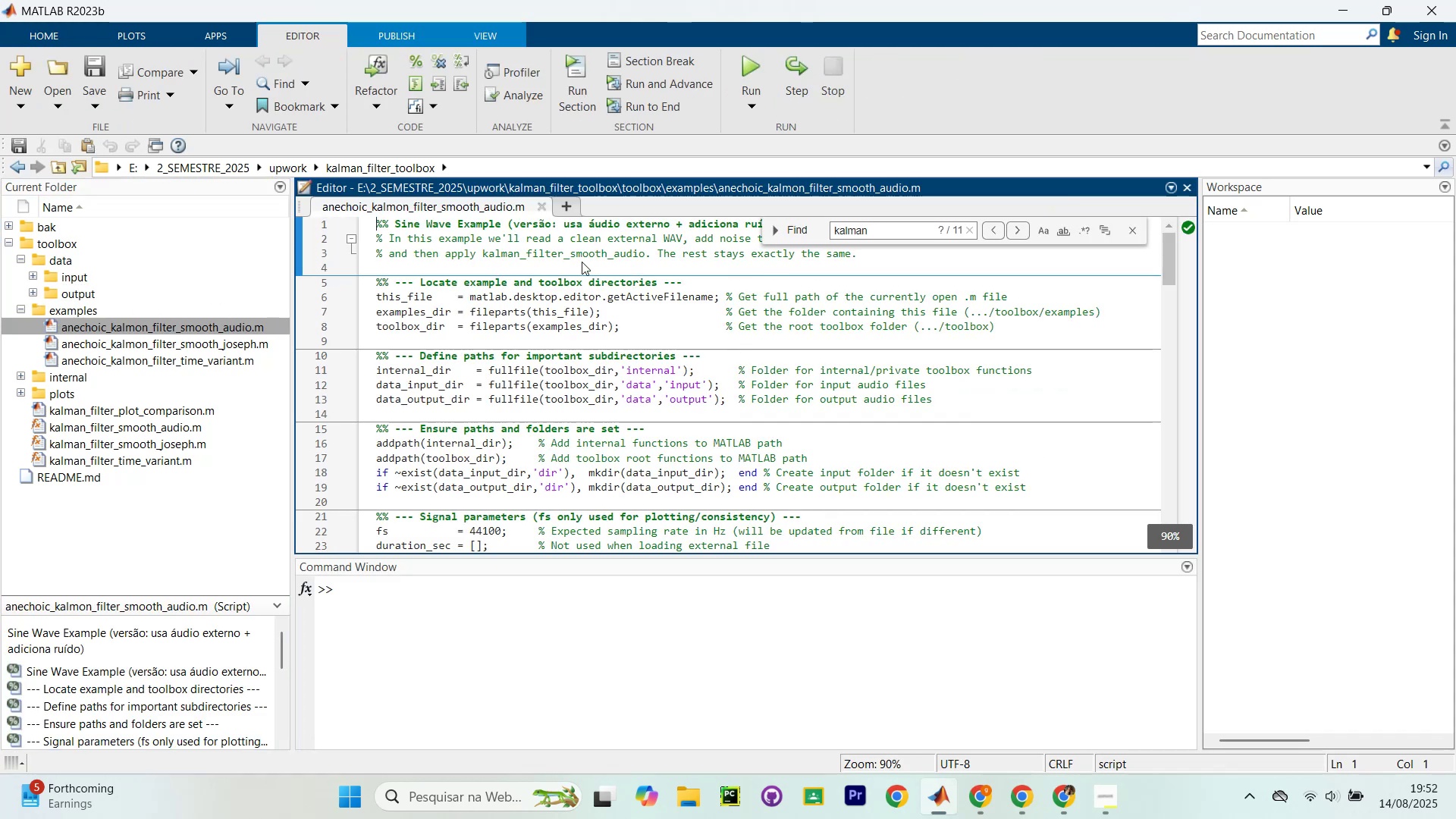 
key(Control+ControlLeft)
 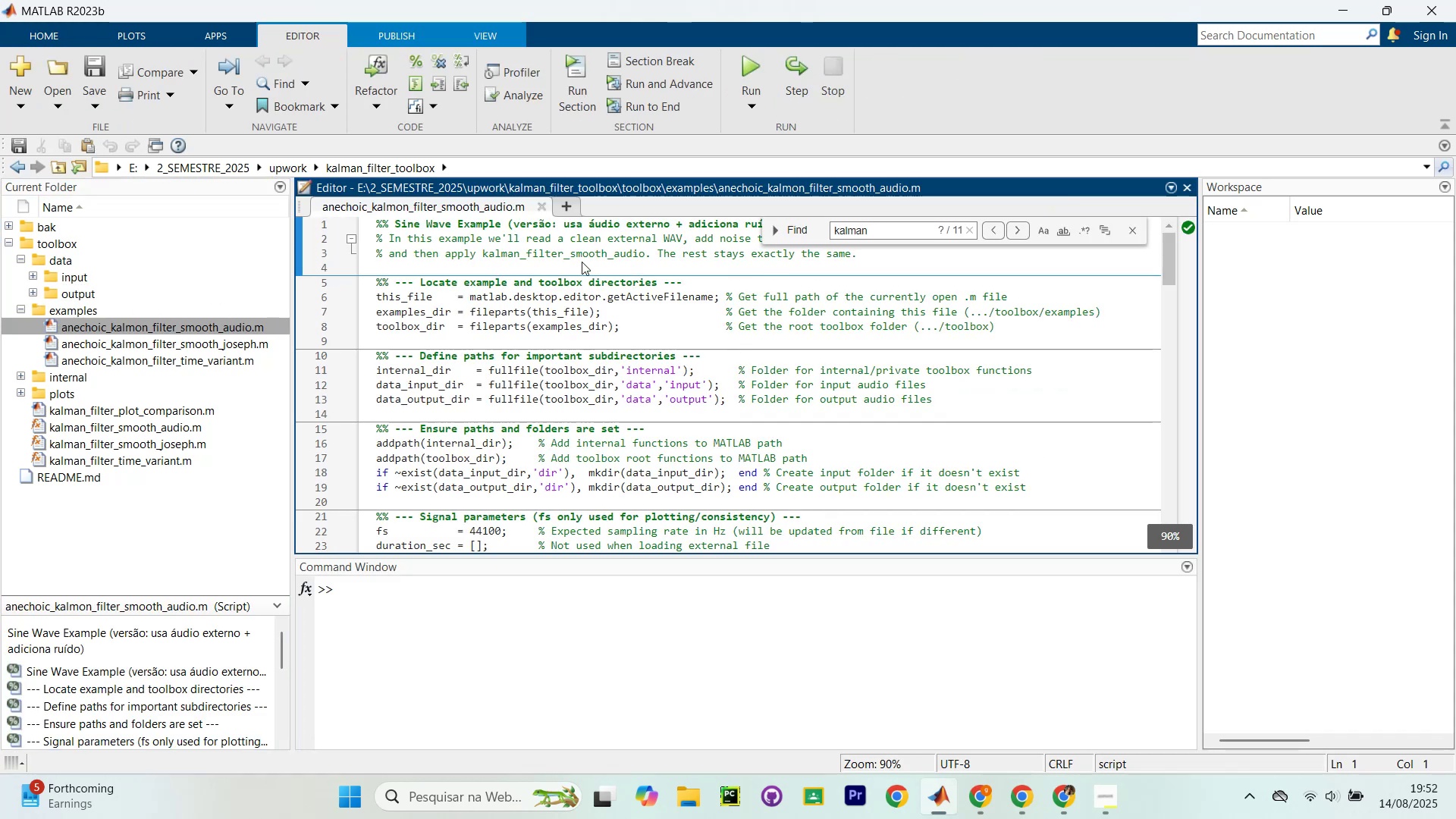 
key(Control+F)
 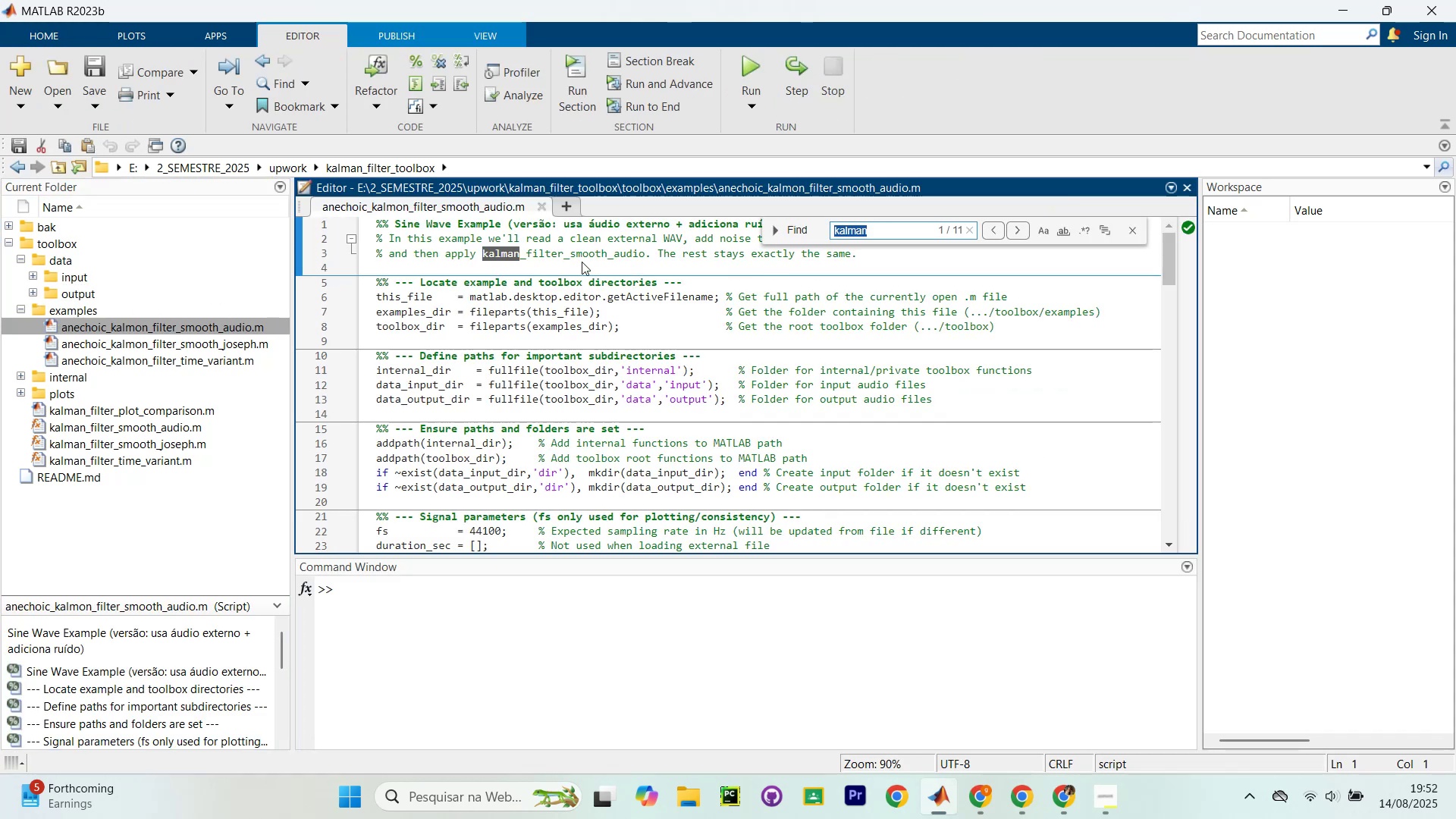 
type(kalman)
 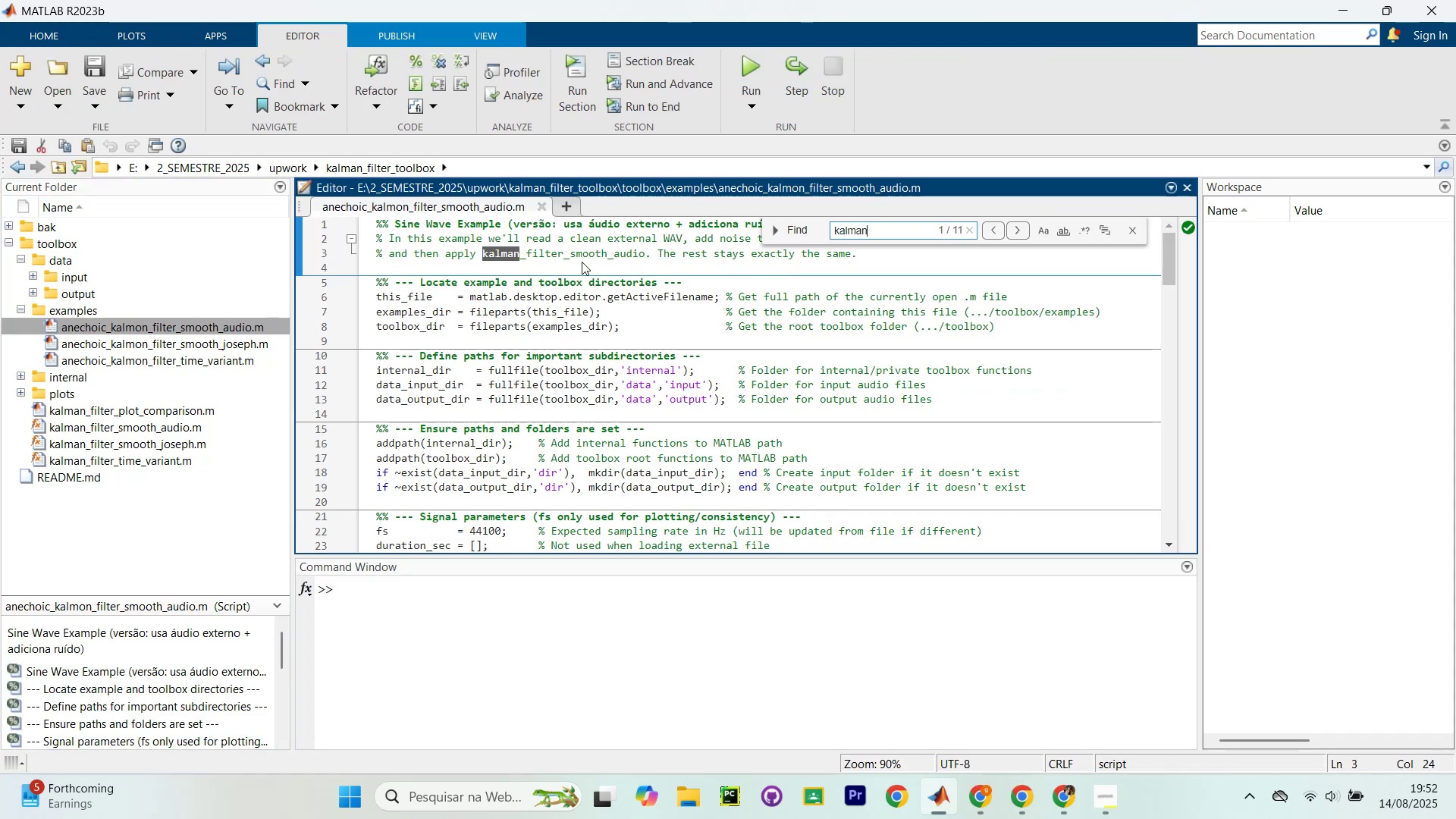 
key(Enter)
 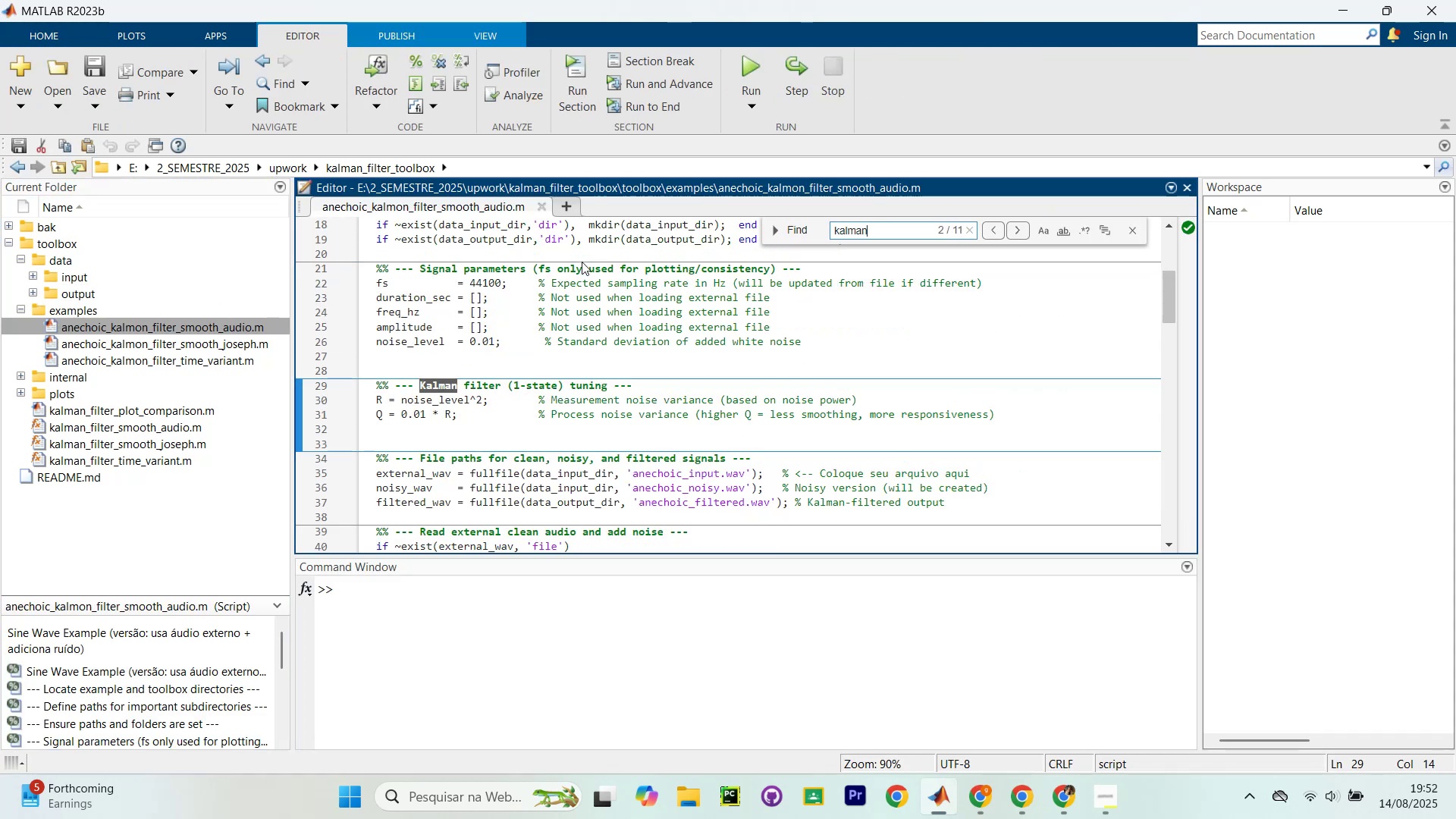 
key(Enter)
 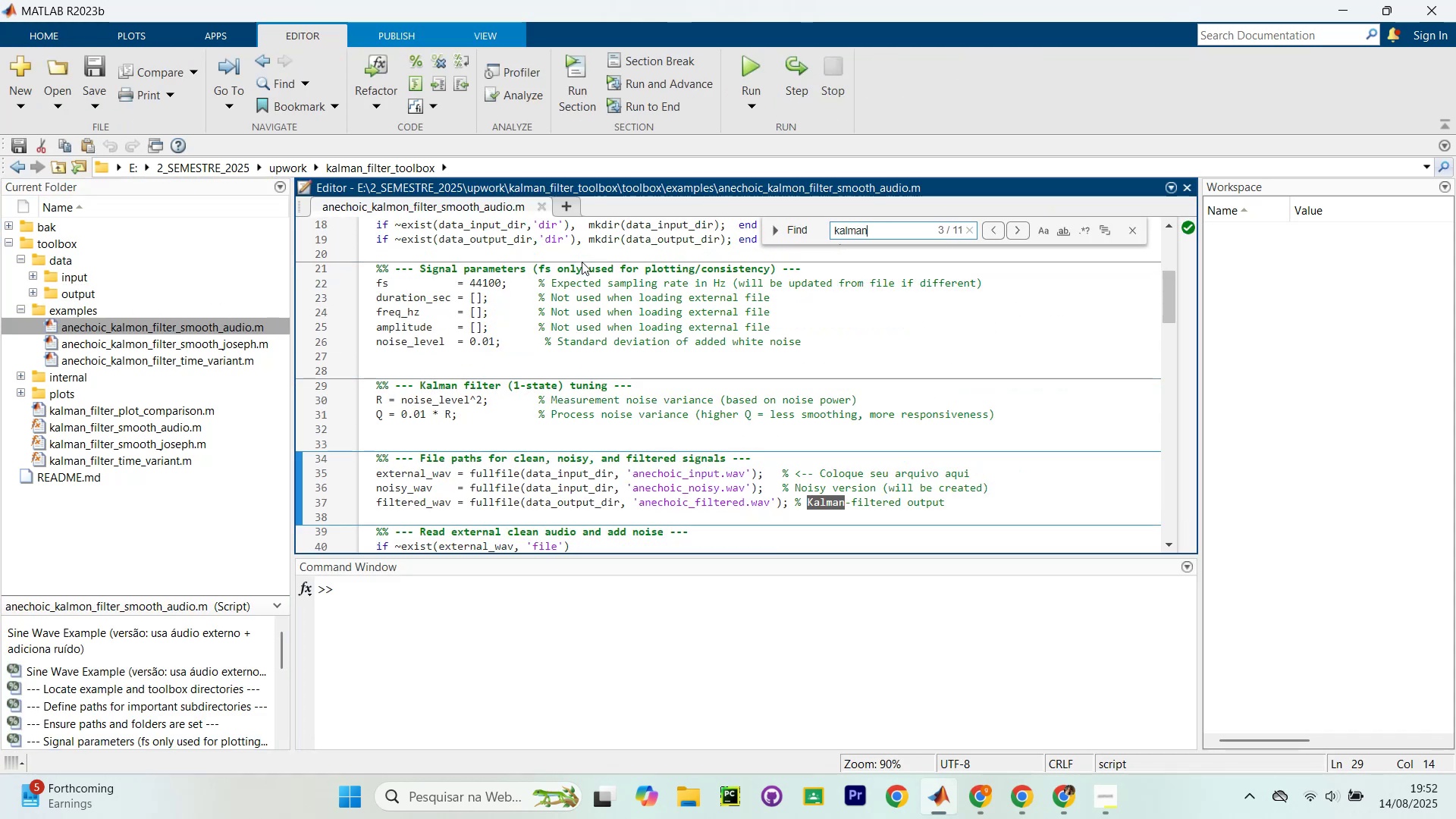 
key(Enter)
 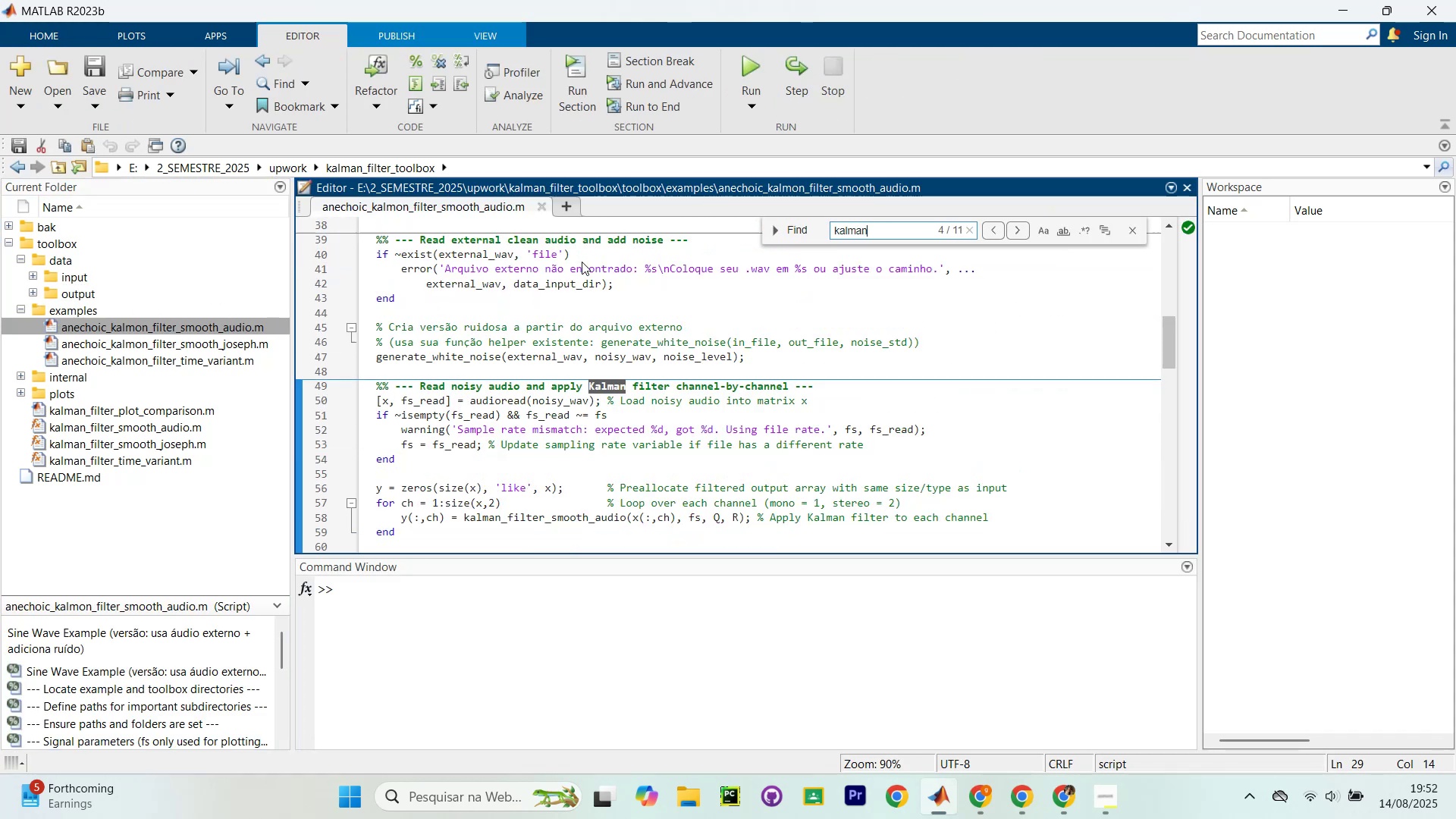 
key(Enter)
 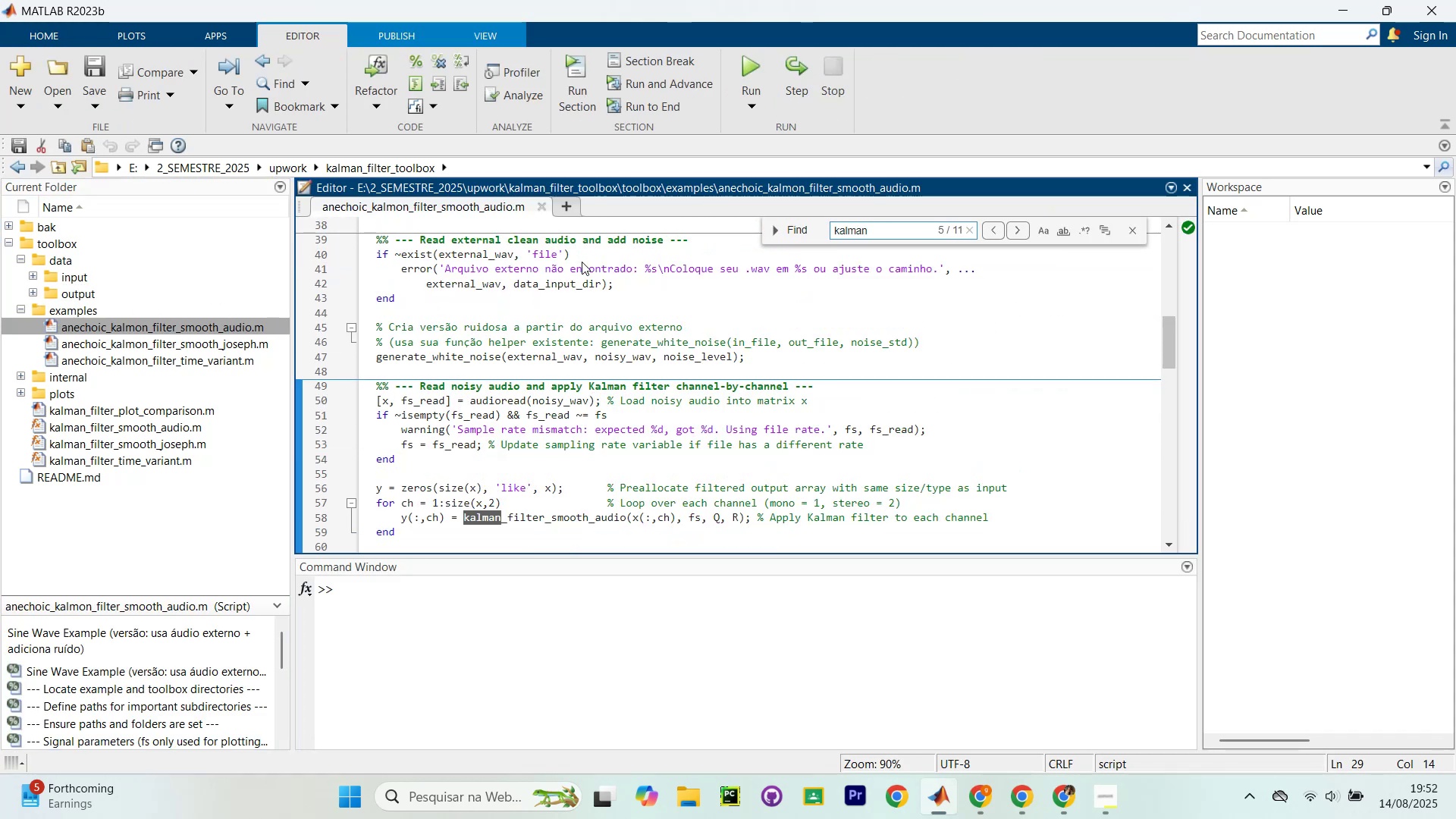 
key(Enter)
 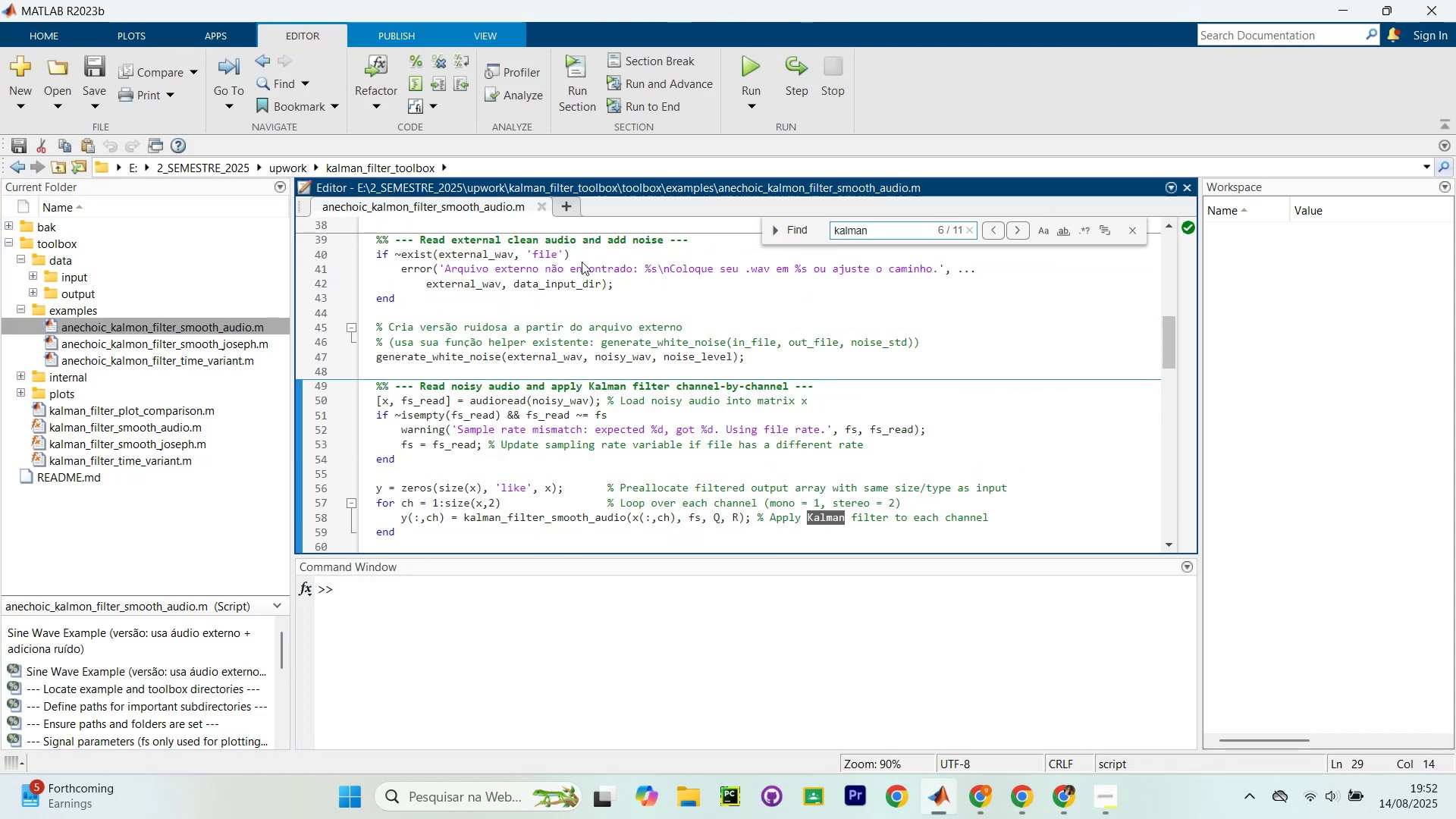 
key(Enter)
 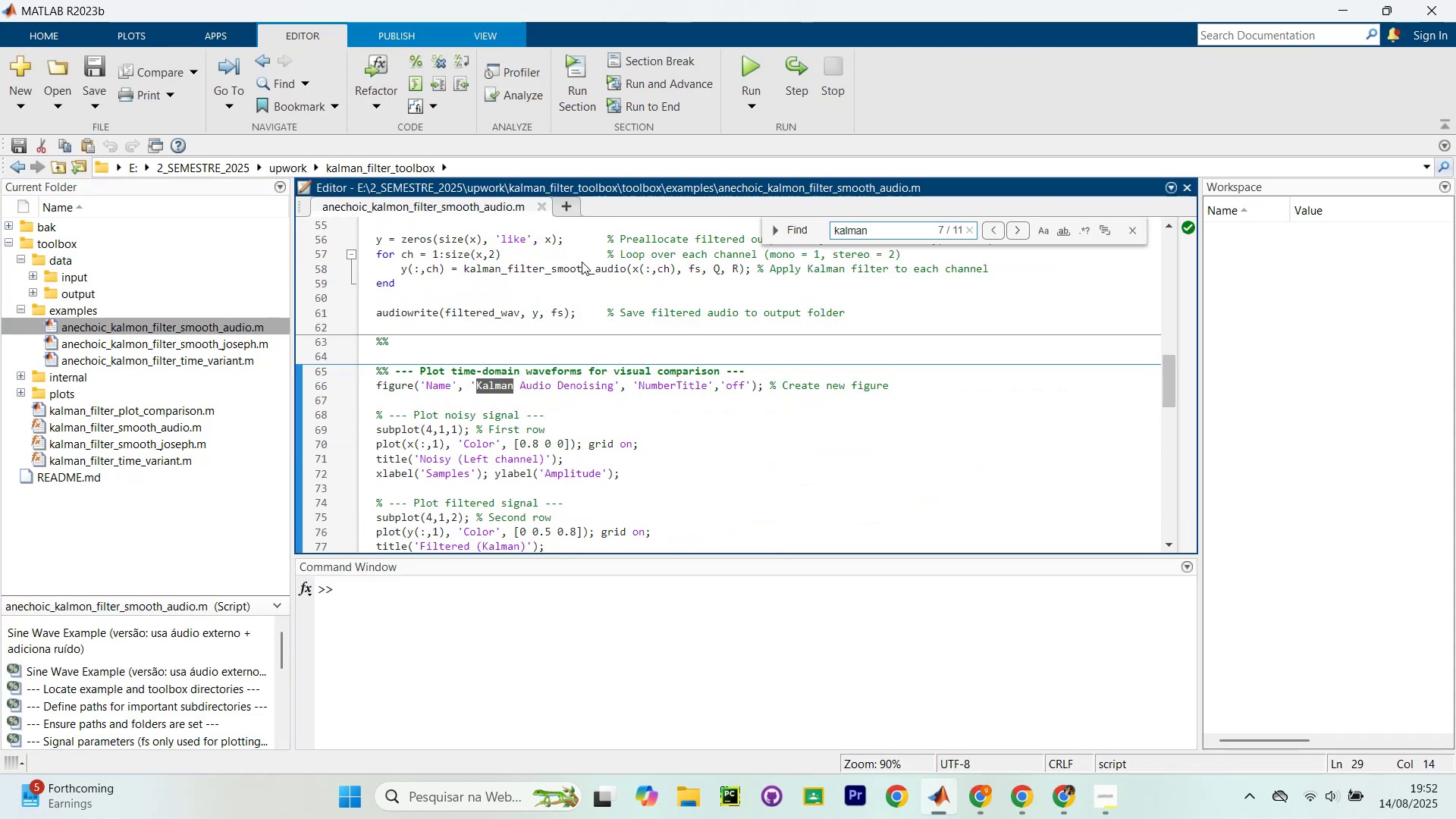 
key(Enter)
 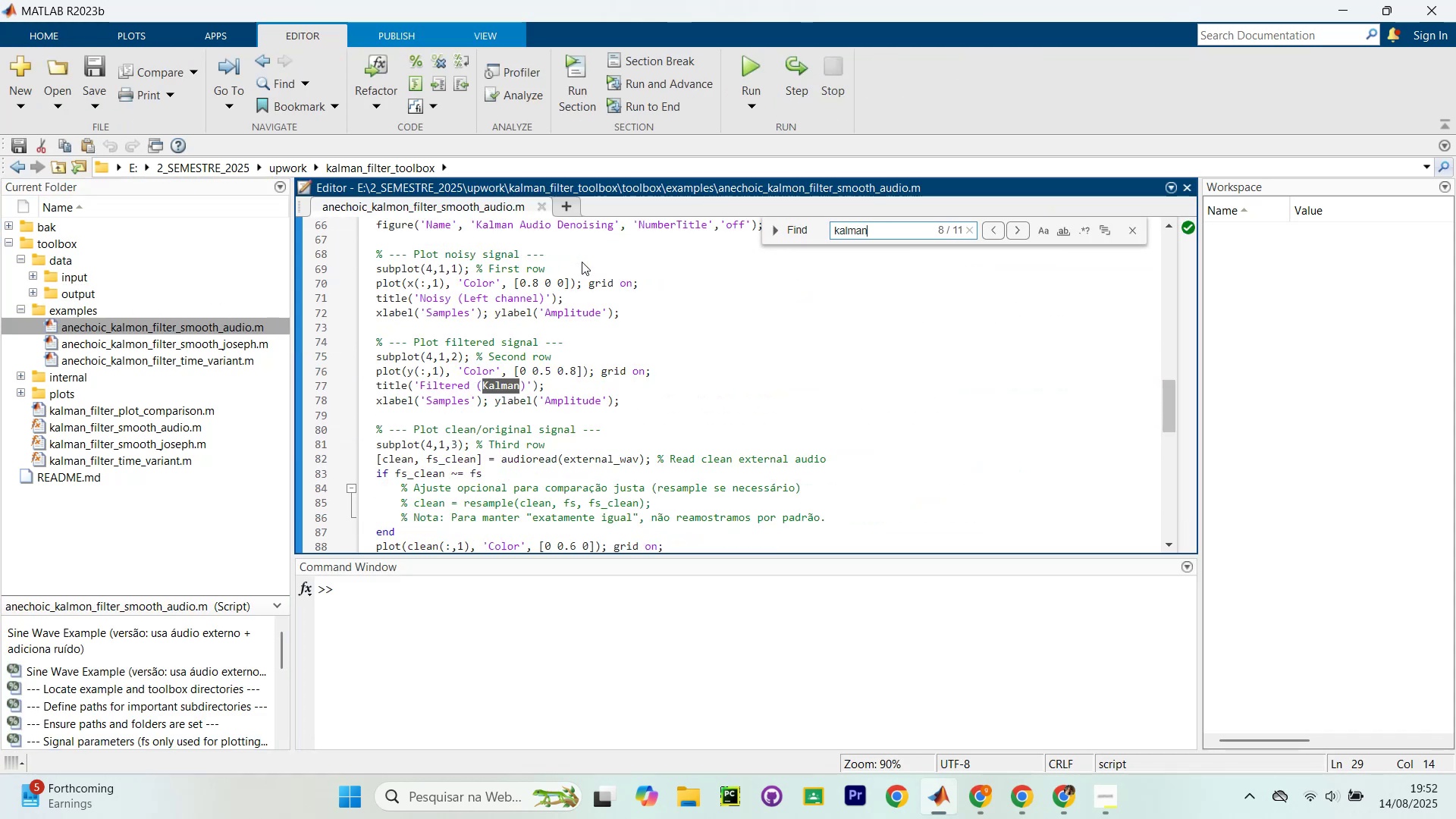 
key(Enter)
 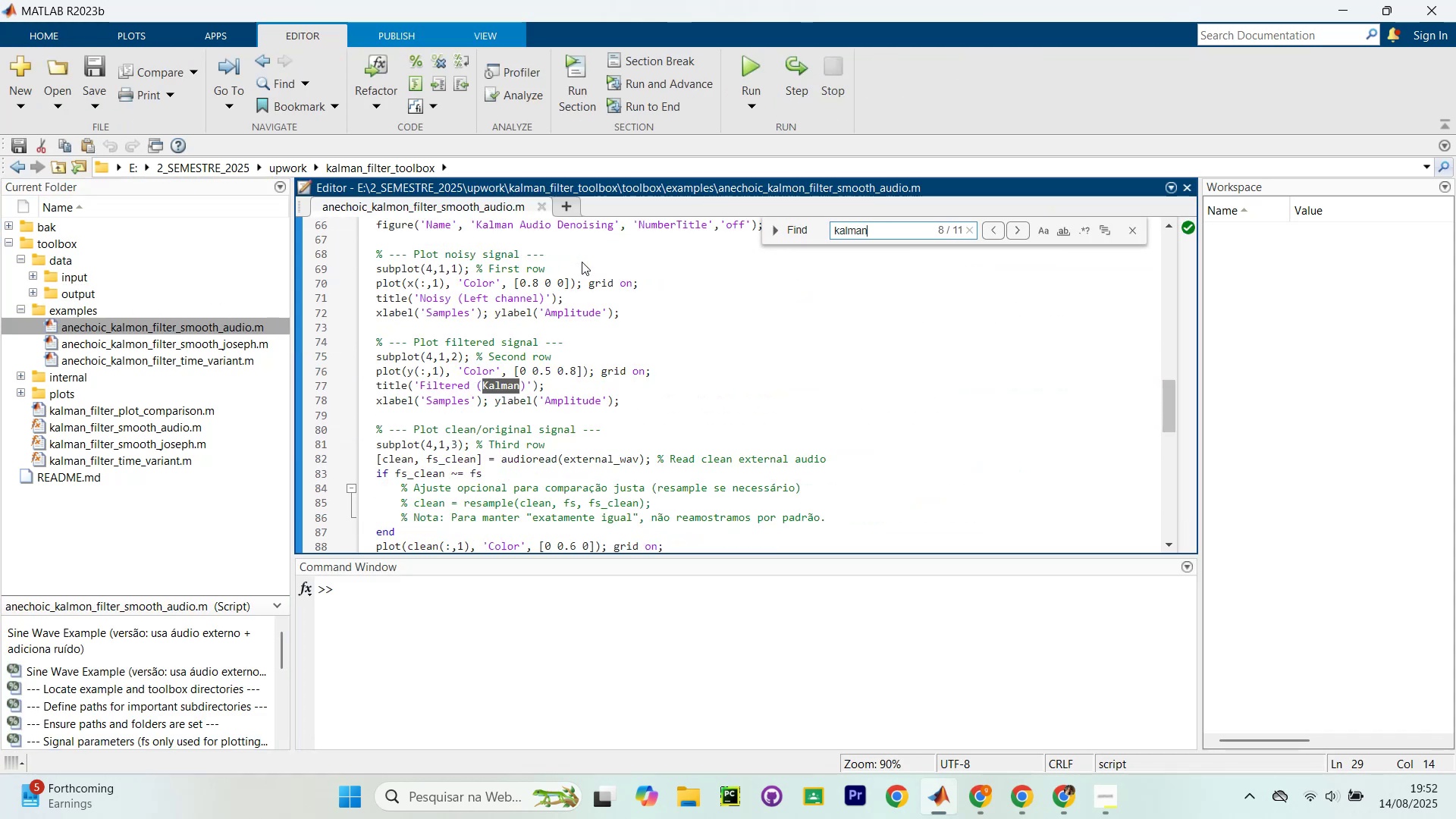 
key(Enter)
 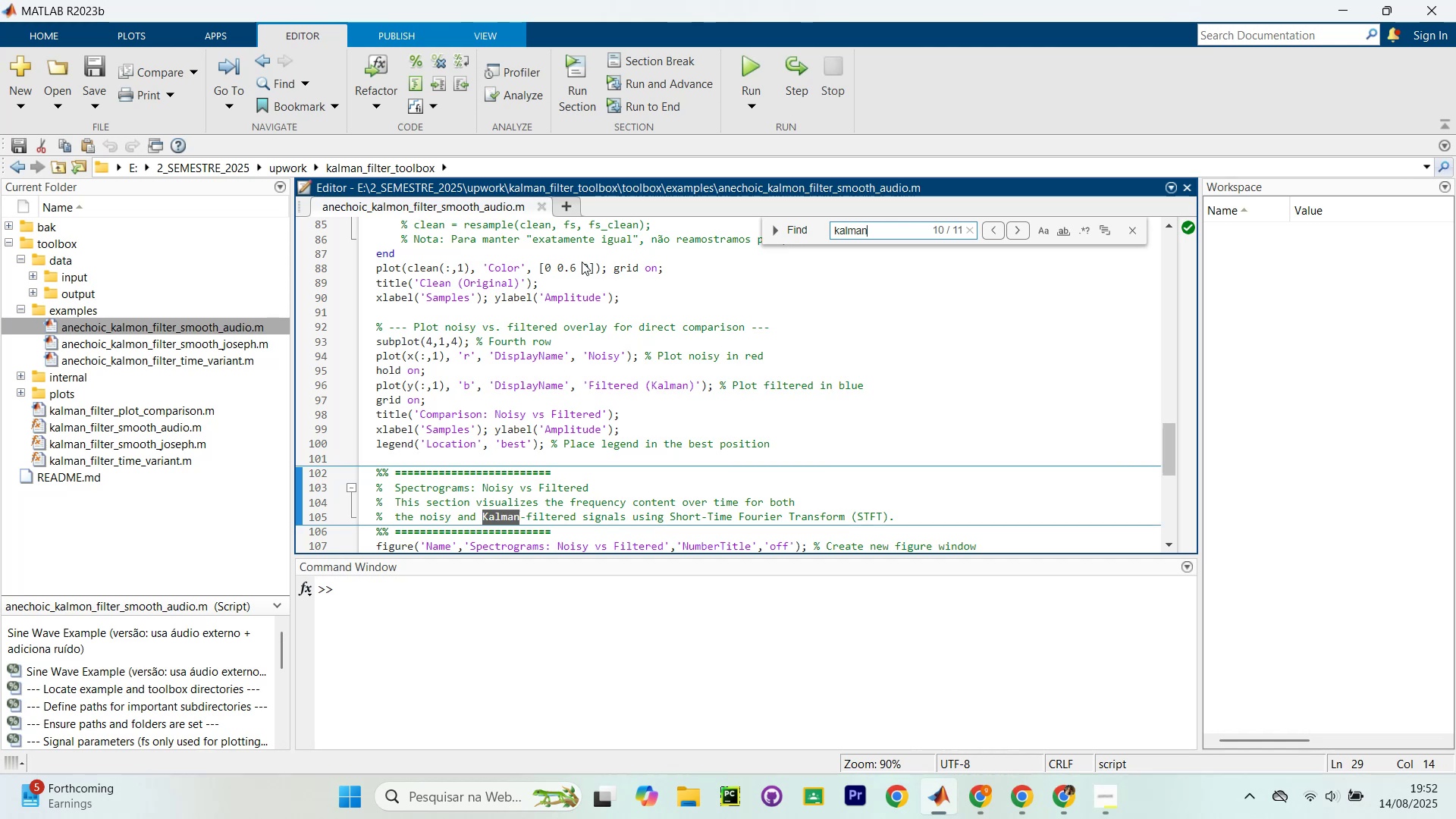 
key(Enter)
 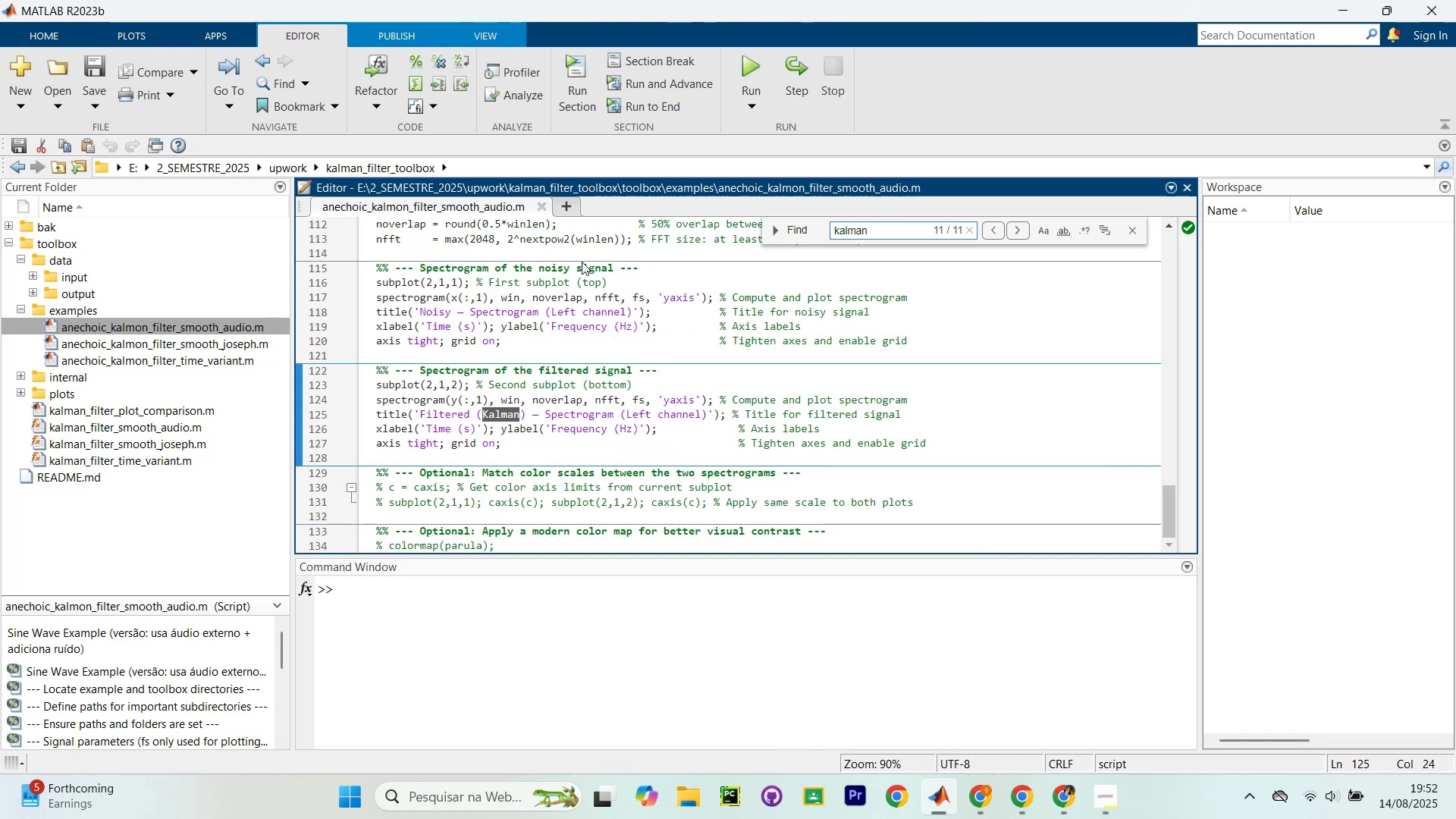 
key(Enter)
 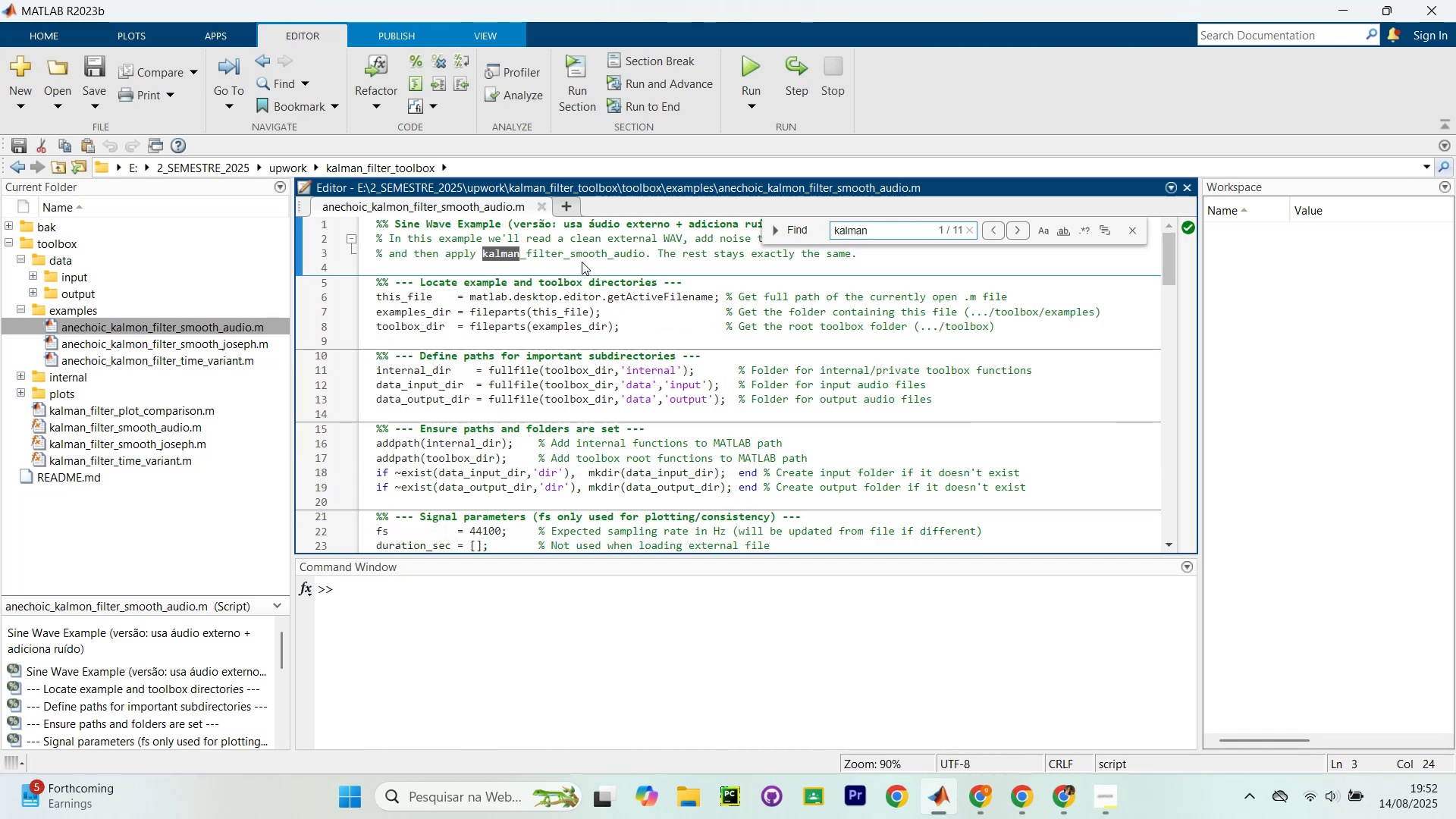 
key(Enter)
 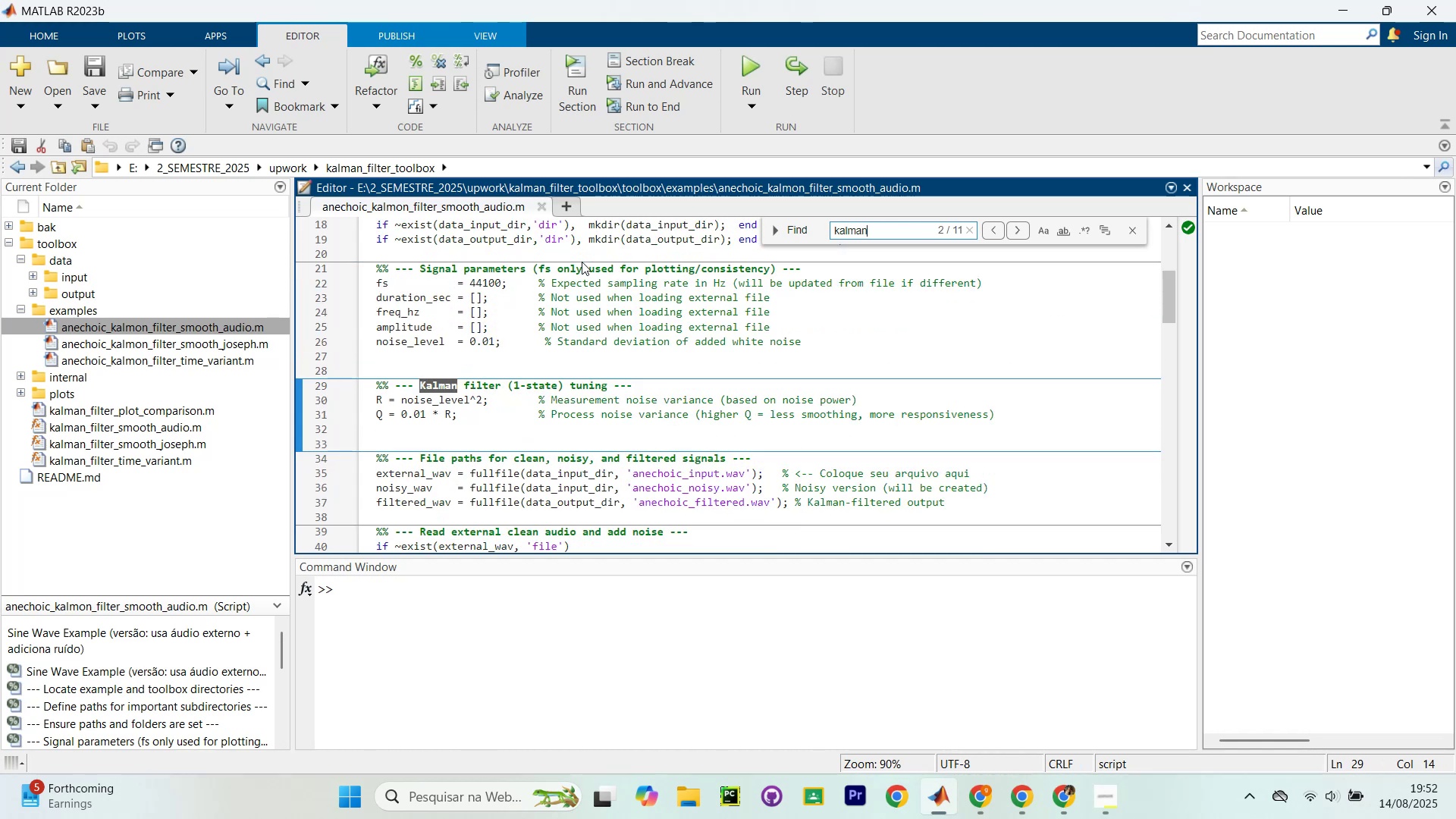 
key(Enter)
 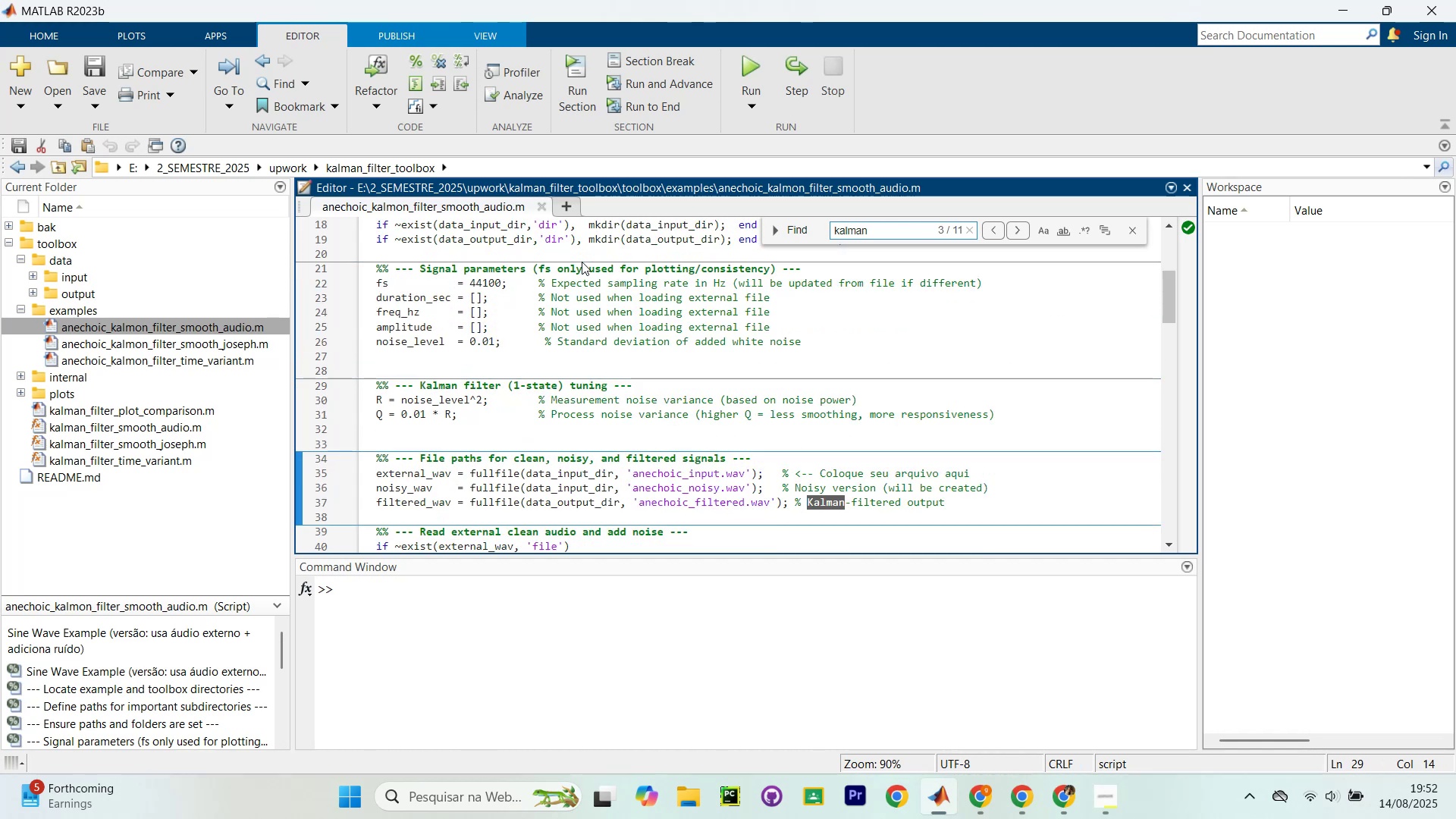 
key(Enter)
 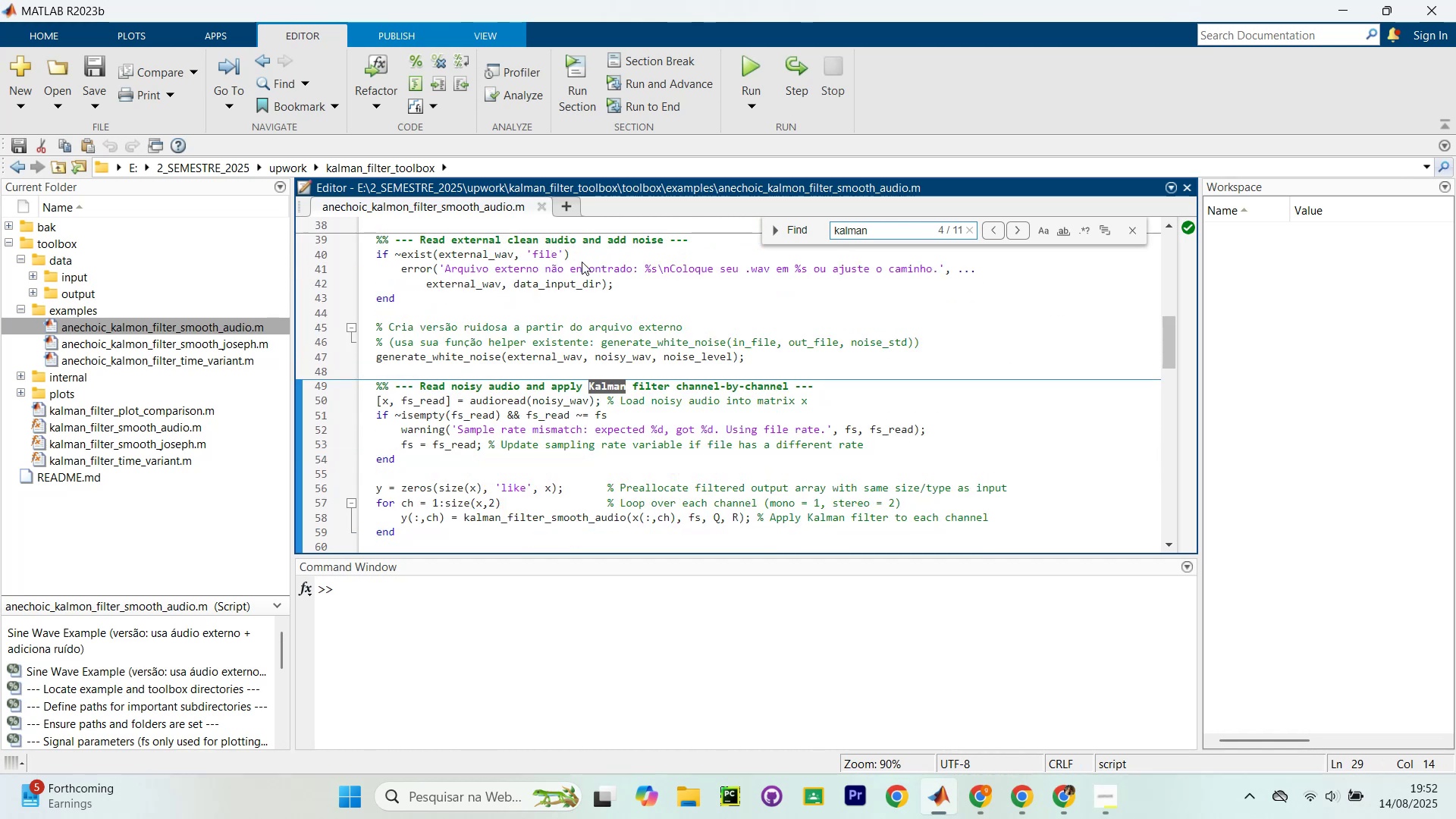 
key(Enter)
 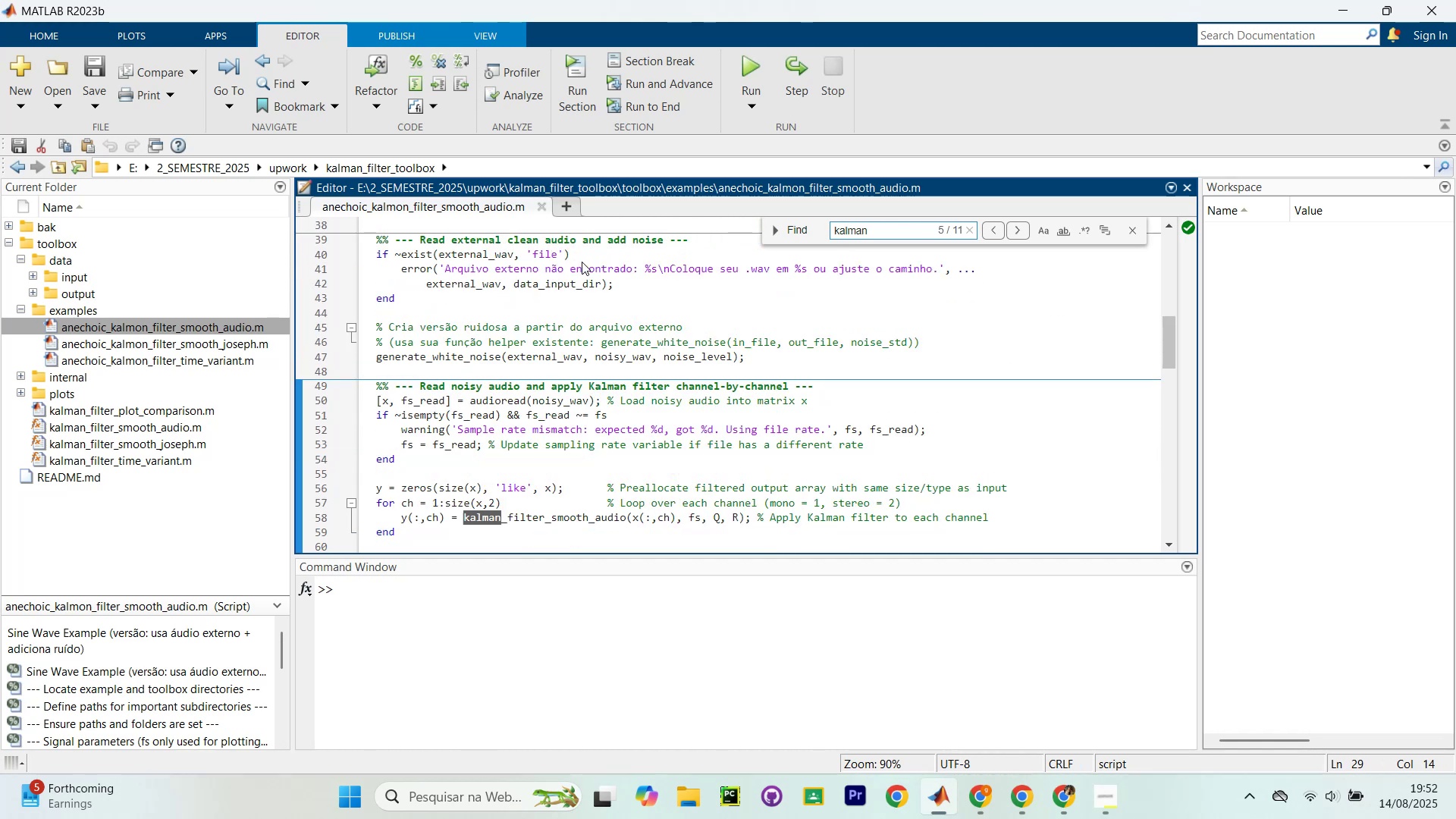 
key(Enter)
 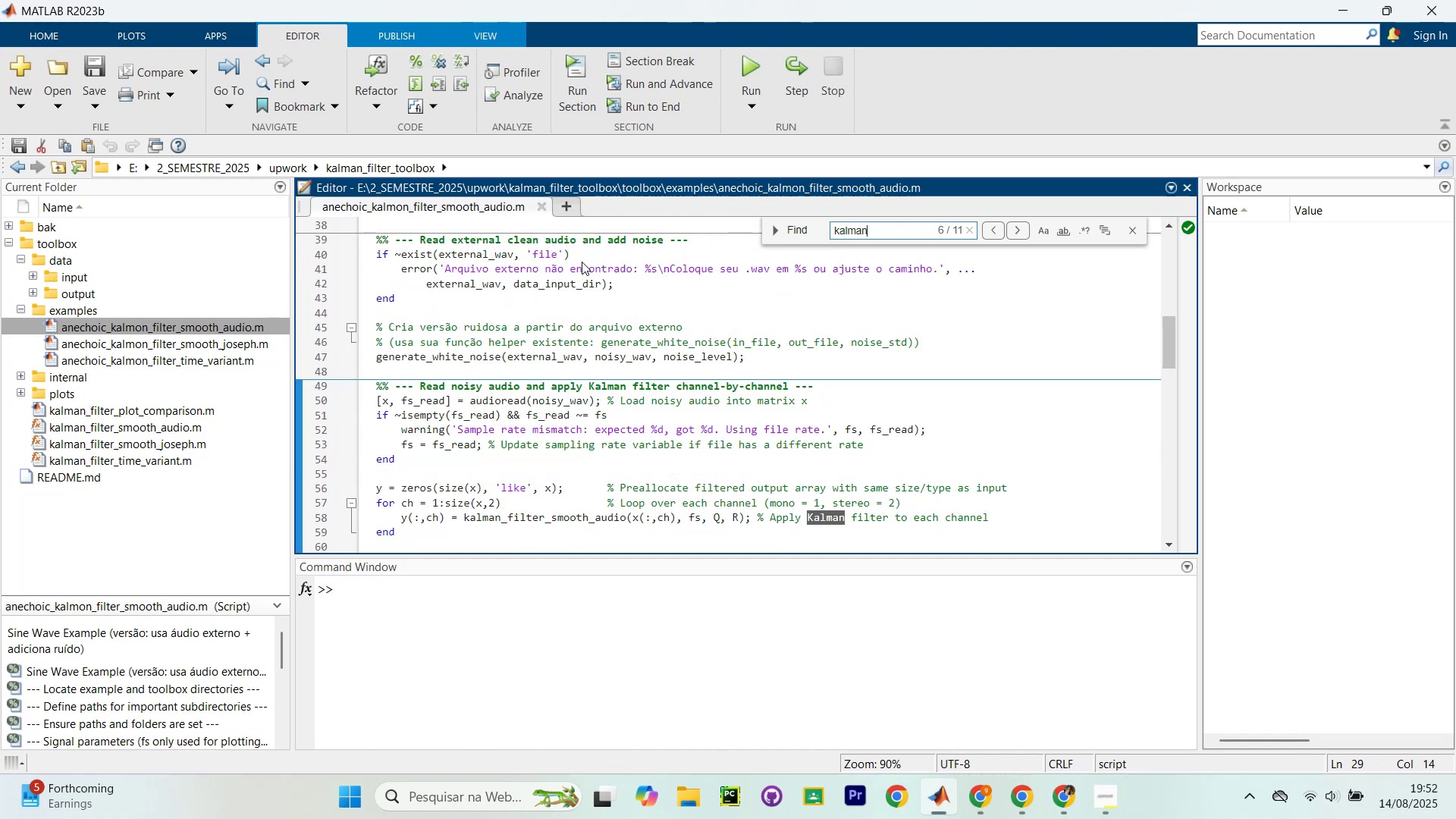 
key(Enter)
 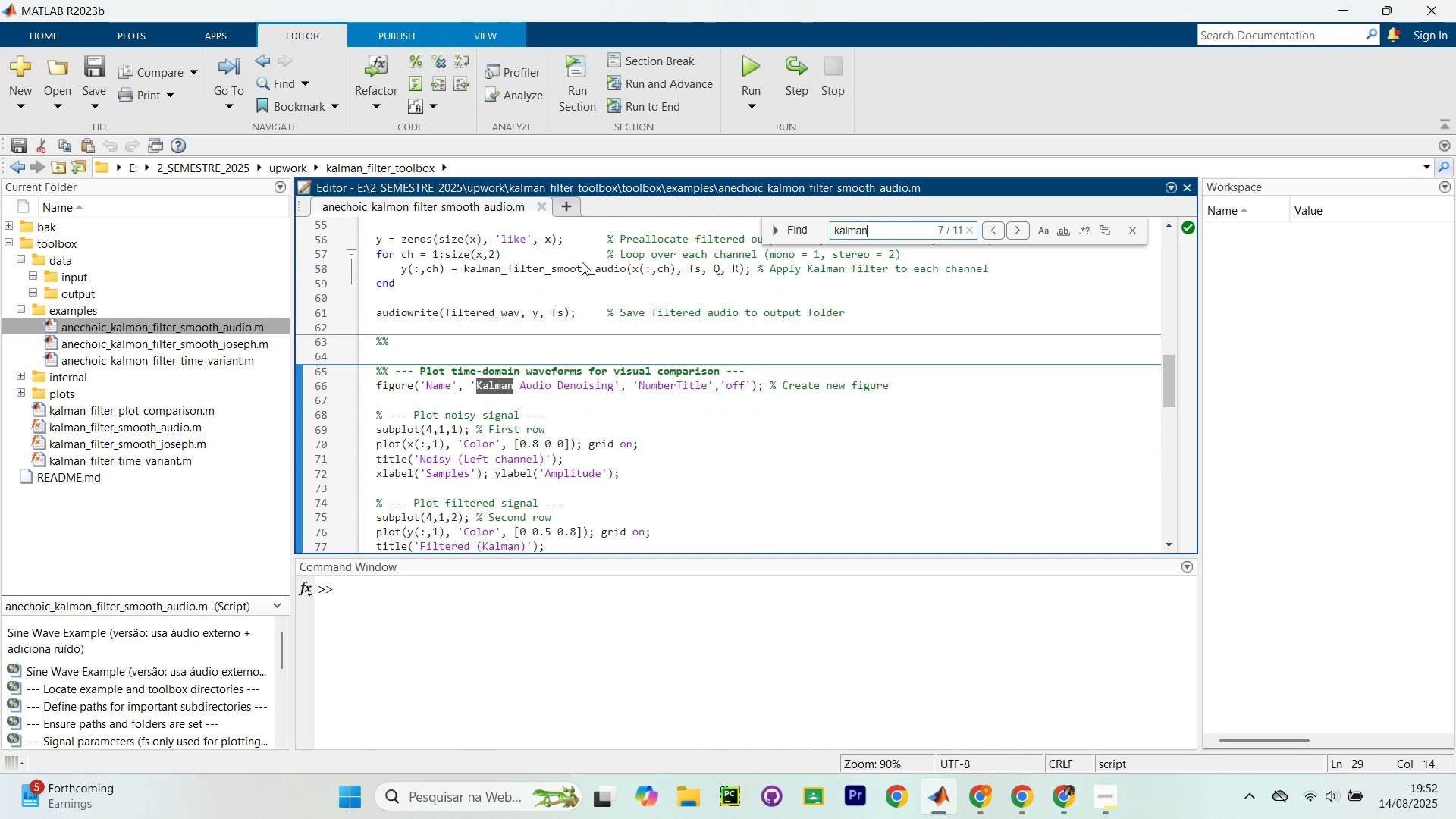 
key(Enter)
 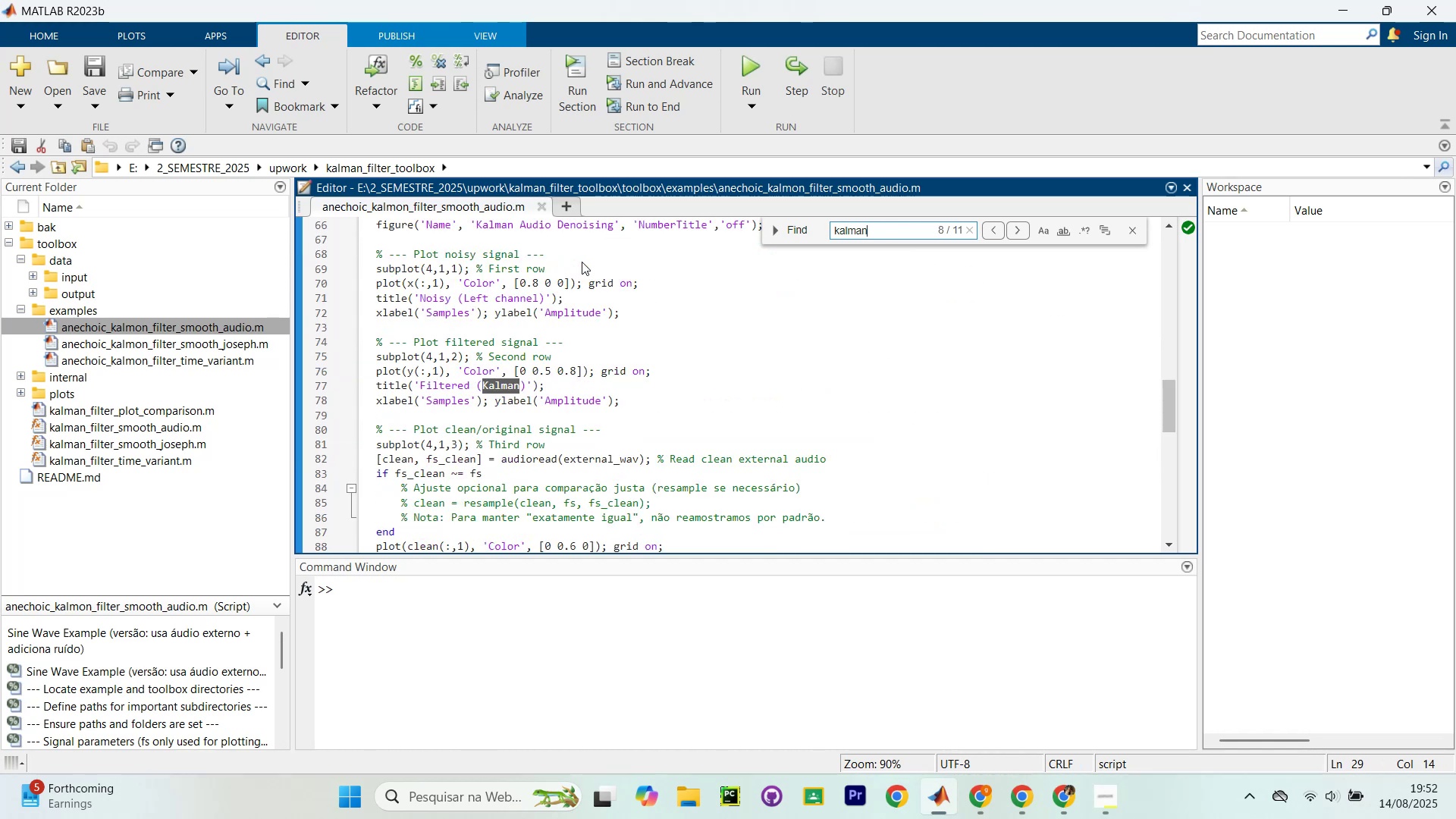 
key(Enter)
 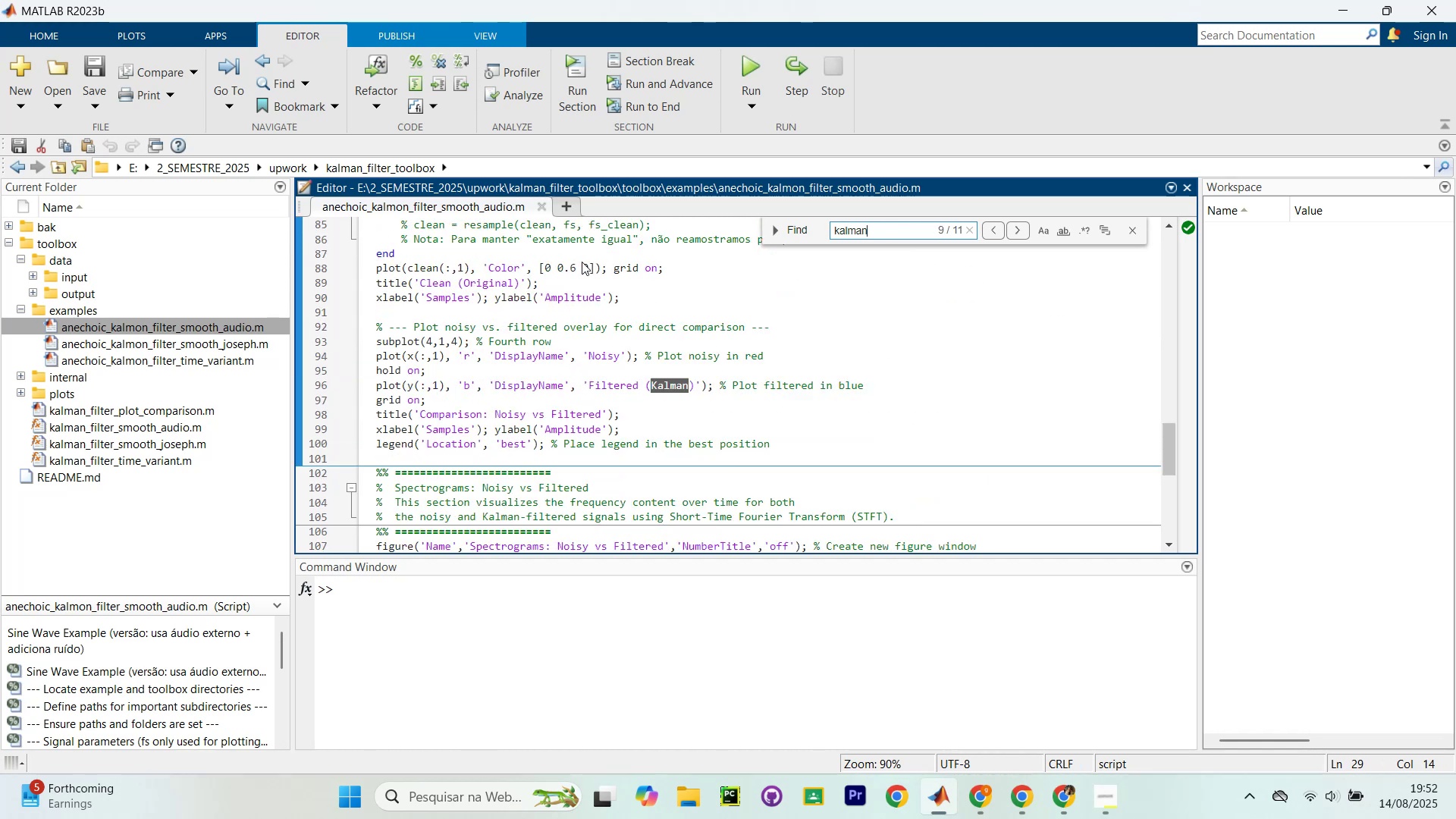 
key(Enter)
 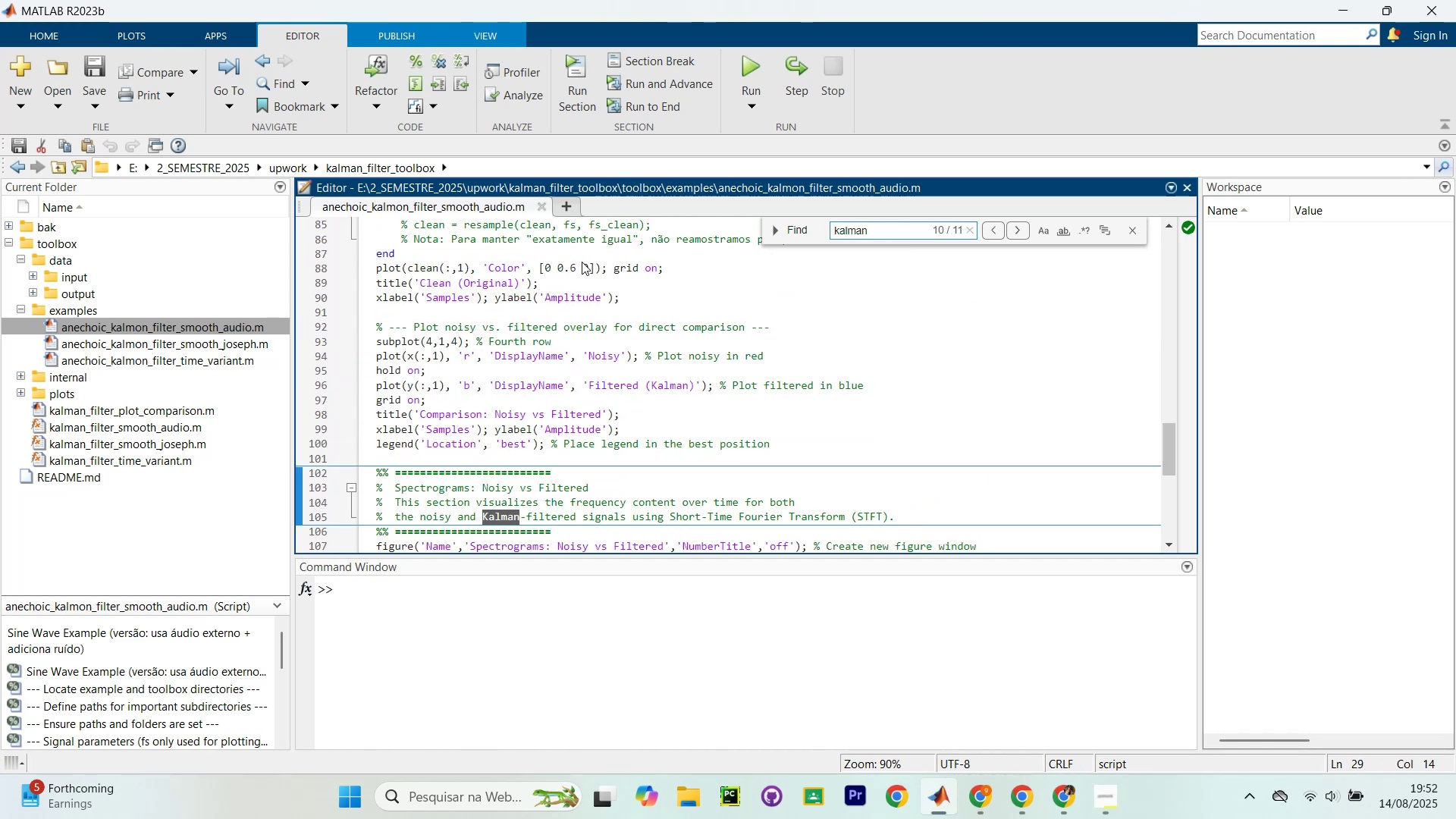 
key(Enter)
 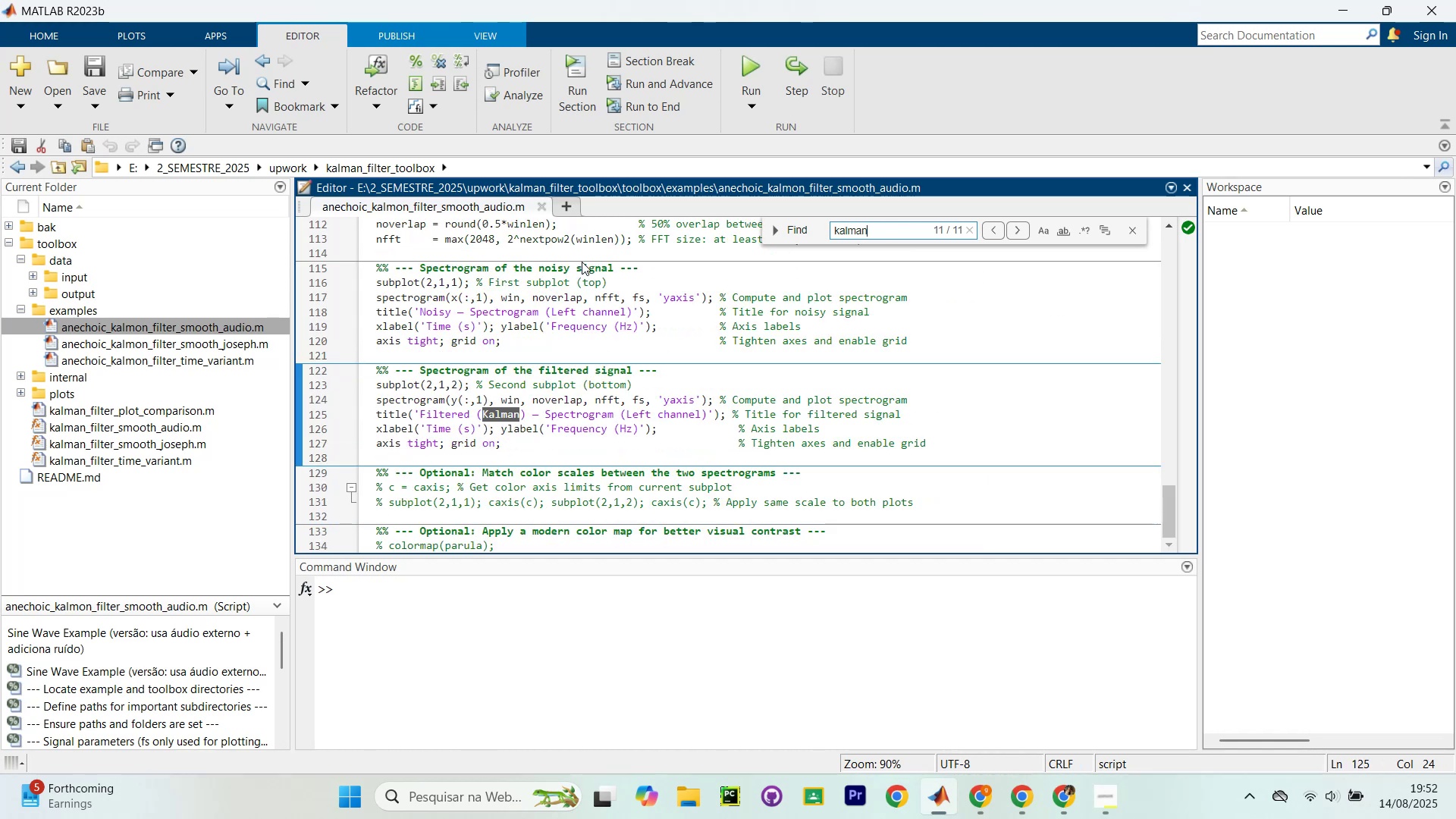 
key(Enter)
 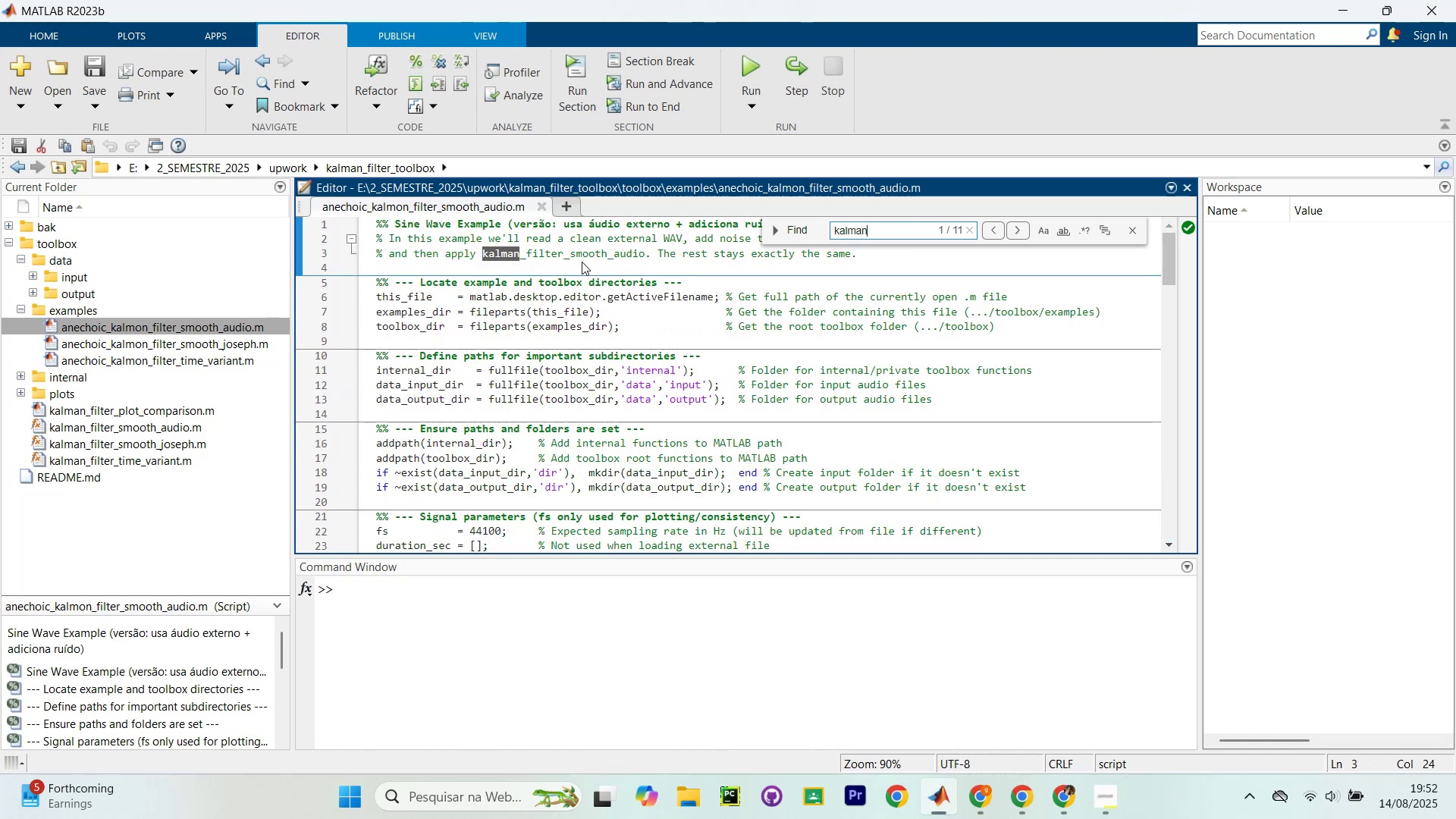 
key(Enter)
 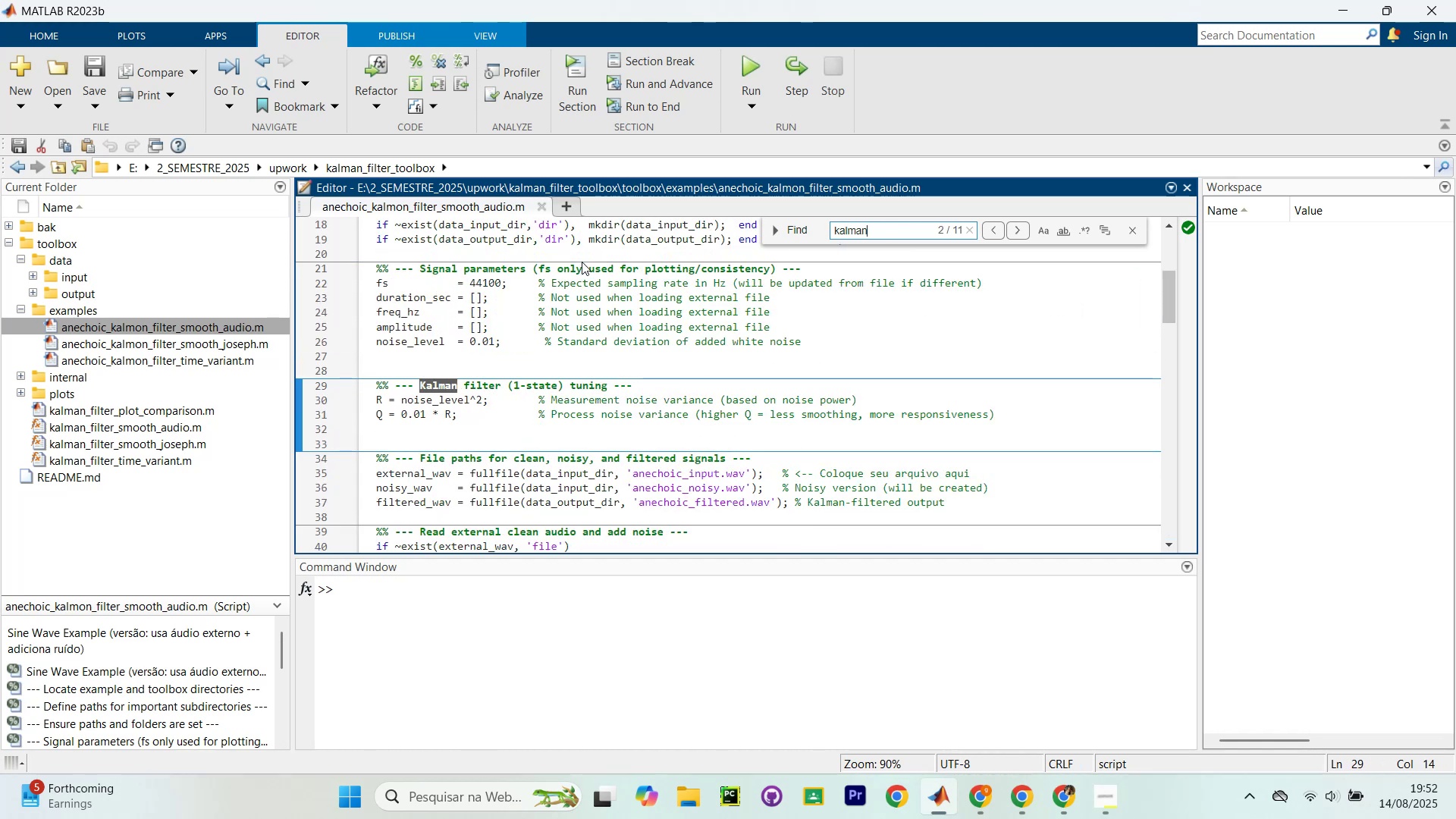 
key(Enter)
 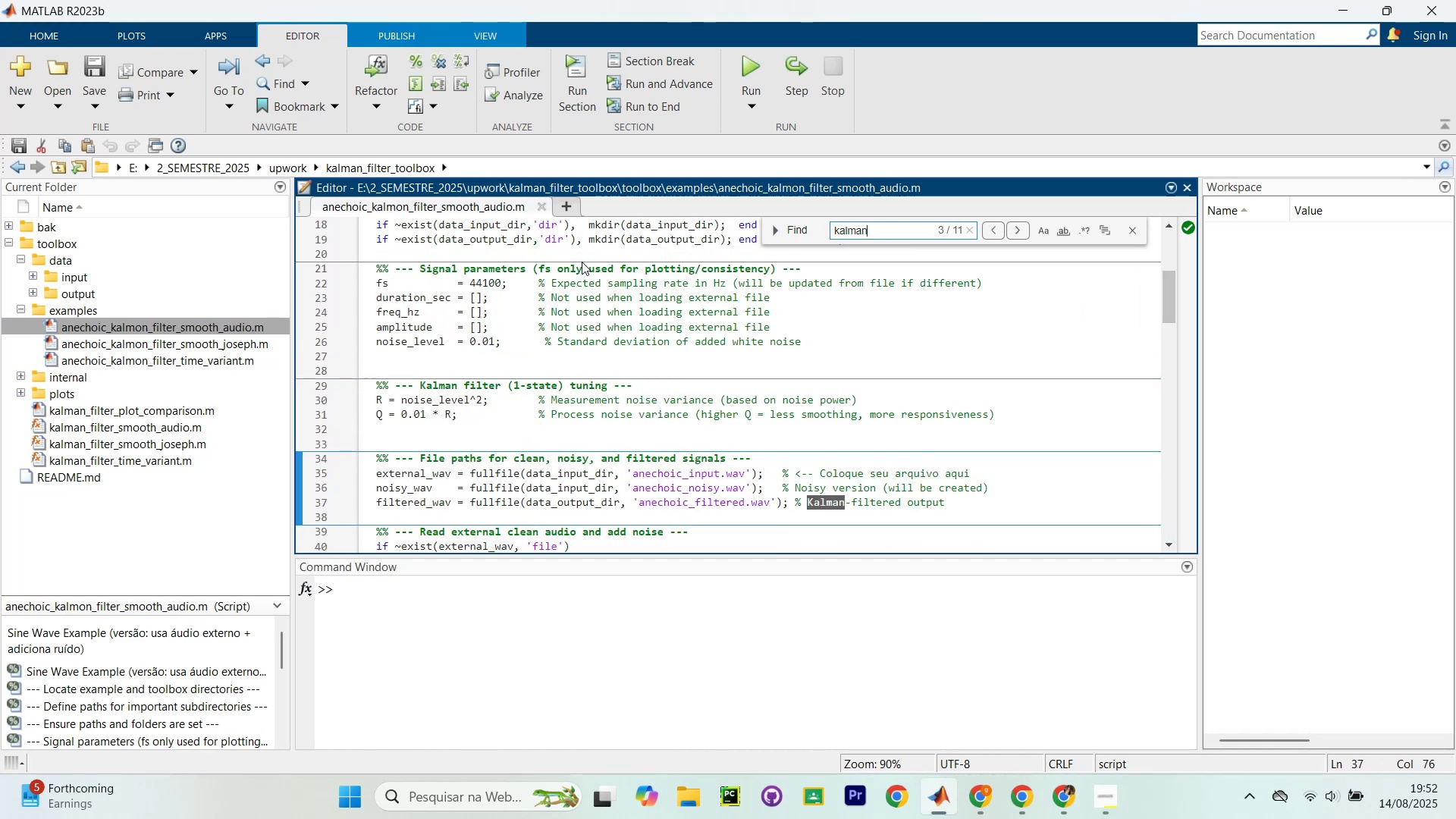 
key(Enter)
 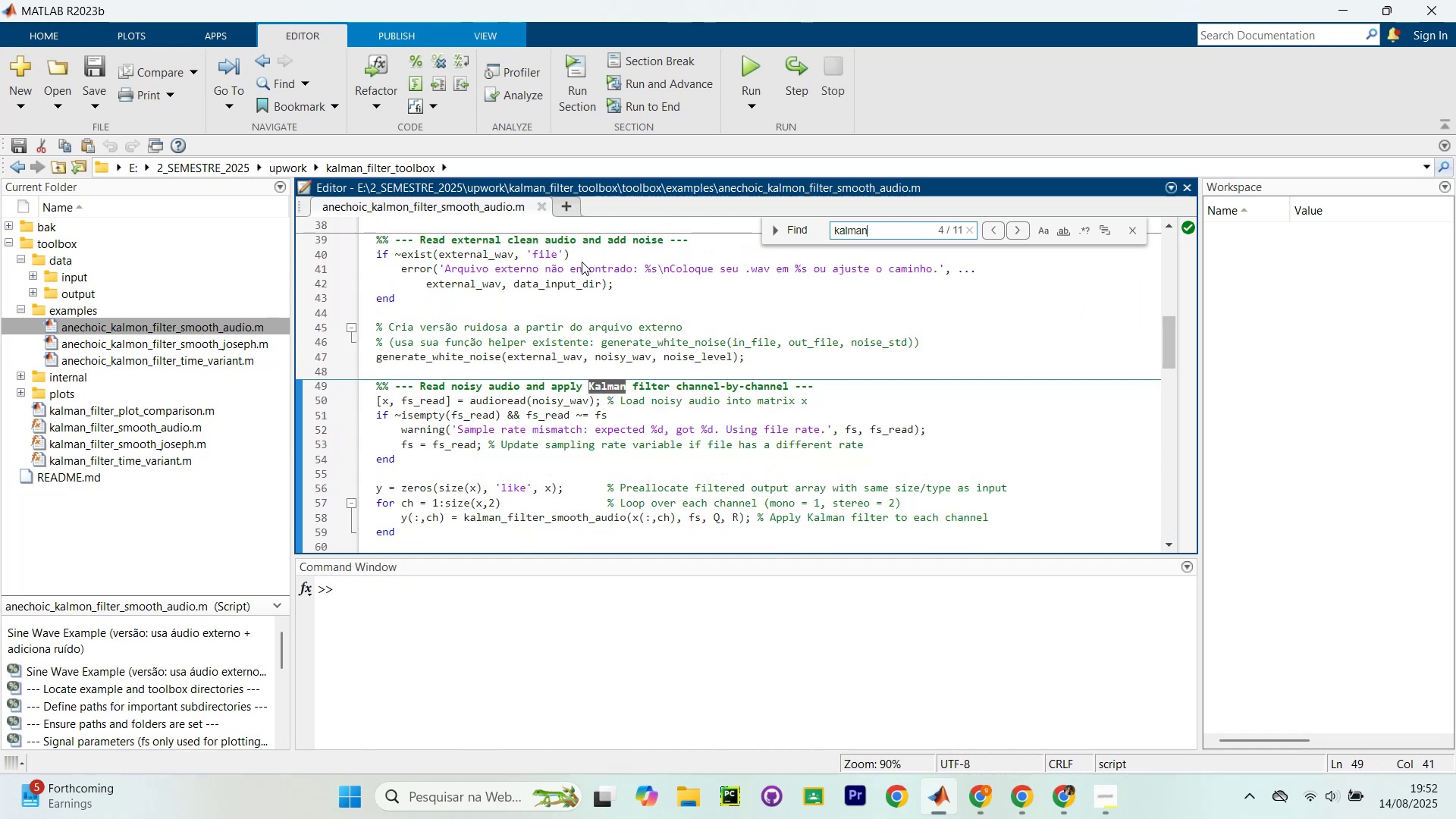 
key(Enter)
 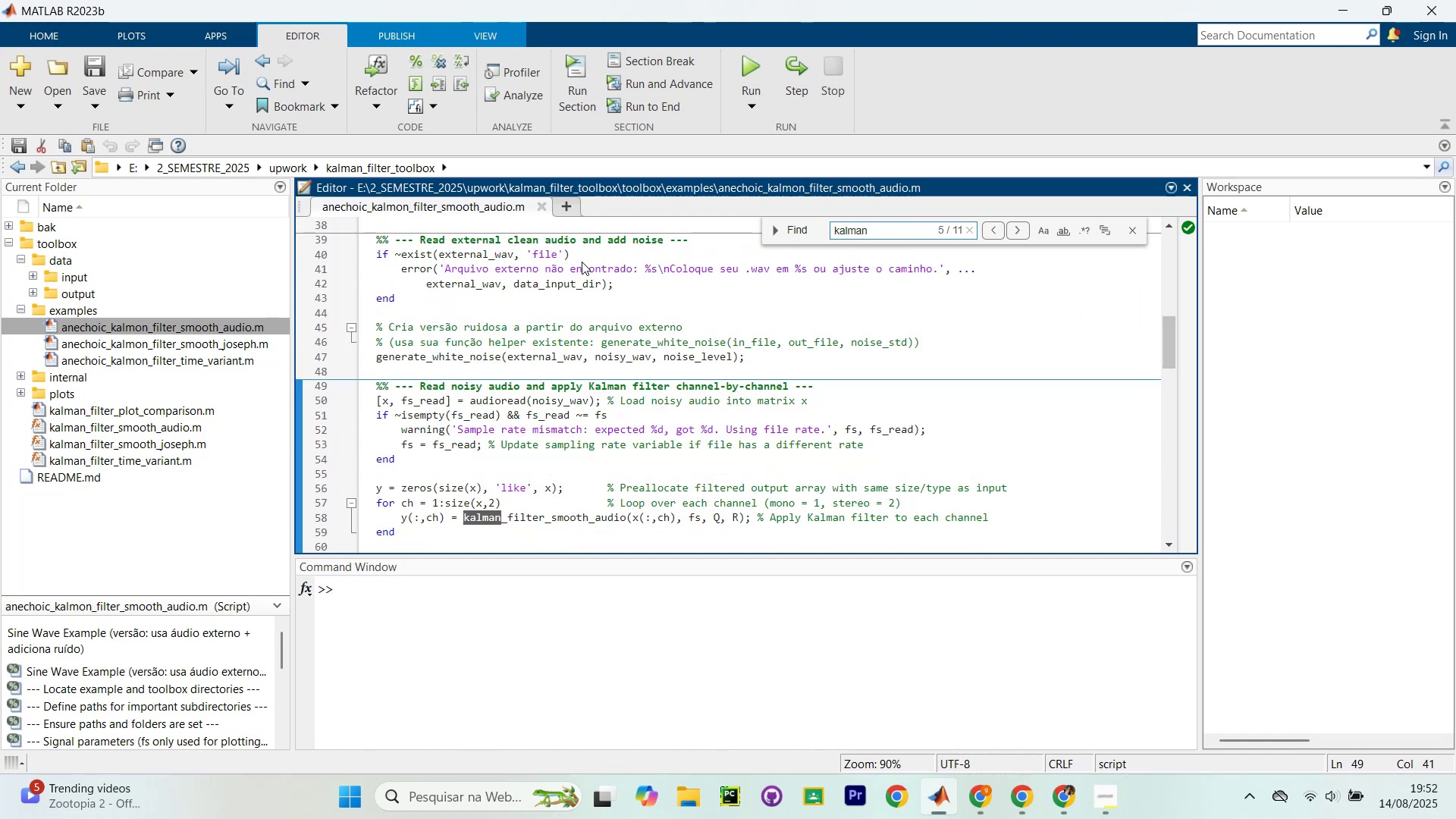 
key(Enter)
 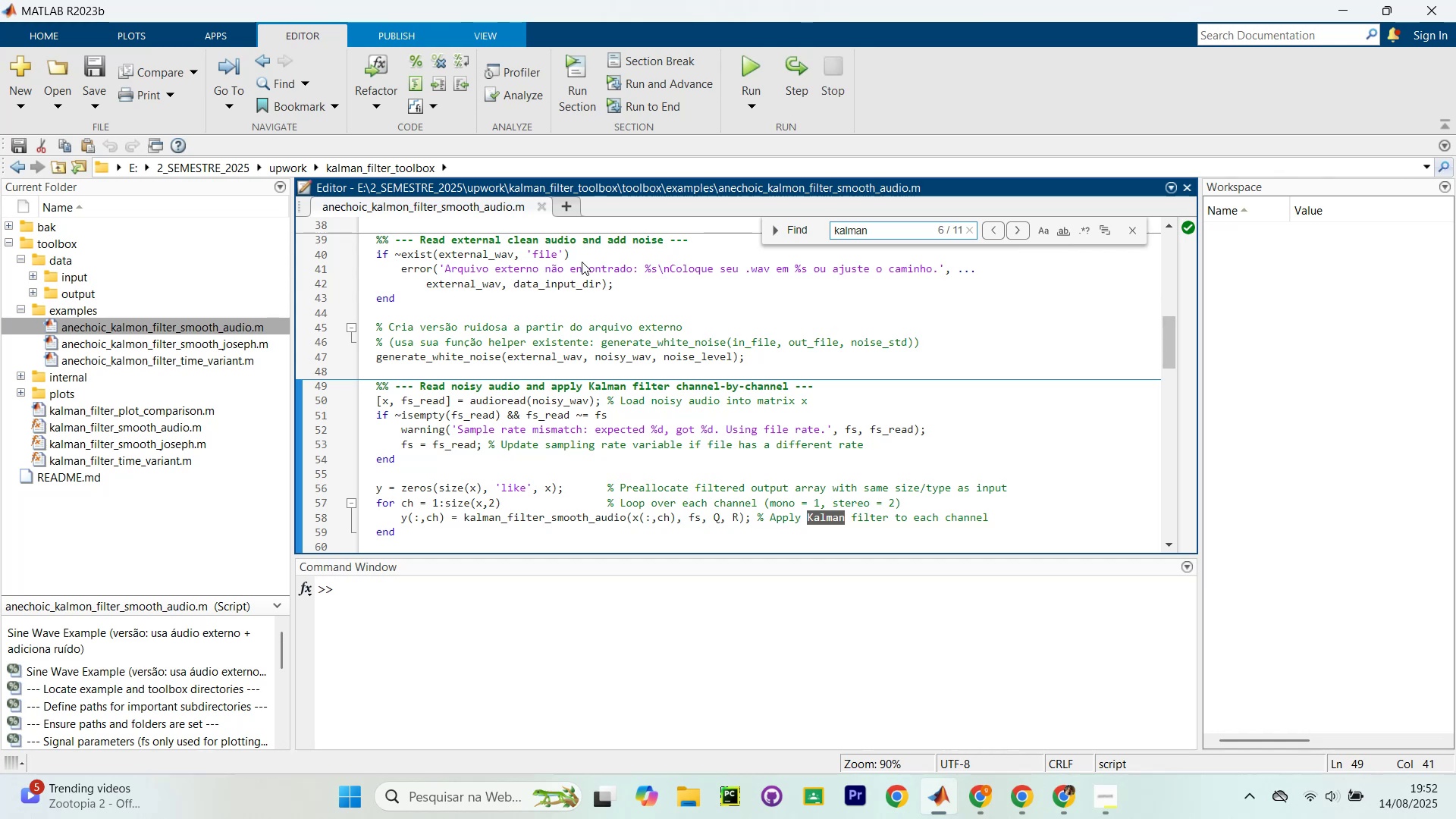 
key(Enter)
 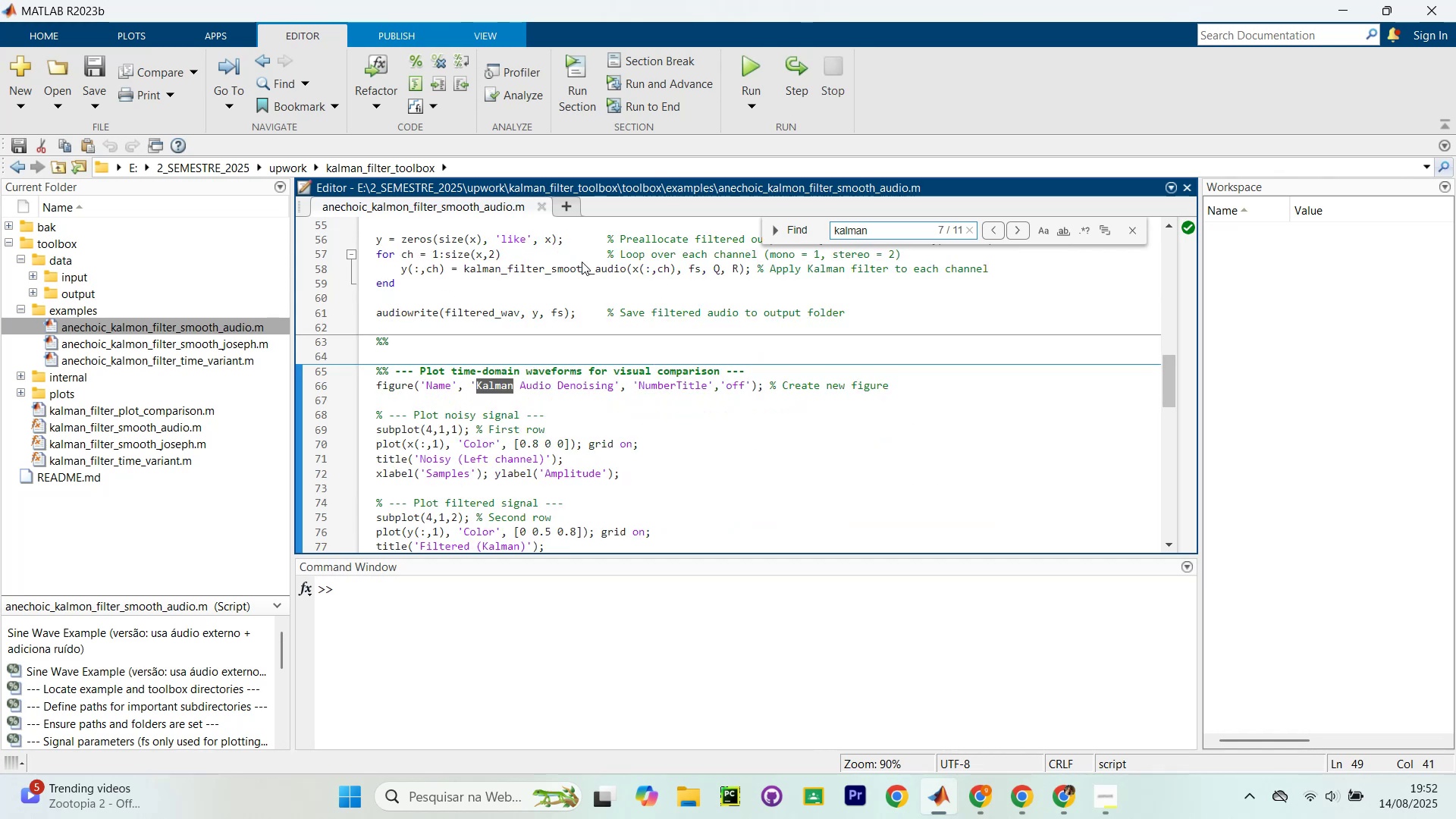 
key(Enter)
 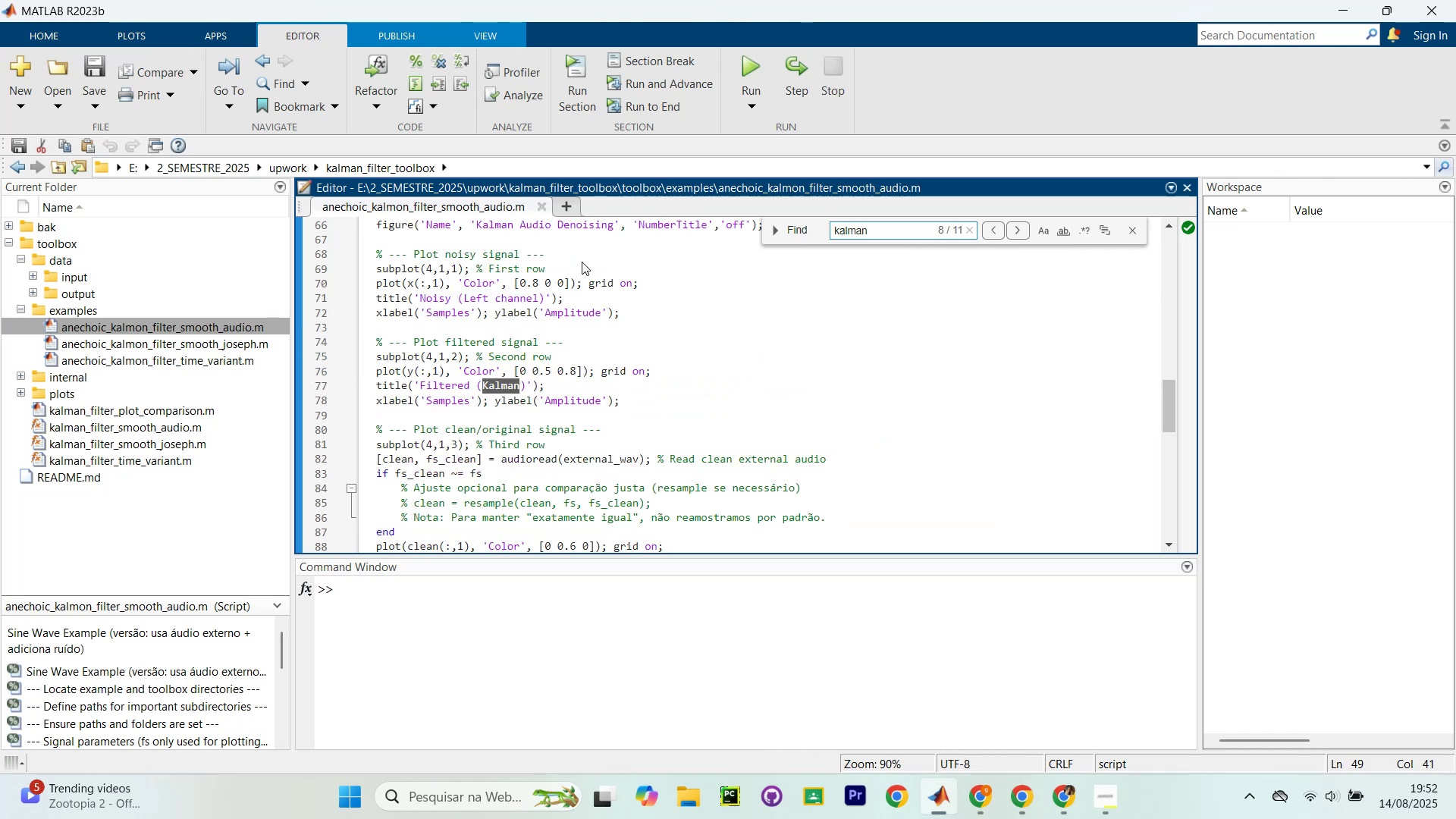 
key(Enter)
 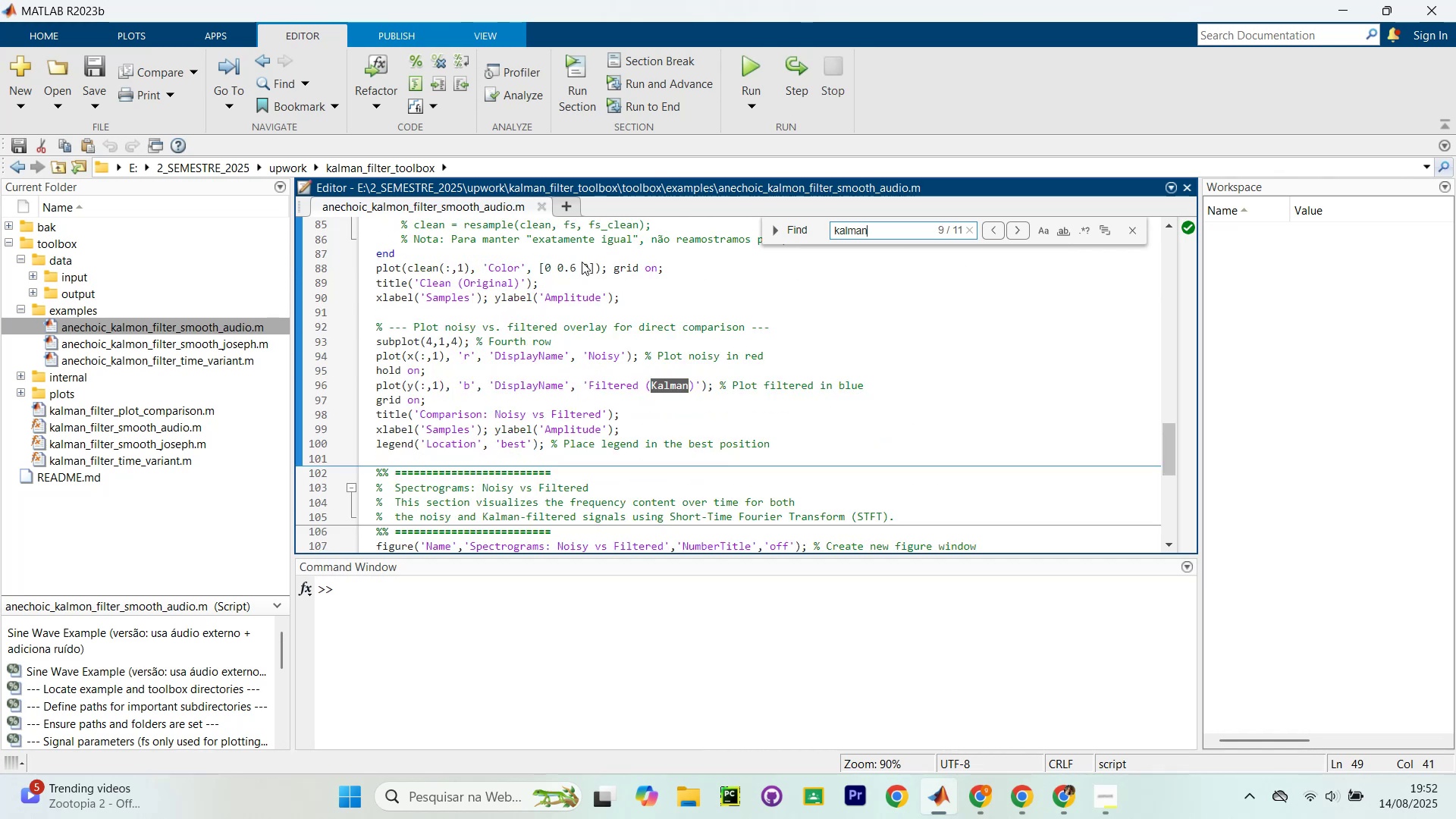 
key(Enter)
 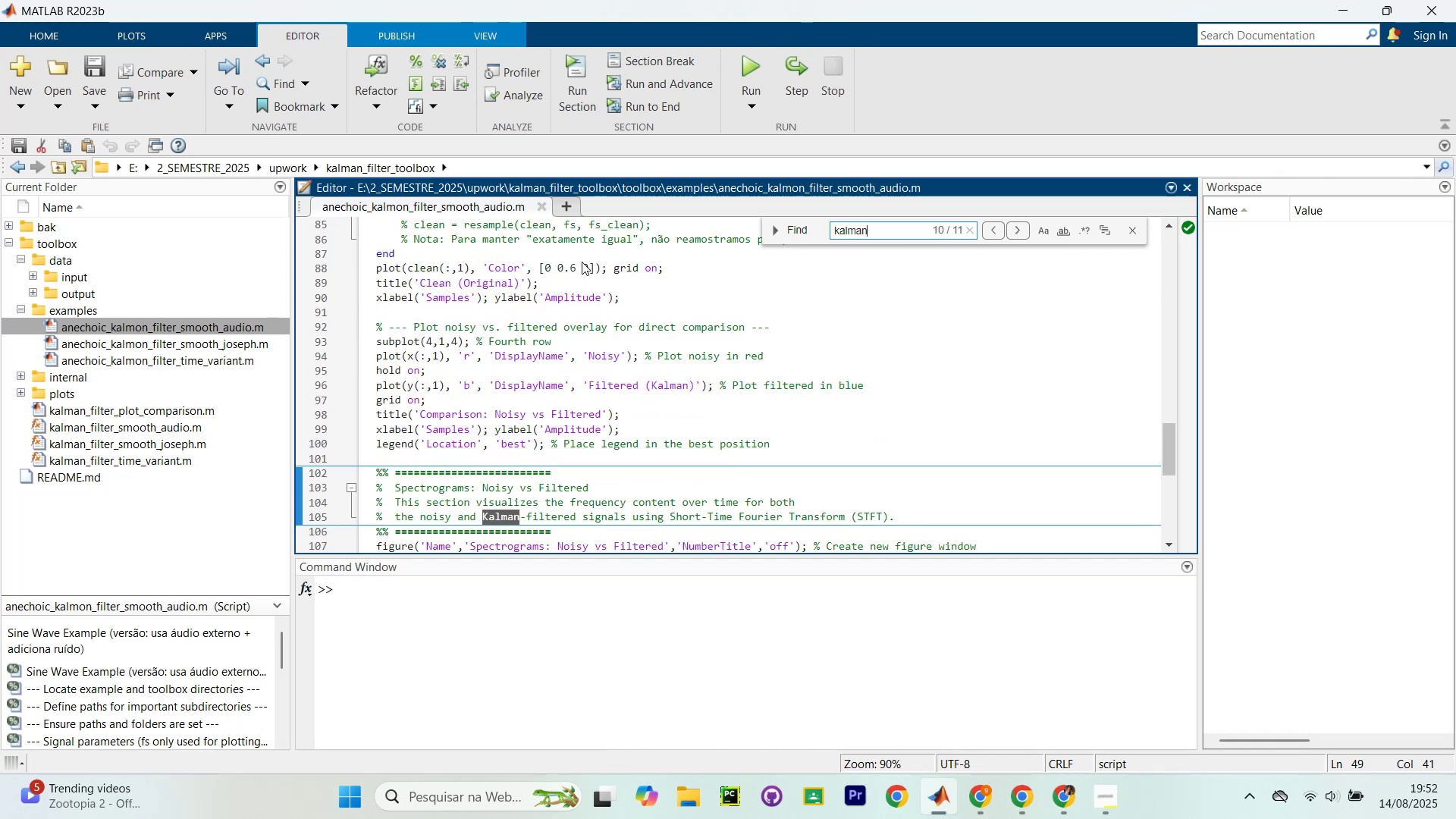 
key(Enter)
 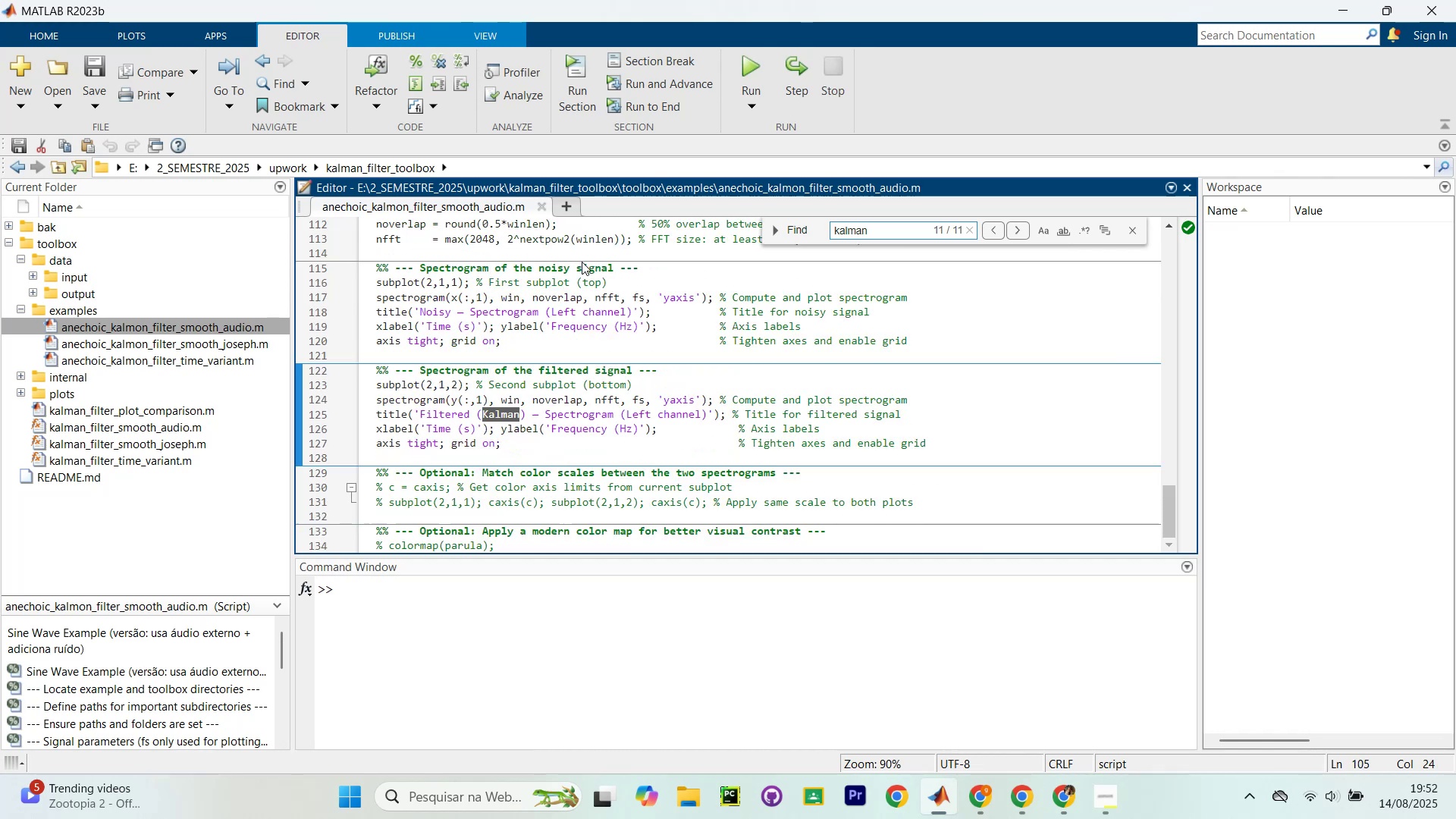 
key(Enter)
 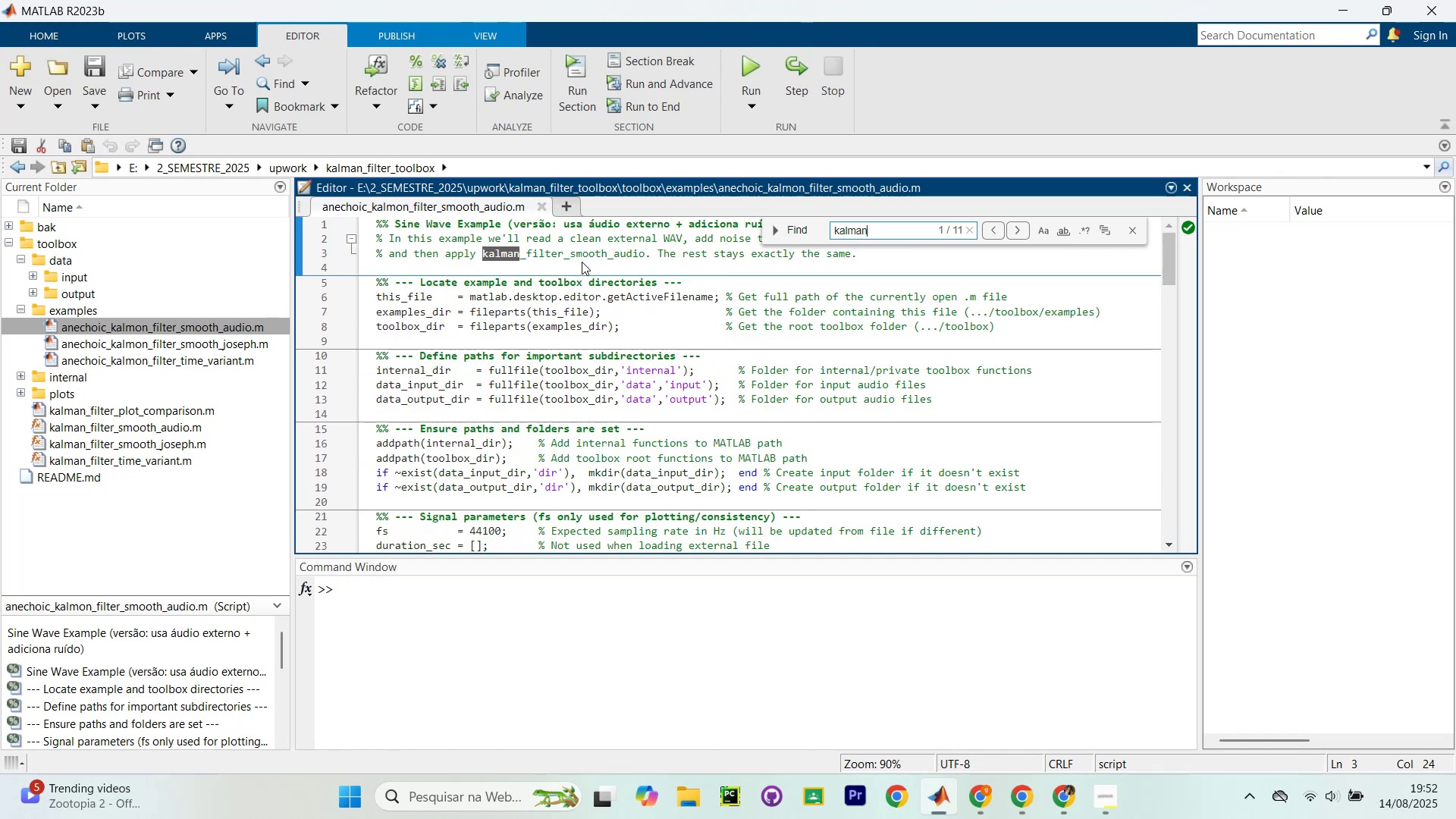 
key(Enter)
 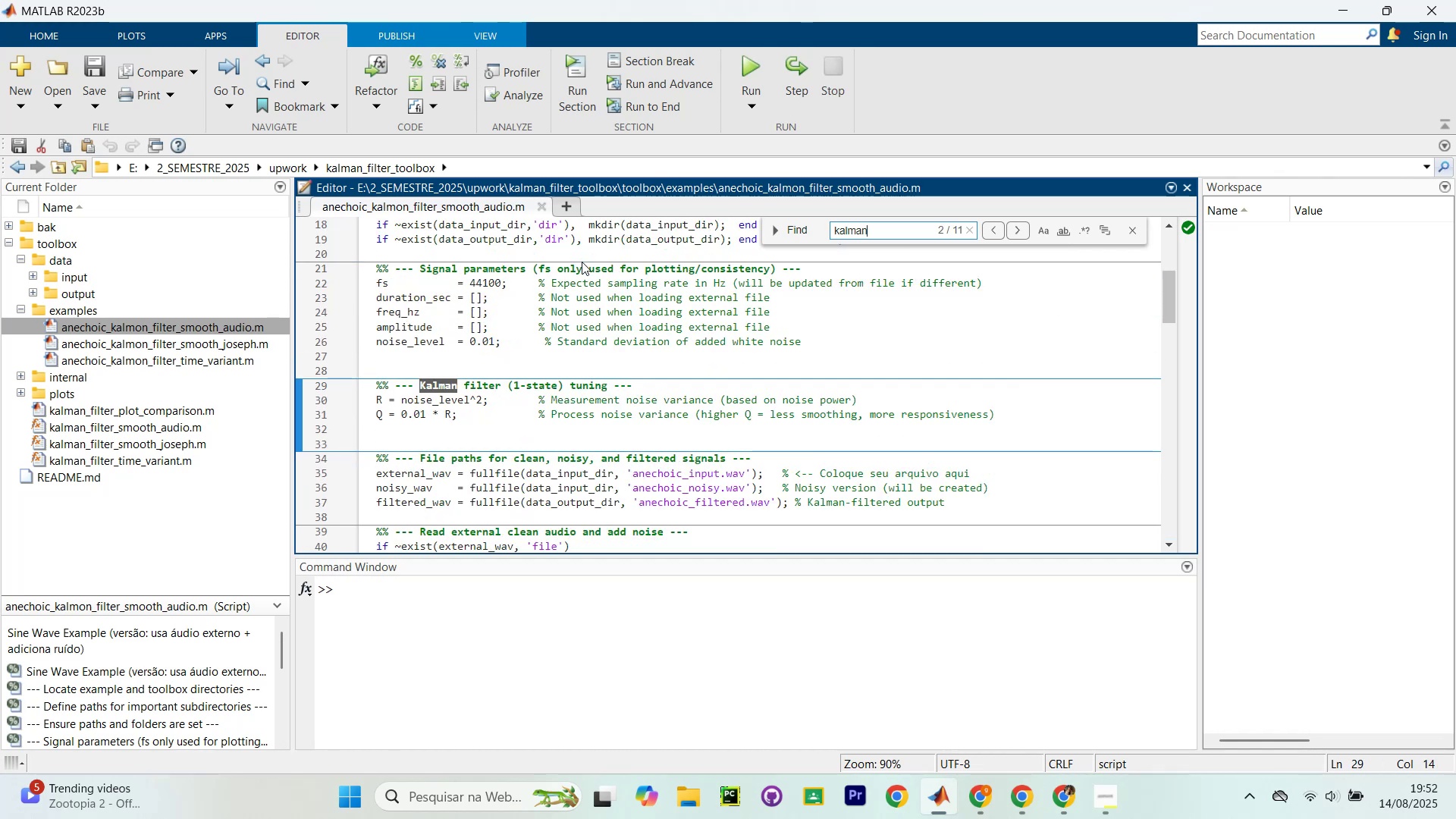 
key(Enter)
 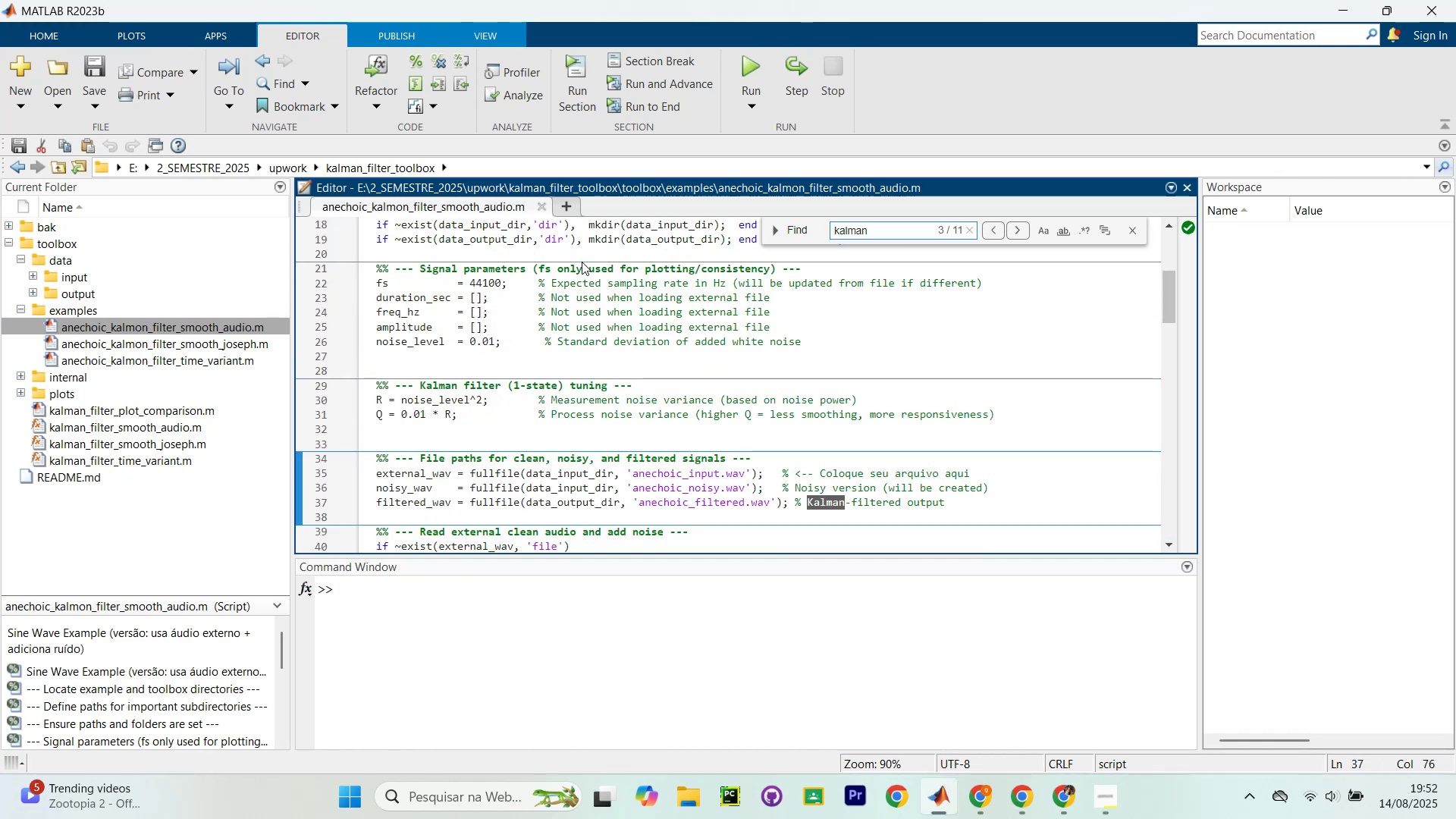 
key(Enter)
 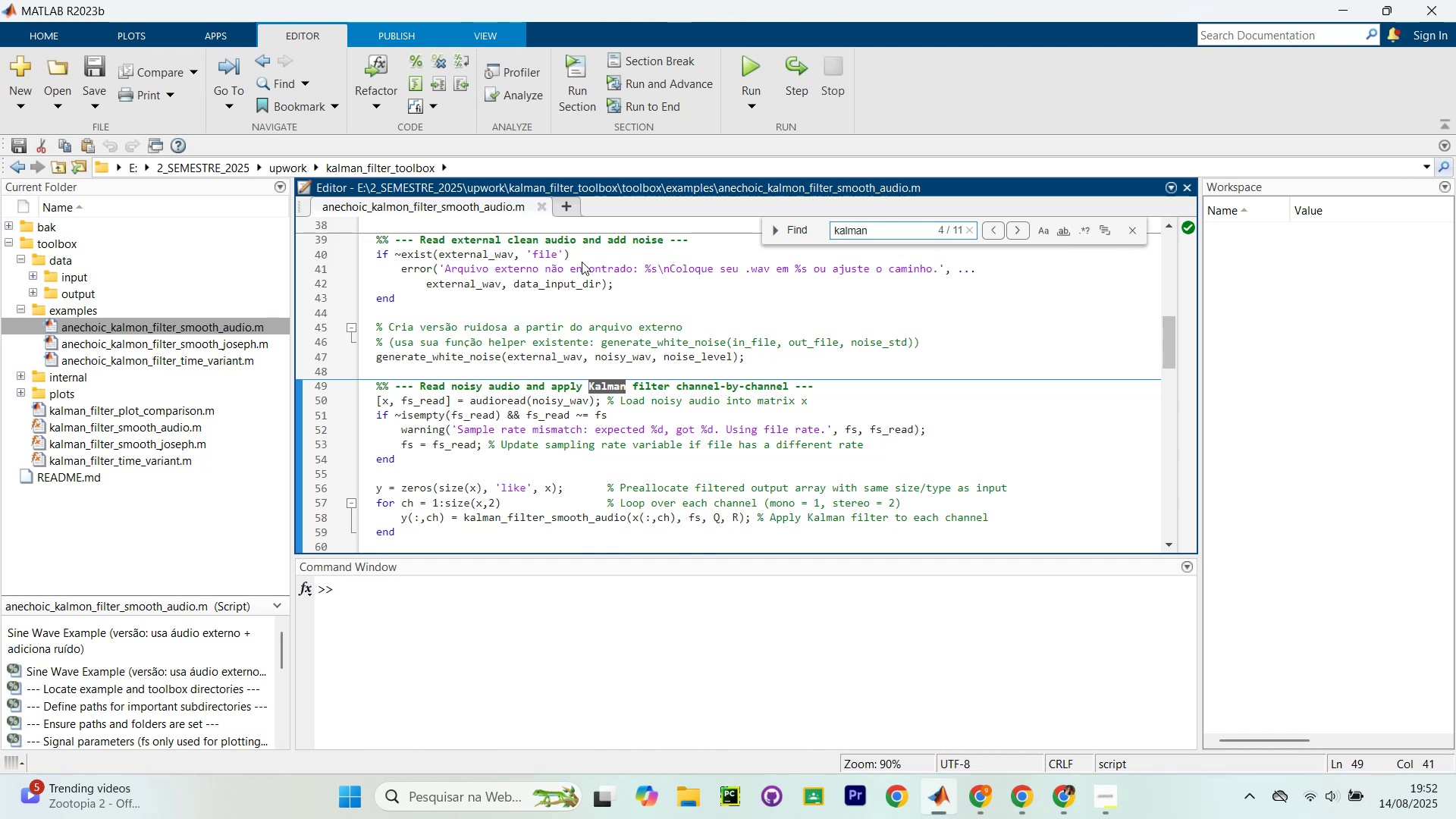 
key(Enter)
 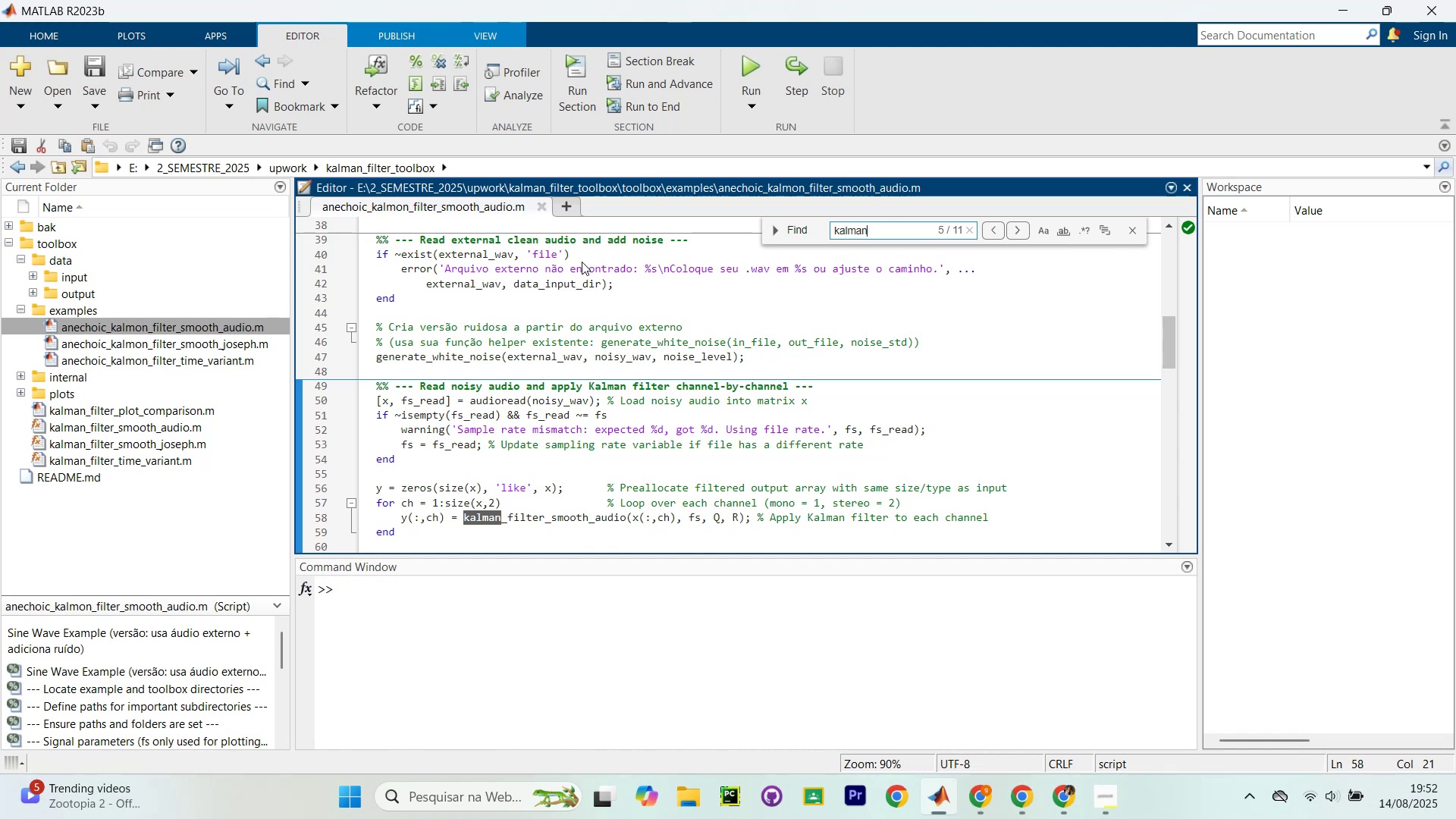 
key(Enter)
 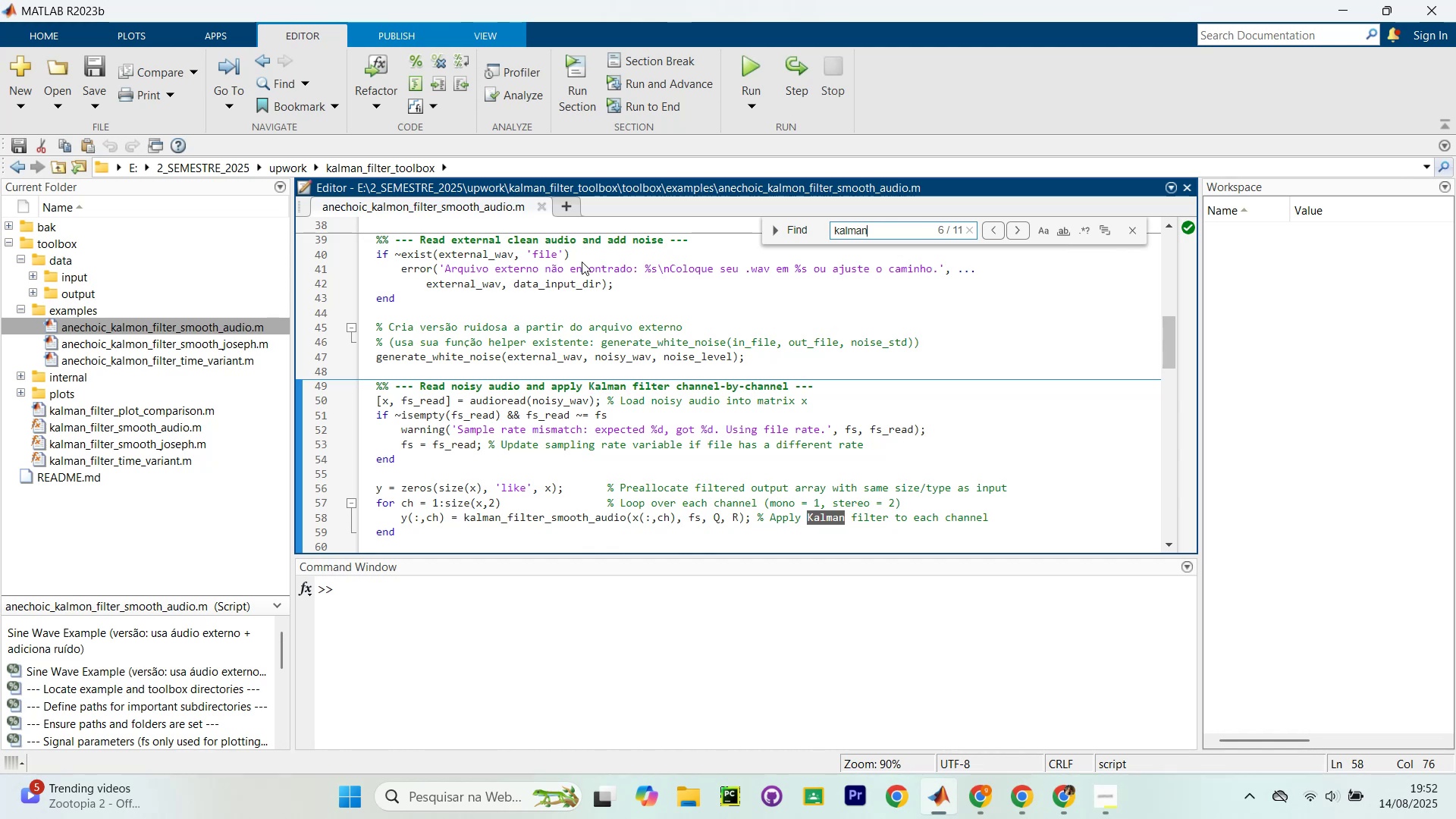 
key(Enter)
 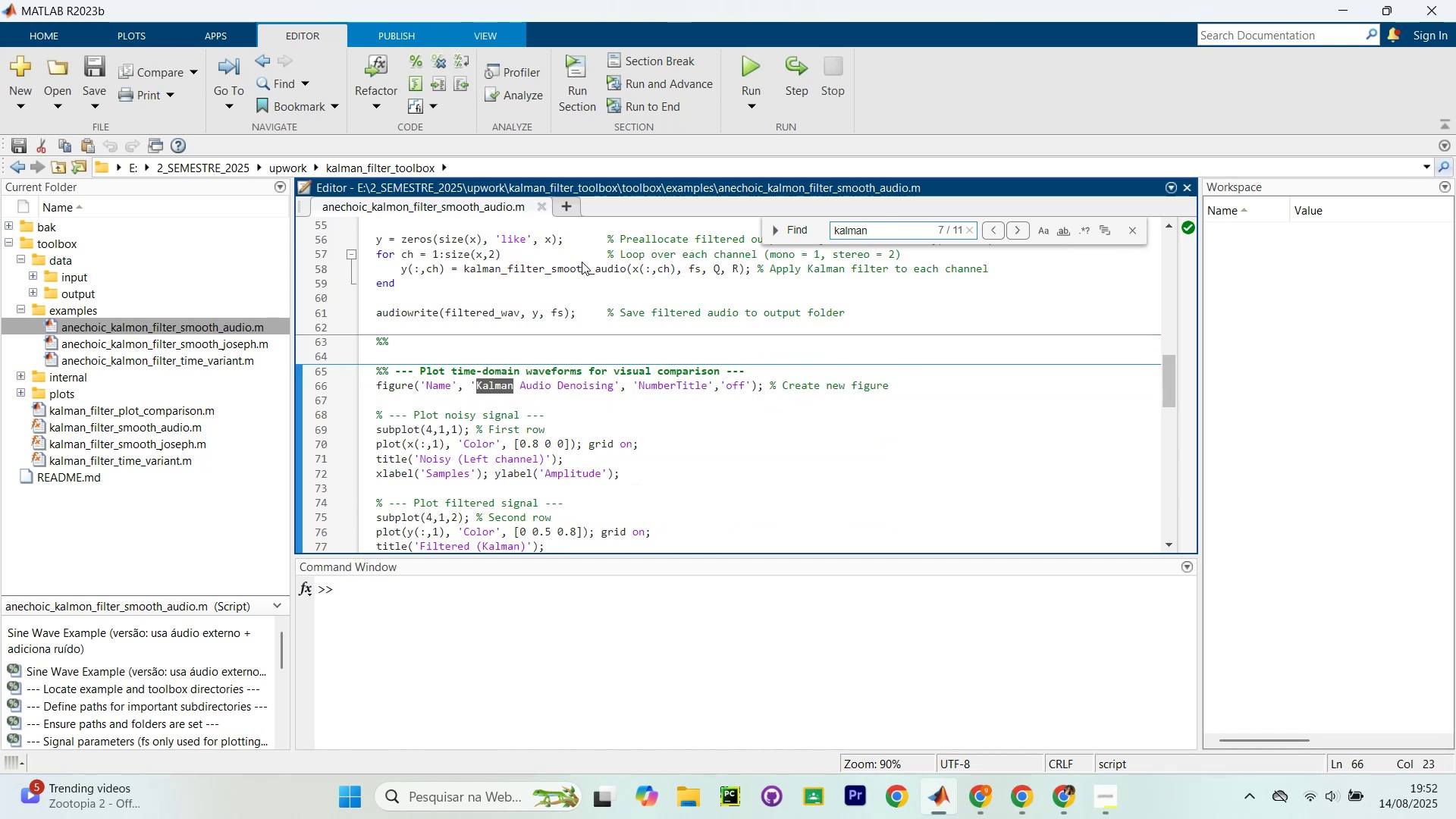 
key(Enter)
 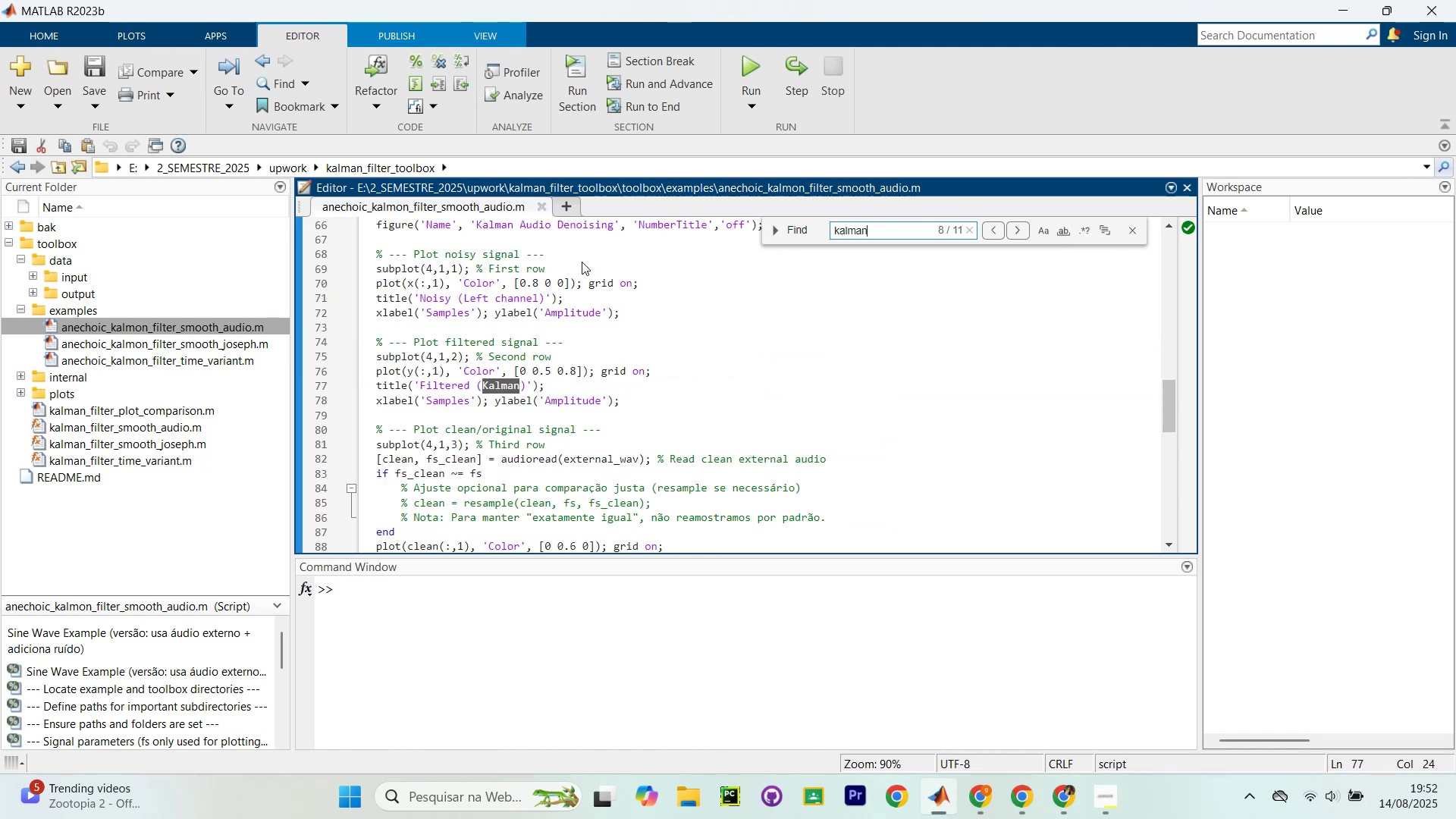 
key(Enter)
 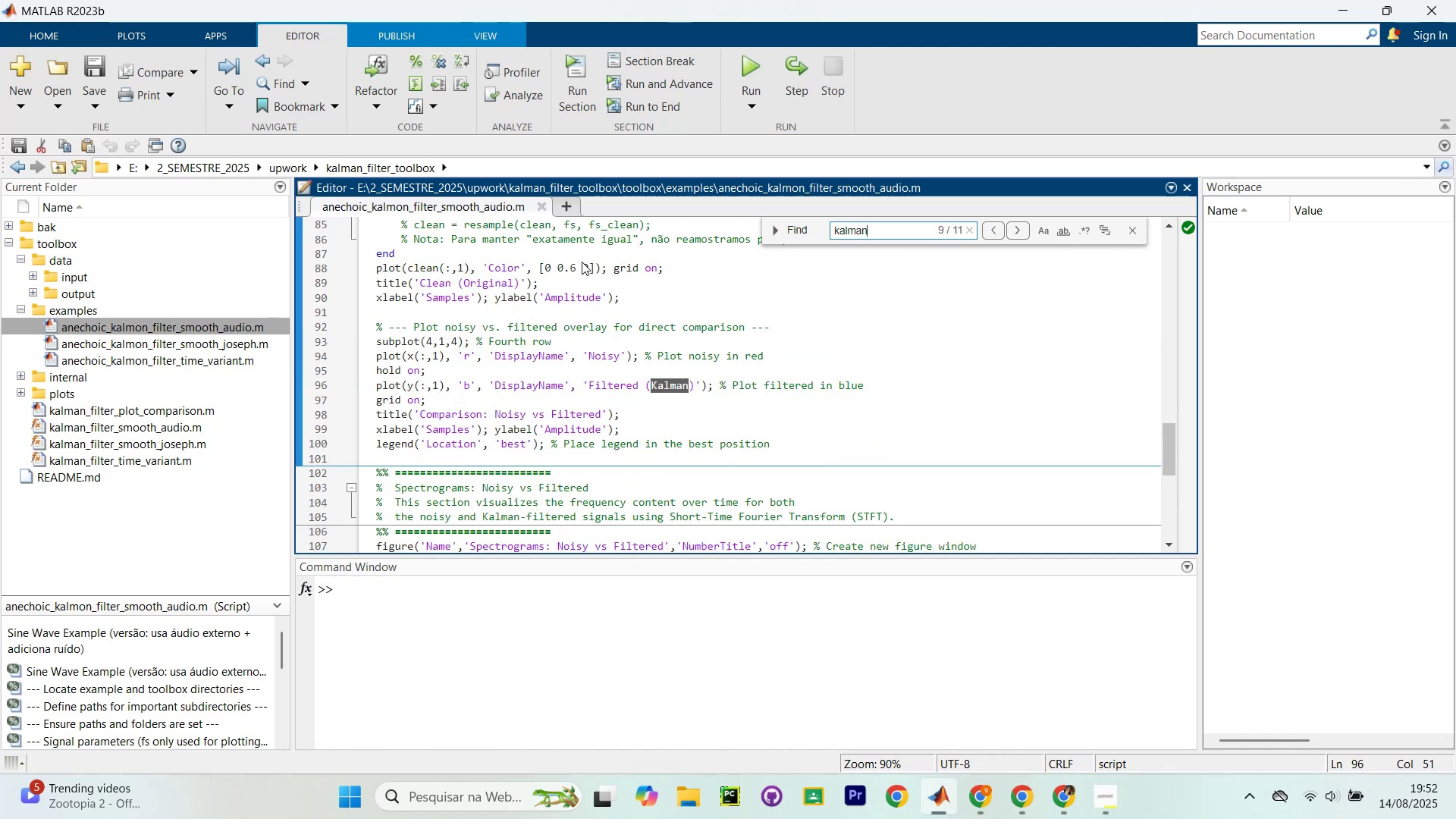 
key(Enter)
 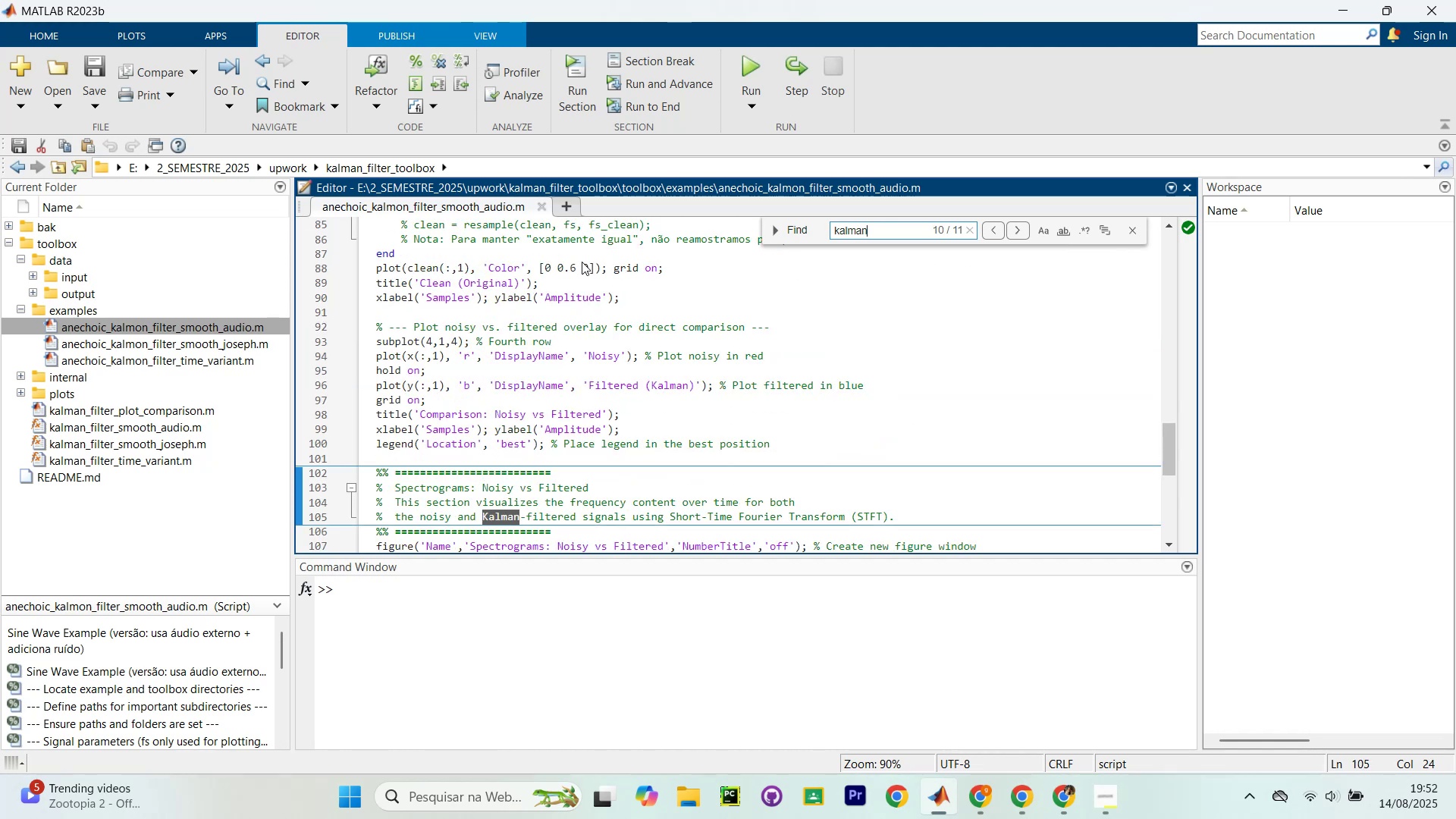 
key(Enter)
 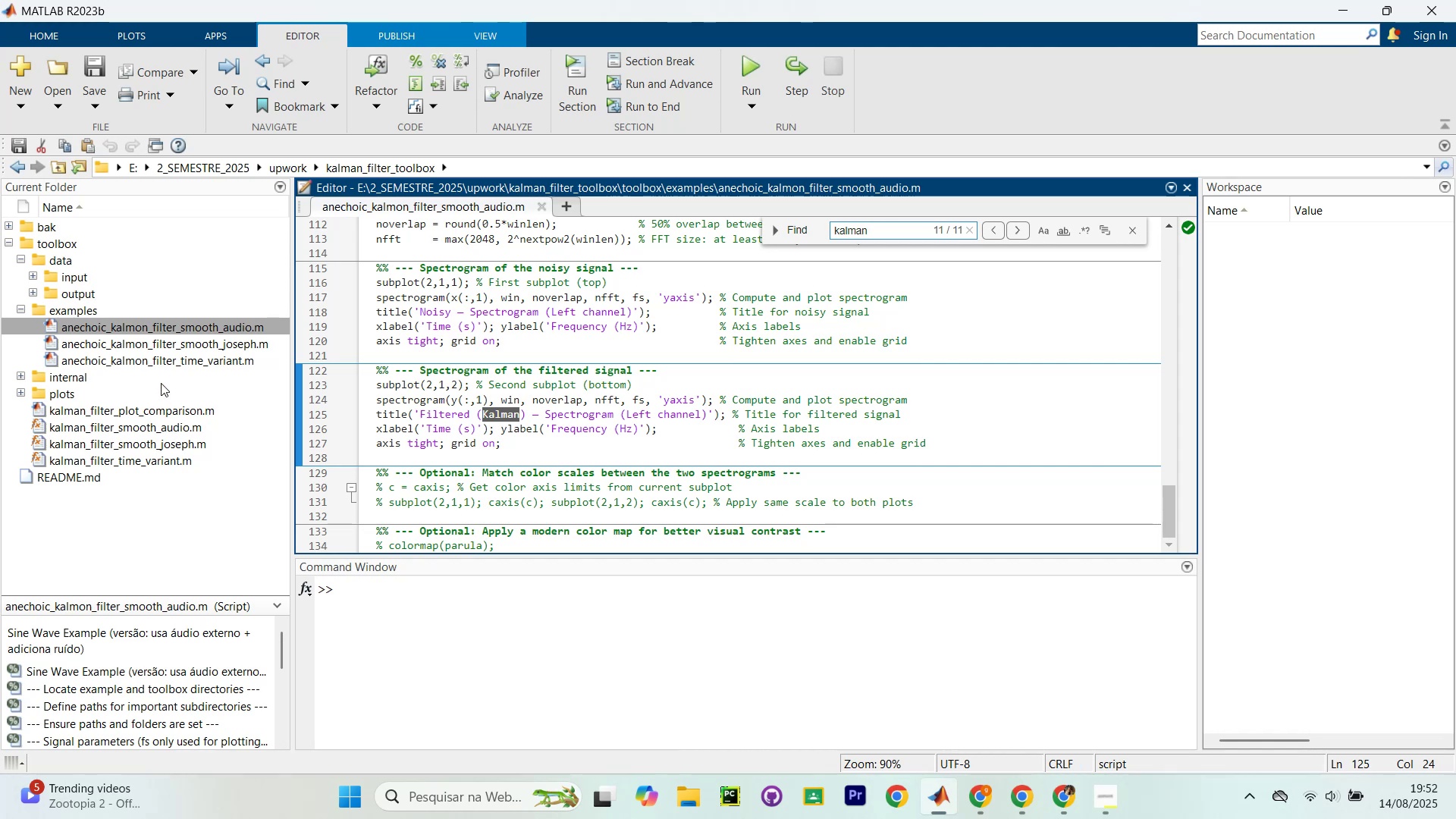 
left_click([168, 342])
 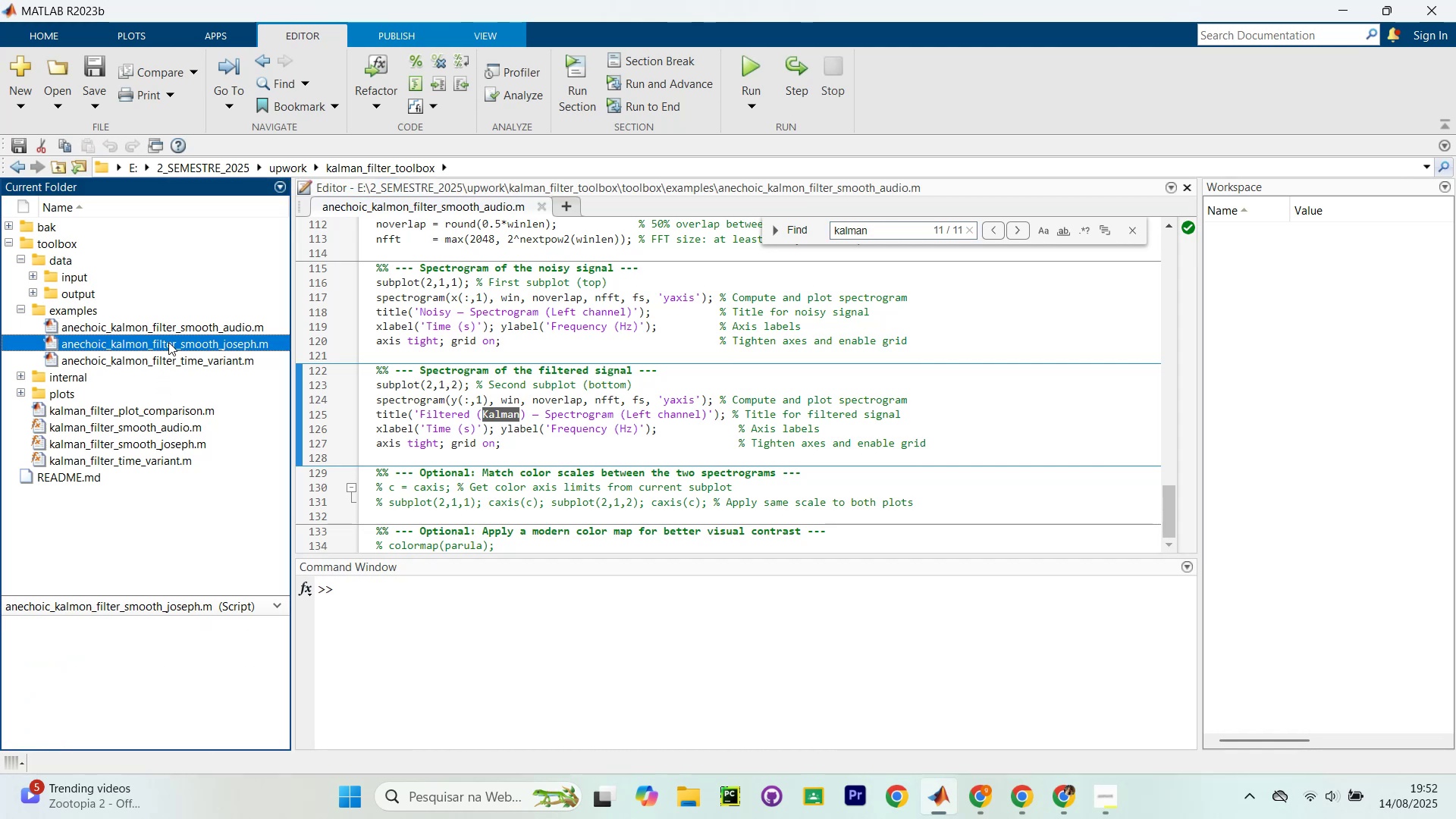 
double_click([168, 342])
 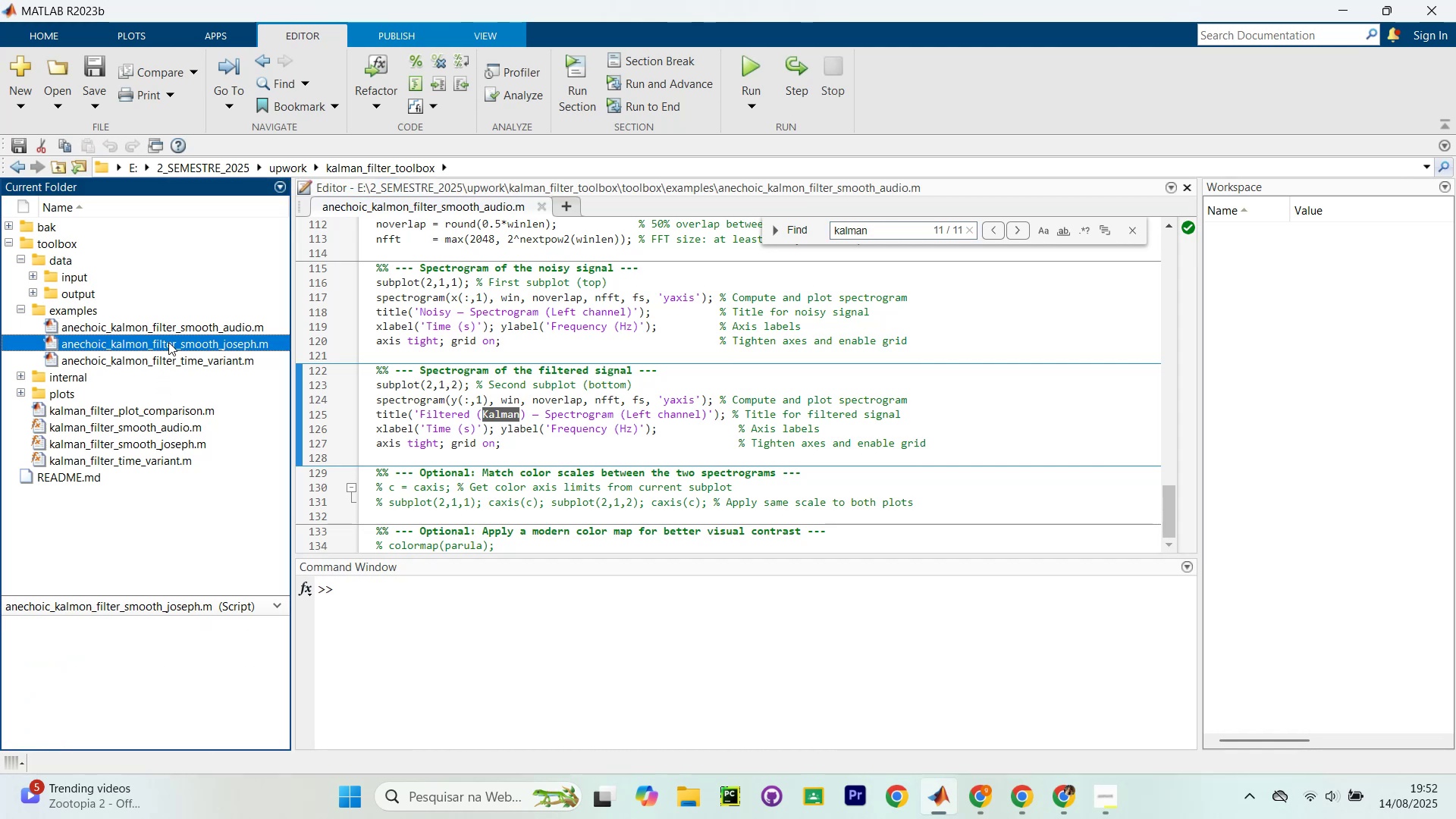 
triple_click([169, 342])
 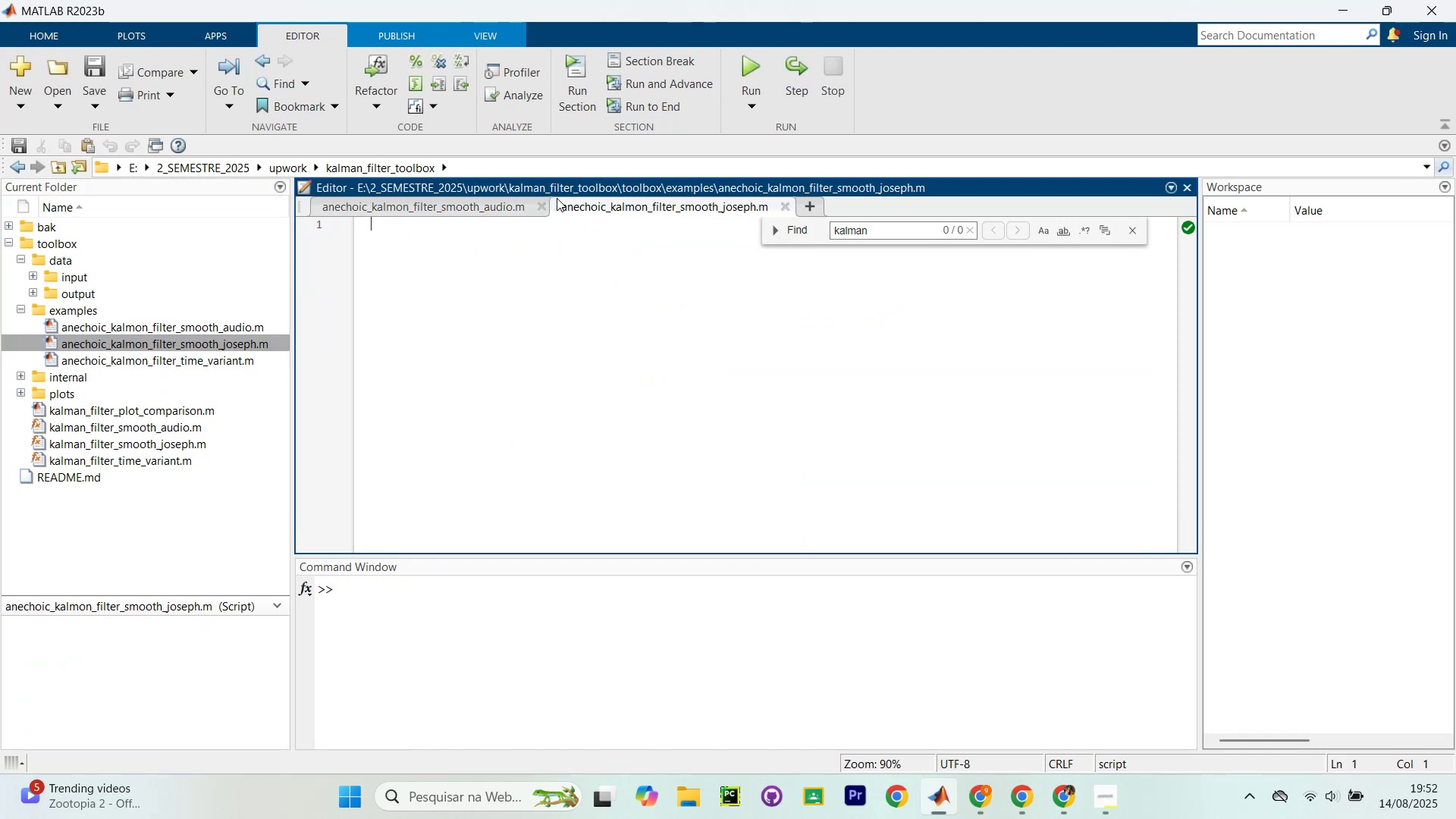 
mouse_move([529, 220])
 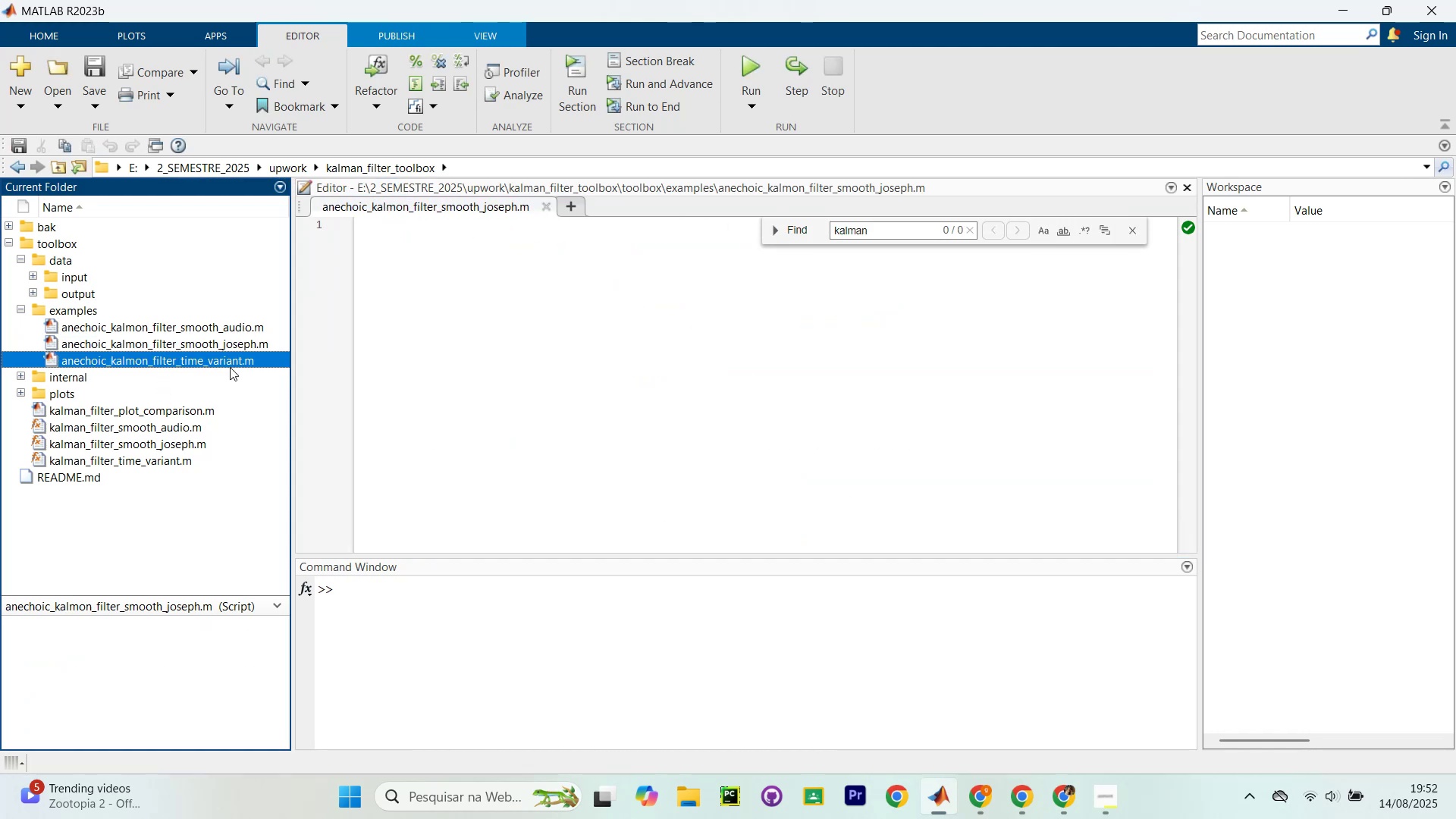 
double_click([236, 362])
 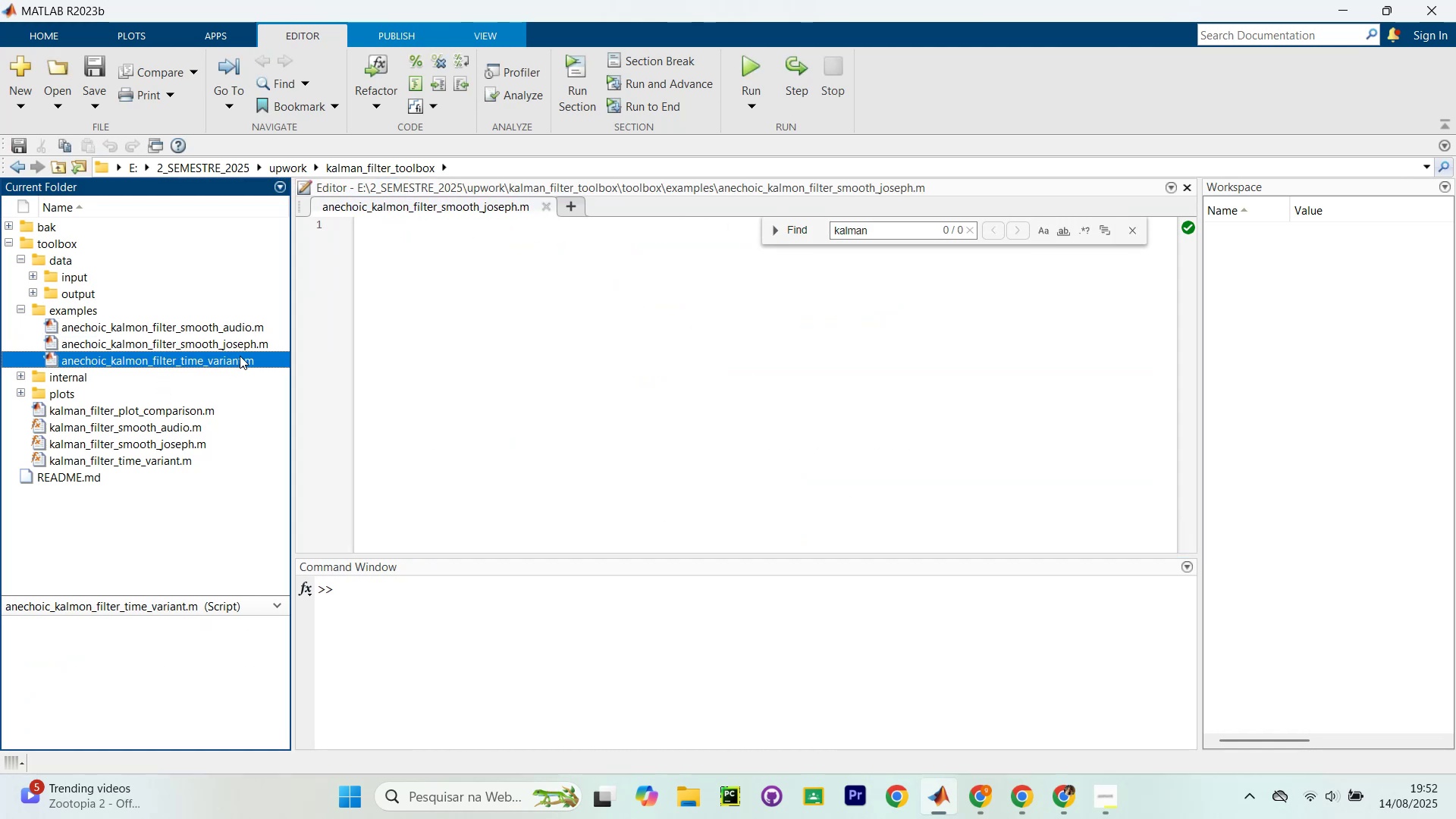 
double_click([240, 356])
 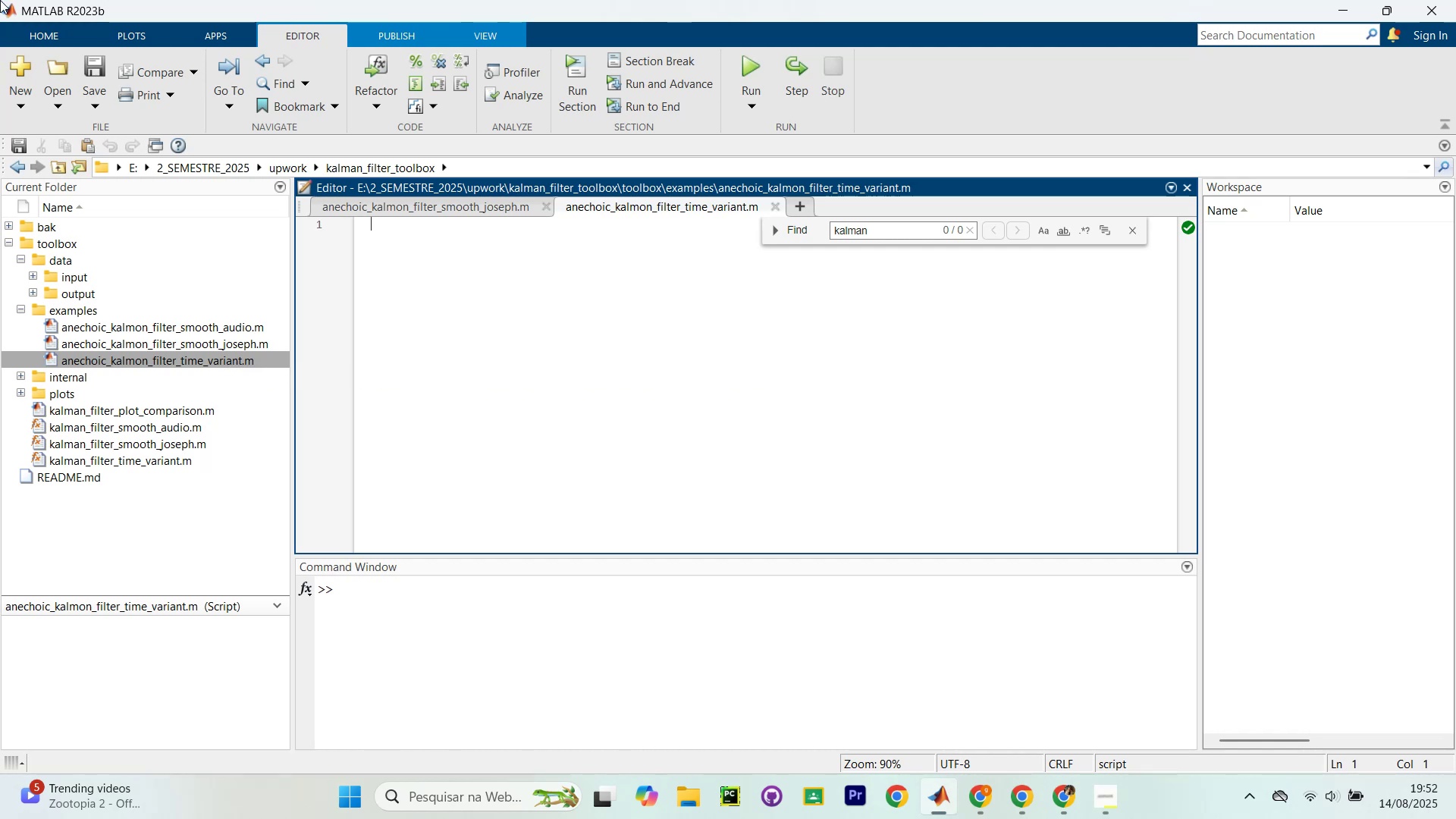 
wait(10.39)
 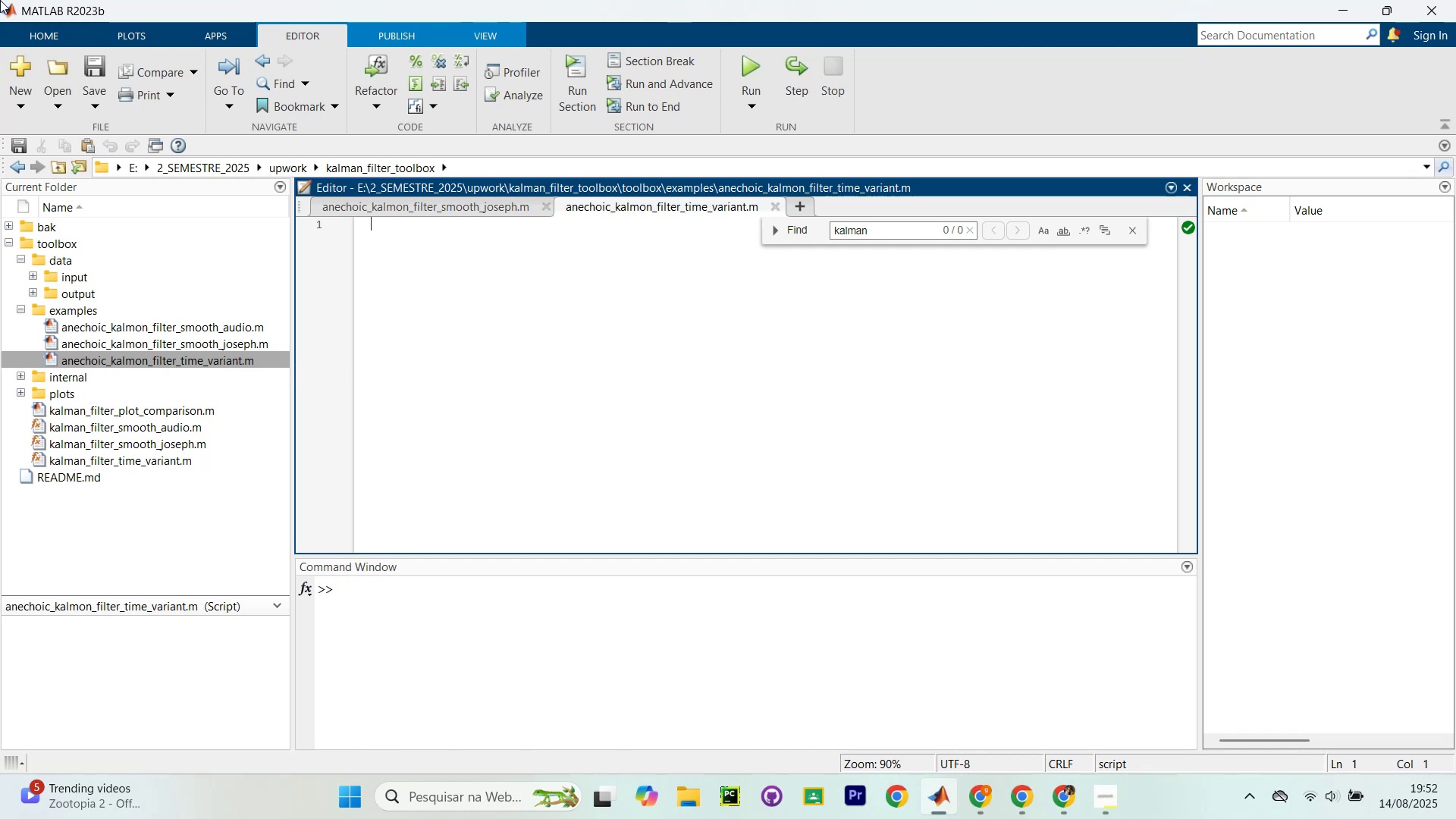 
left_click([139, 336])
 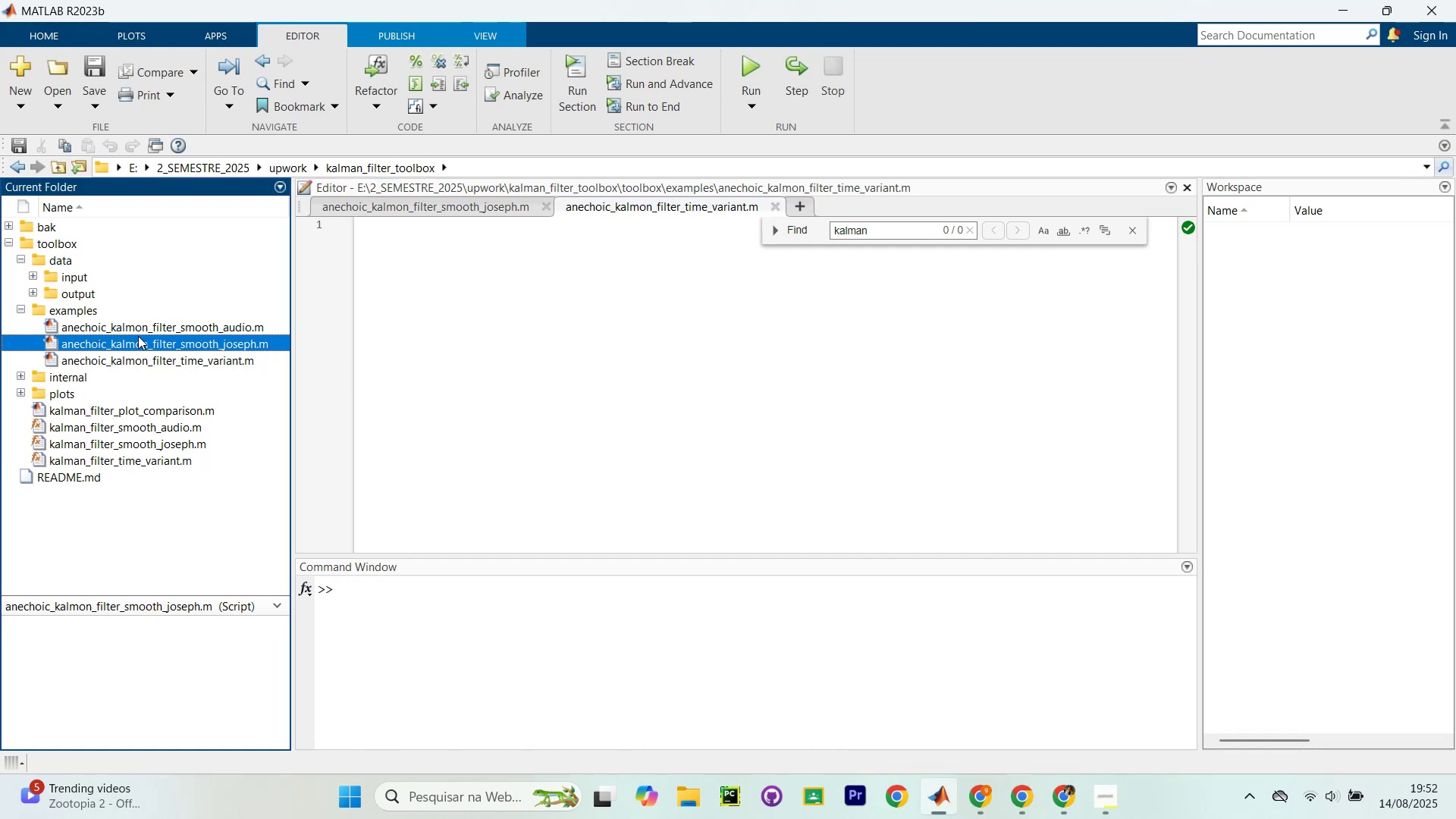 
right_click([138, 336])
 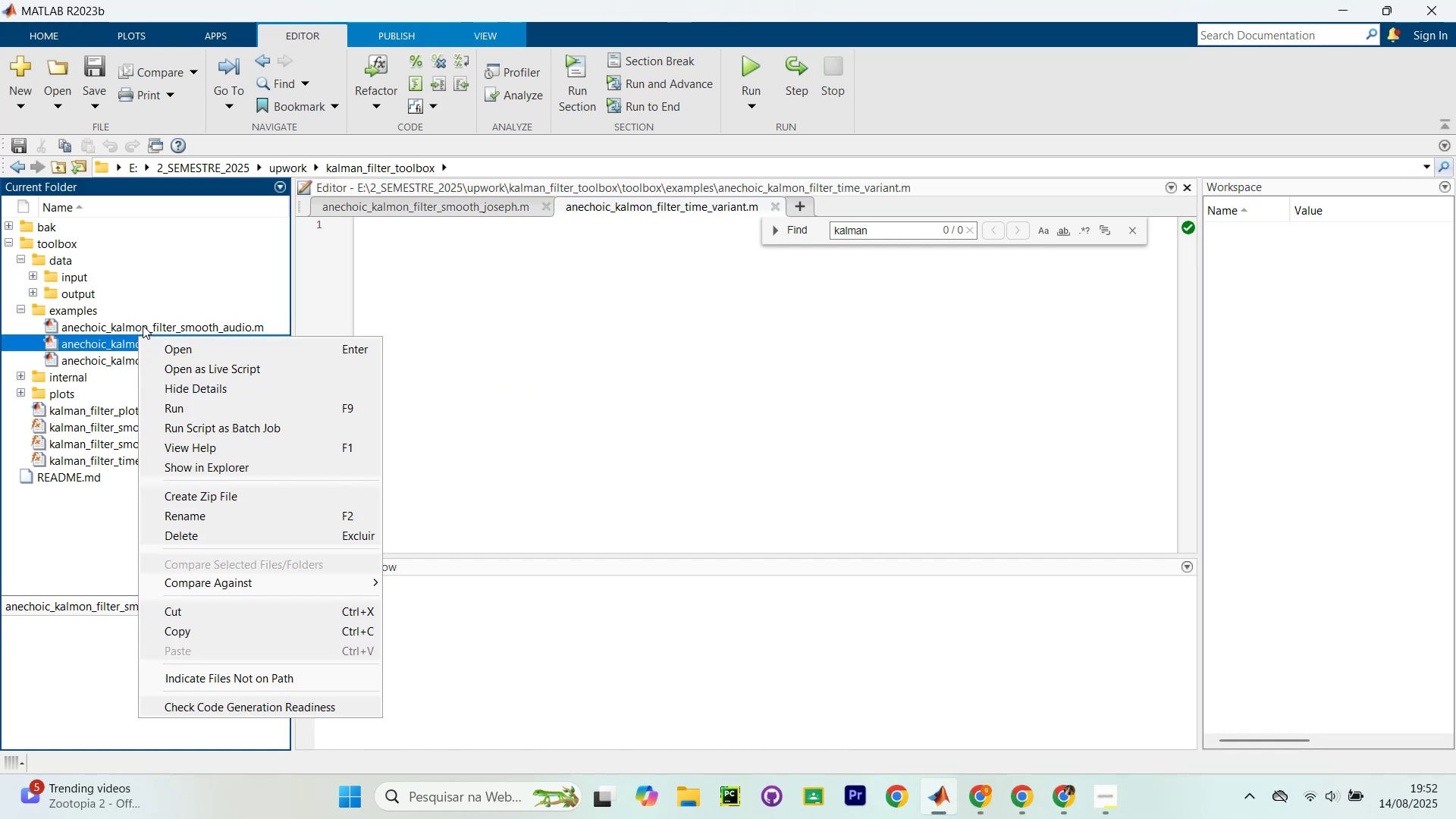 
left_click([144, 325])
 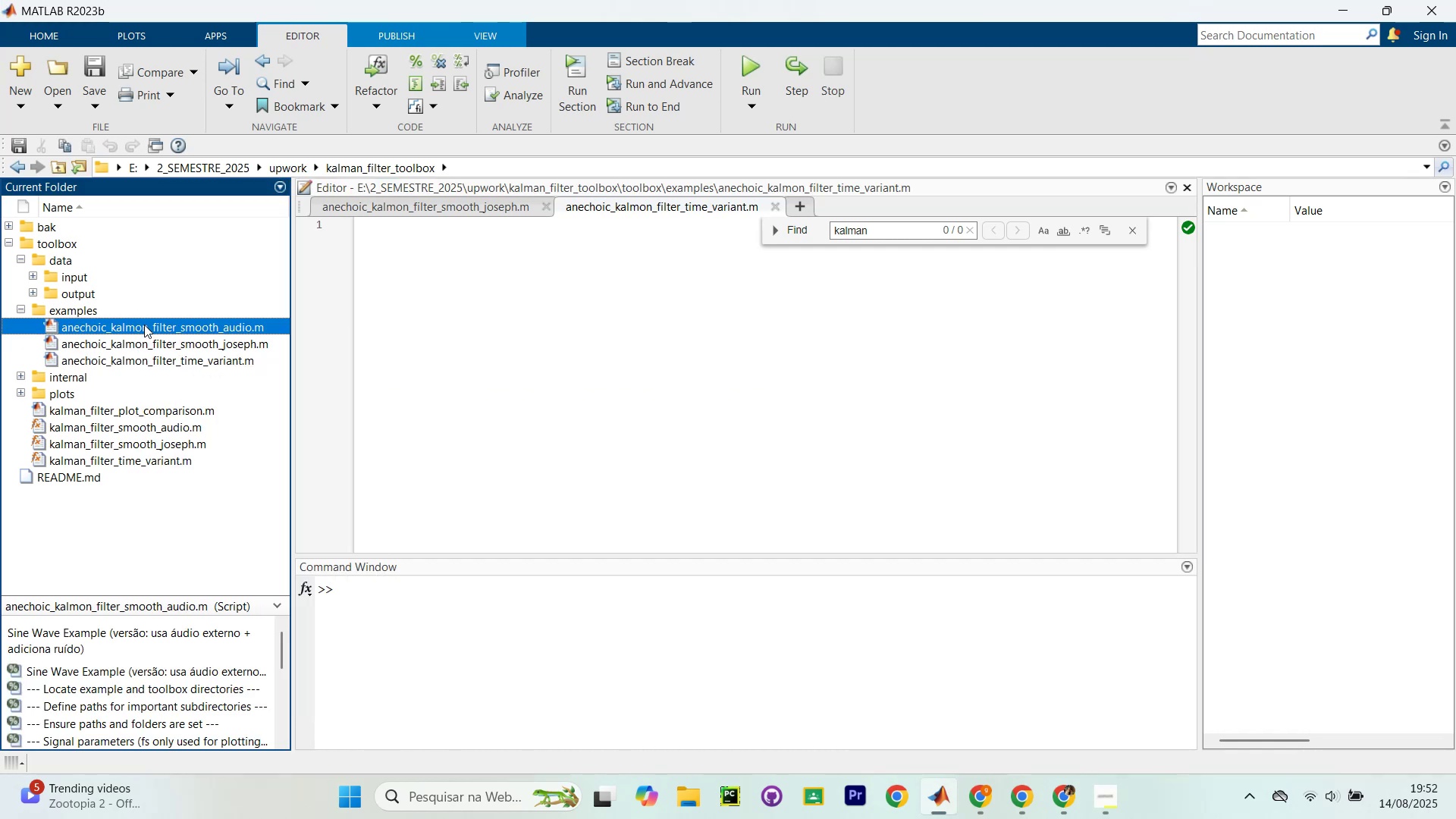 
right_click([144, 325])
 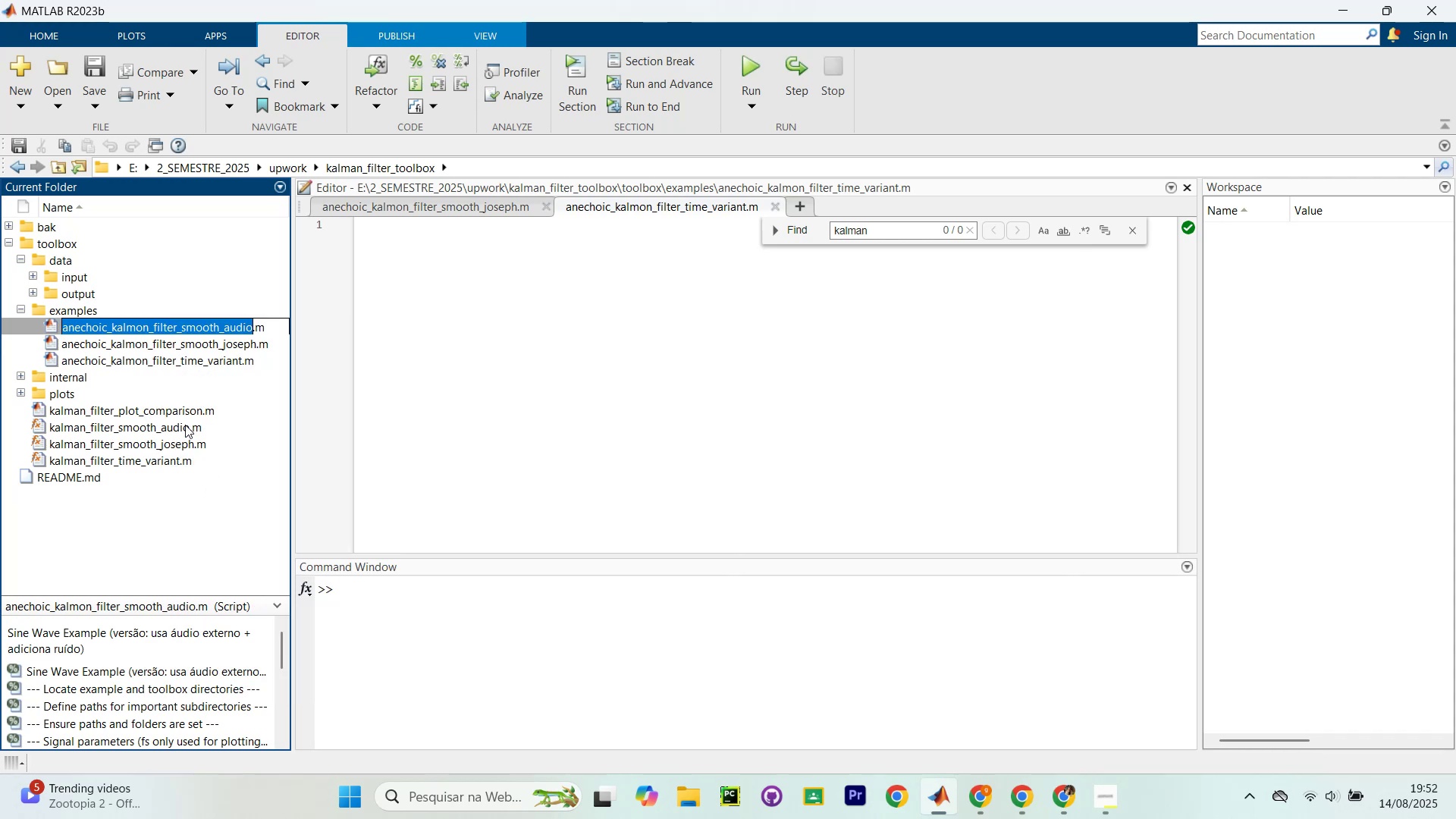 
left_click([143, 327])
 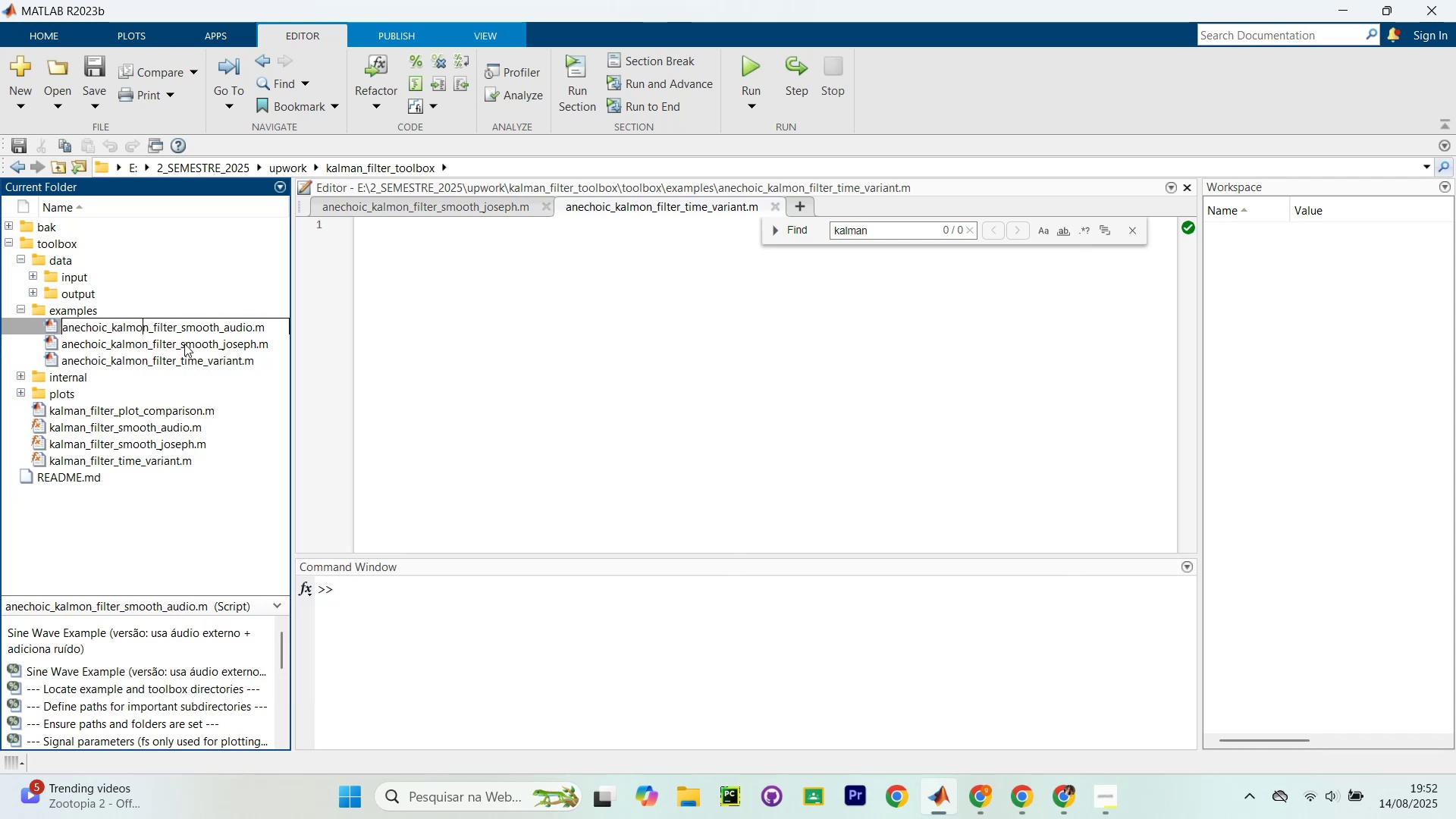 
key(Backspace)
 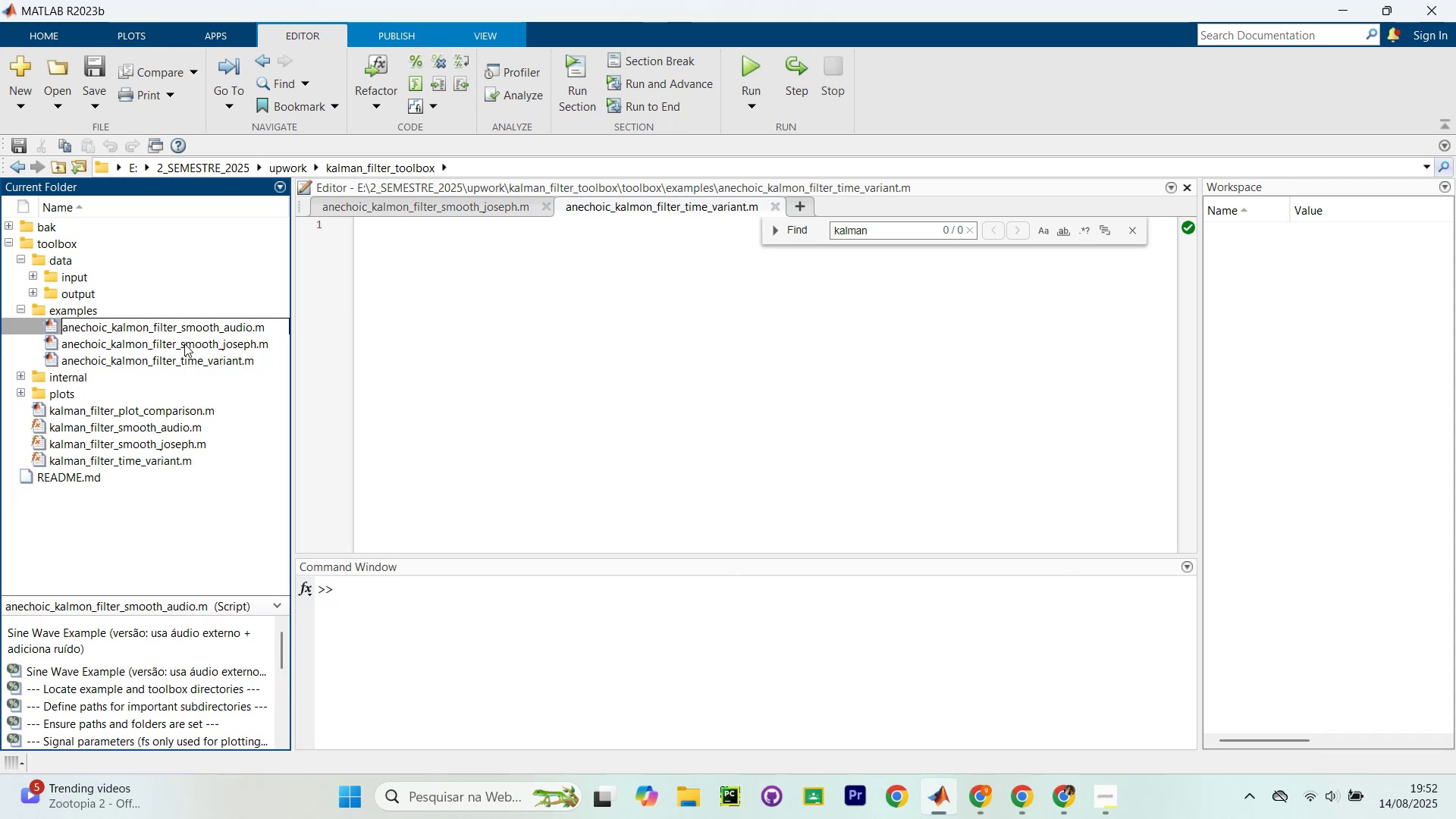 
key(A)
 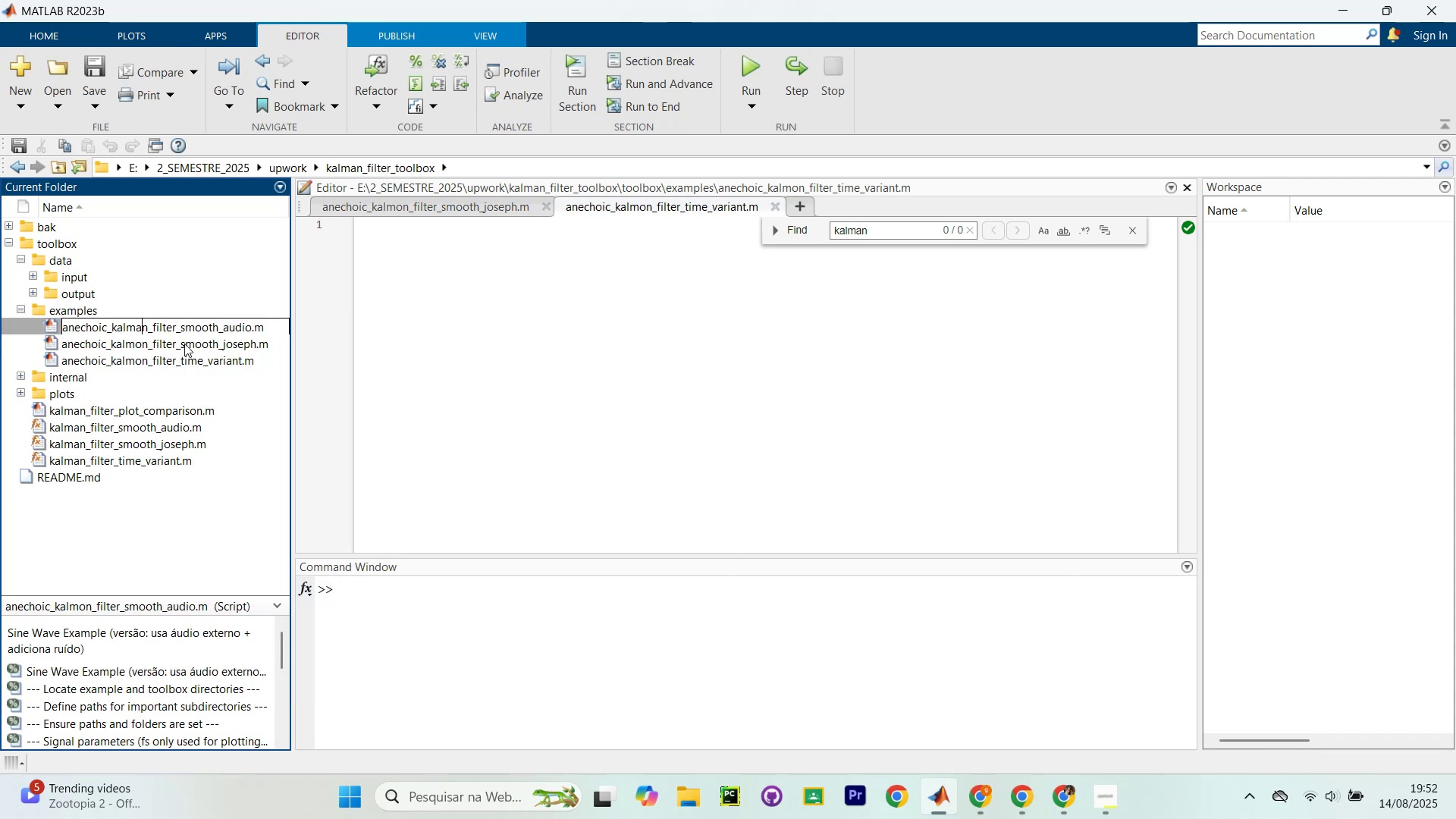 
key(Enter)
 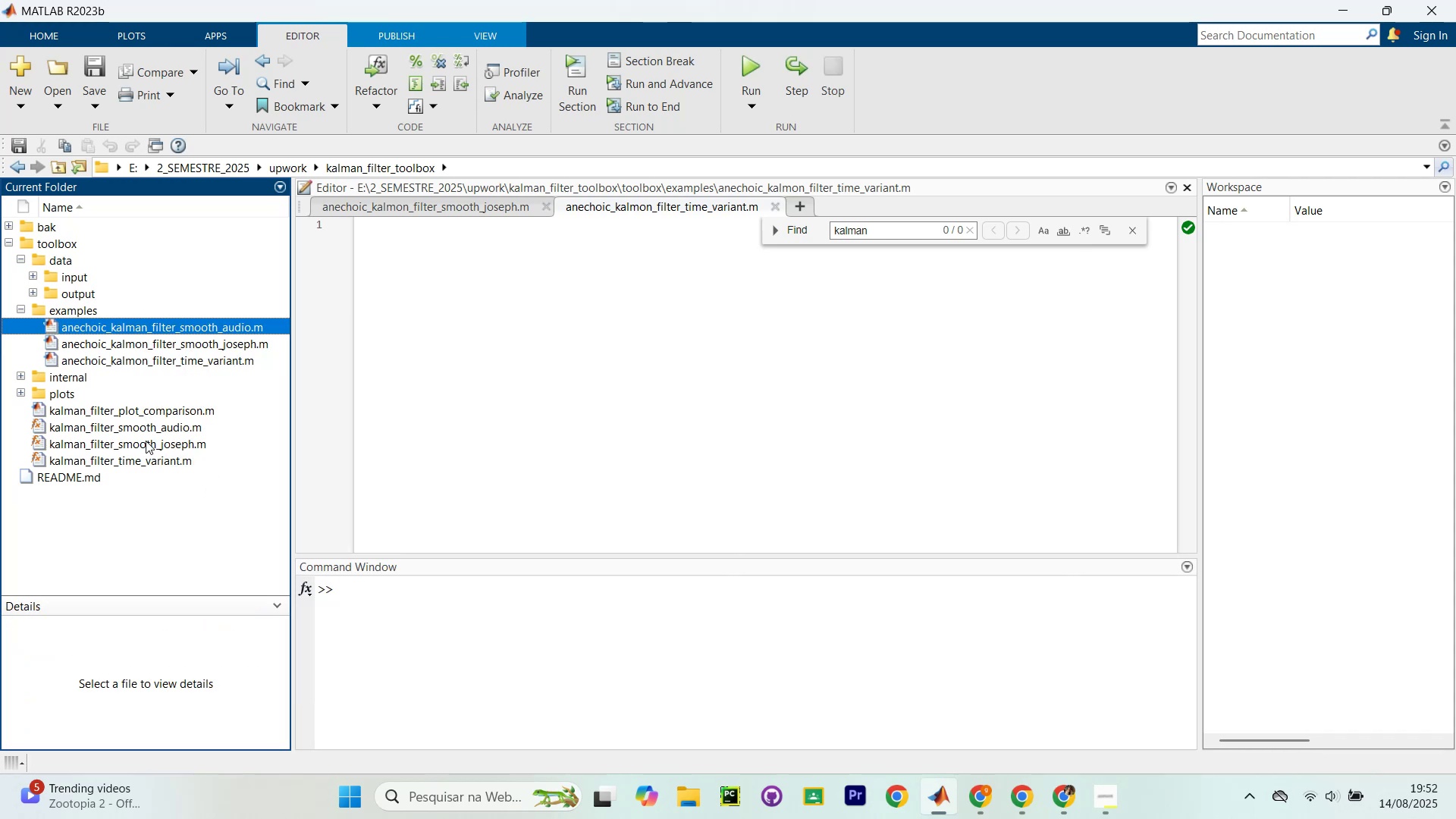 
left_click([139, 343])
 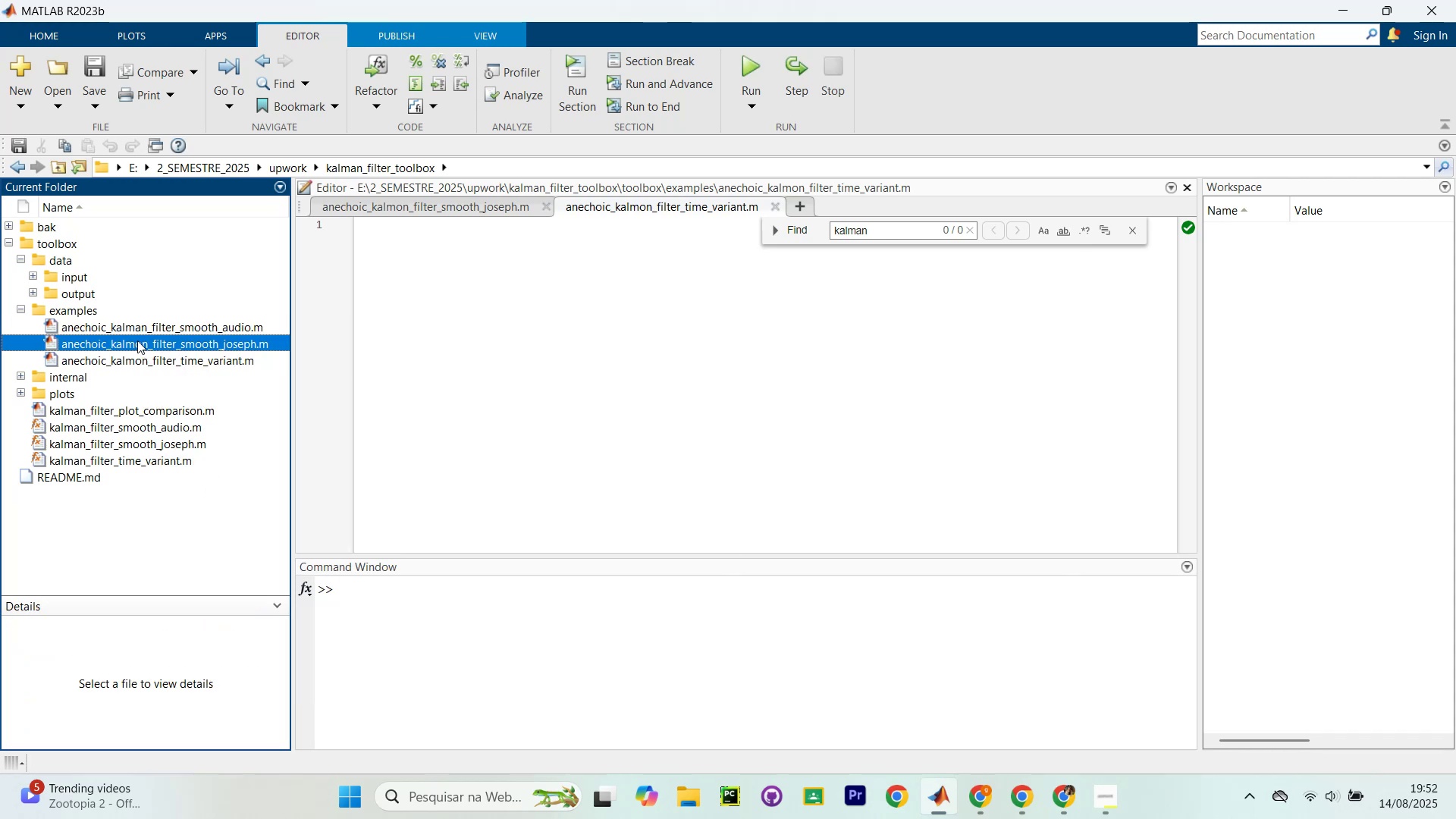 
right_click([137, 340])
 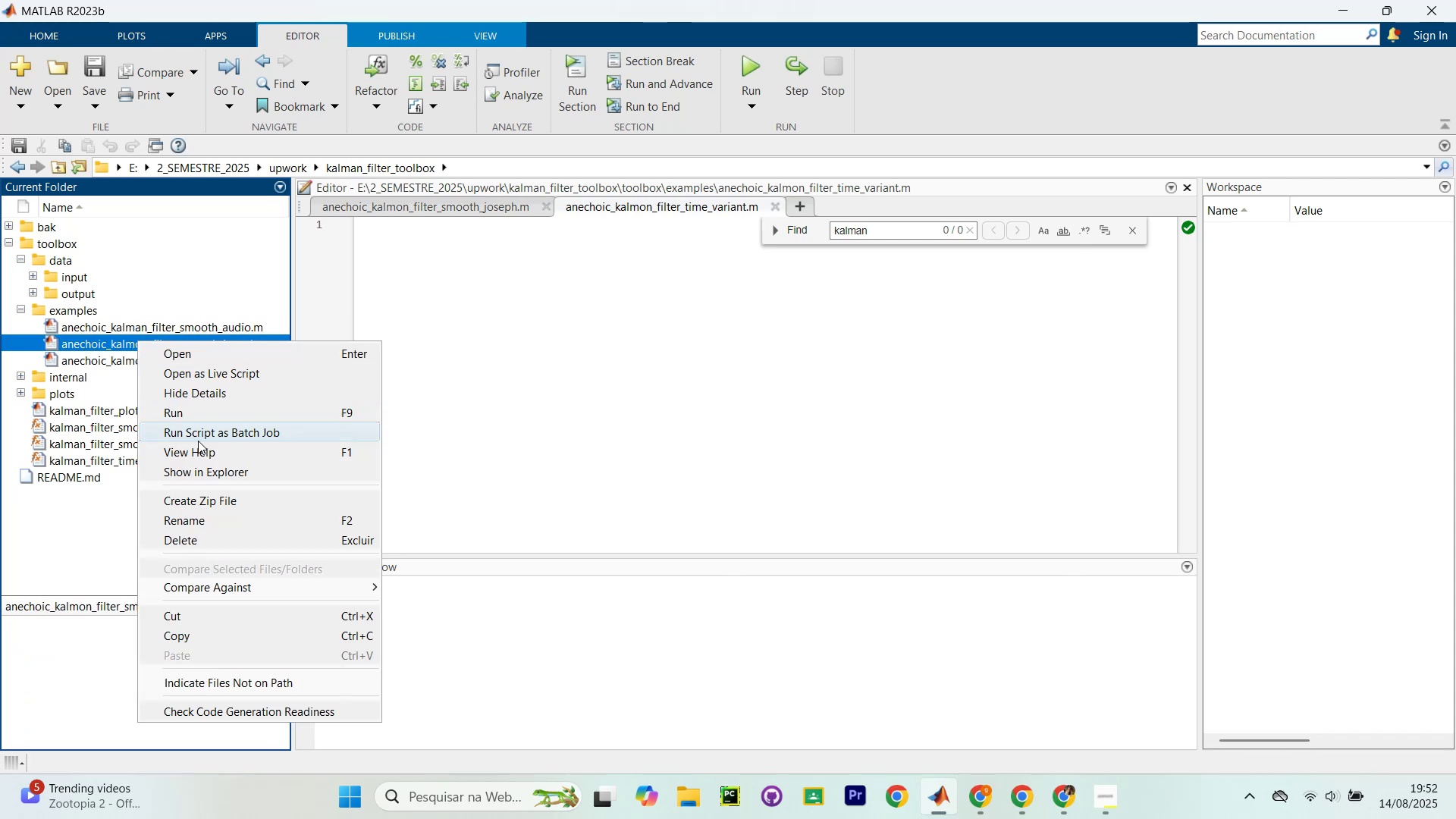 
left_click([214, 514])
 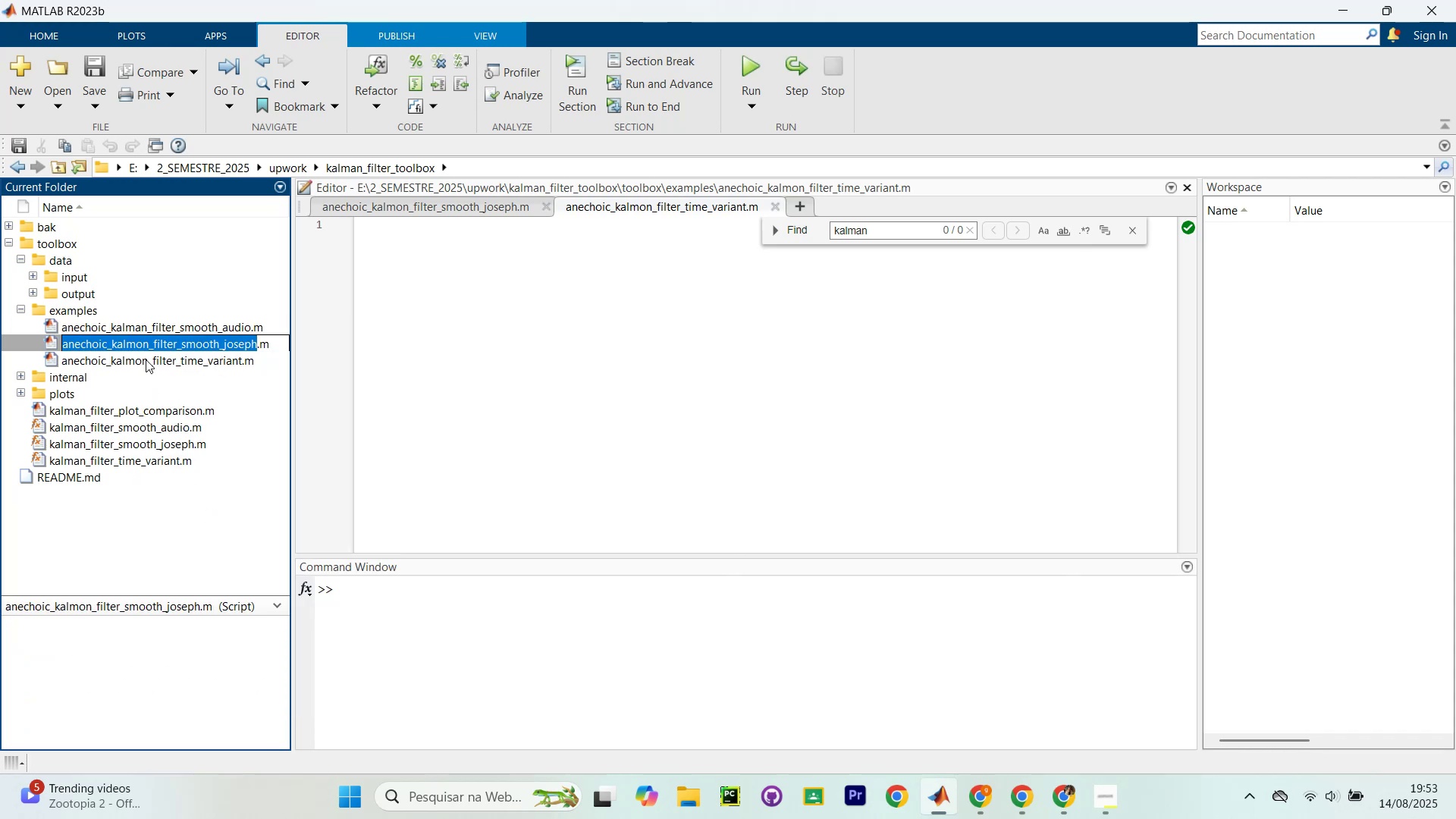 
left_click([143, 346])
 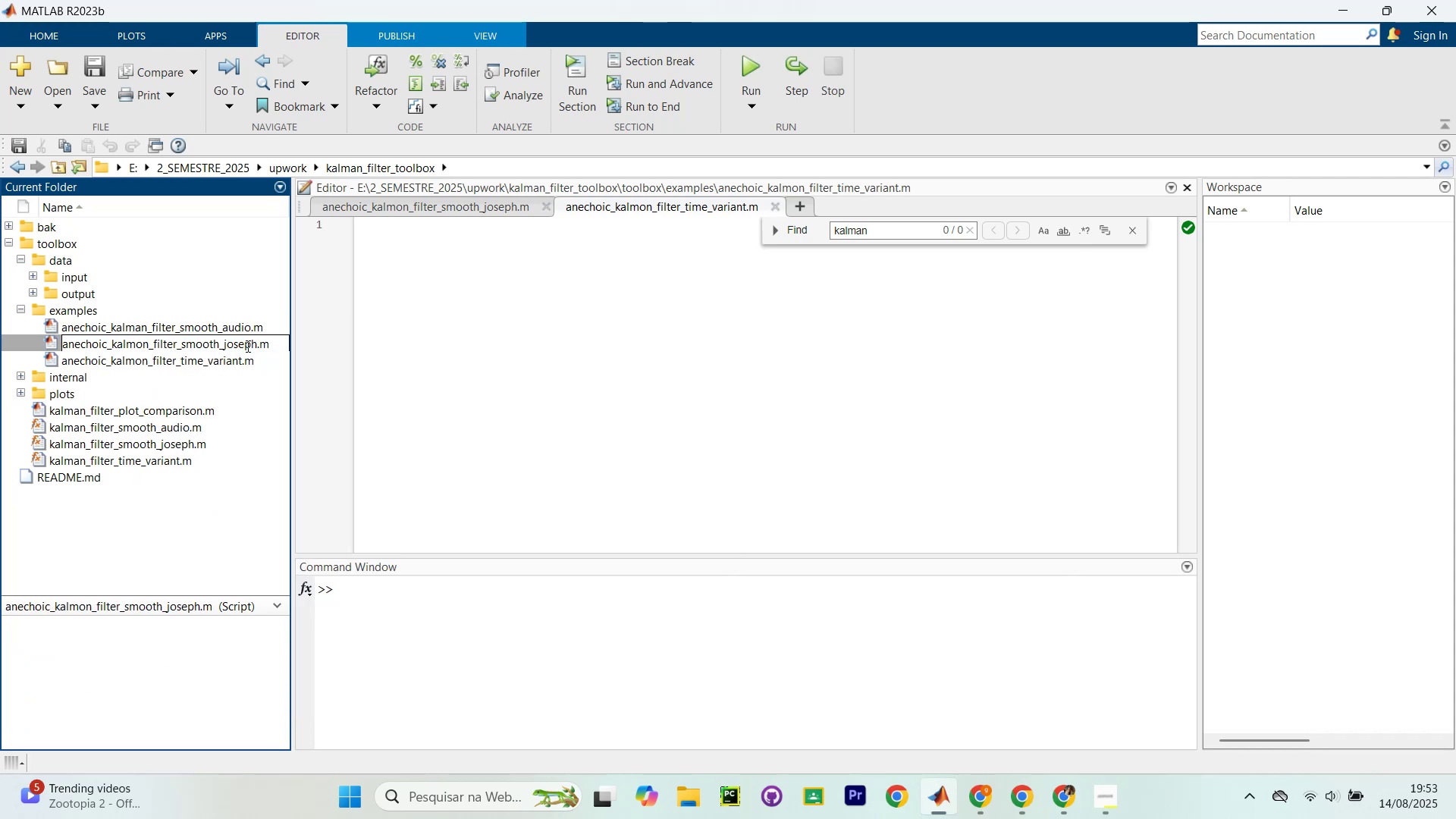 
key(Backspace)
 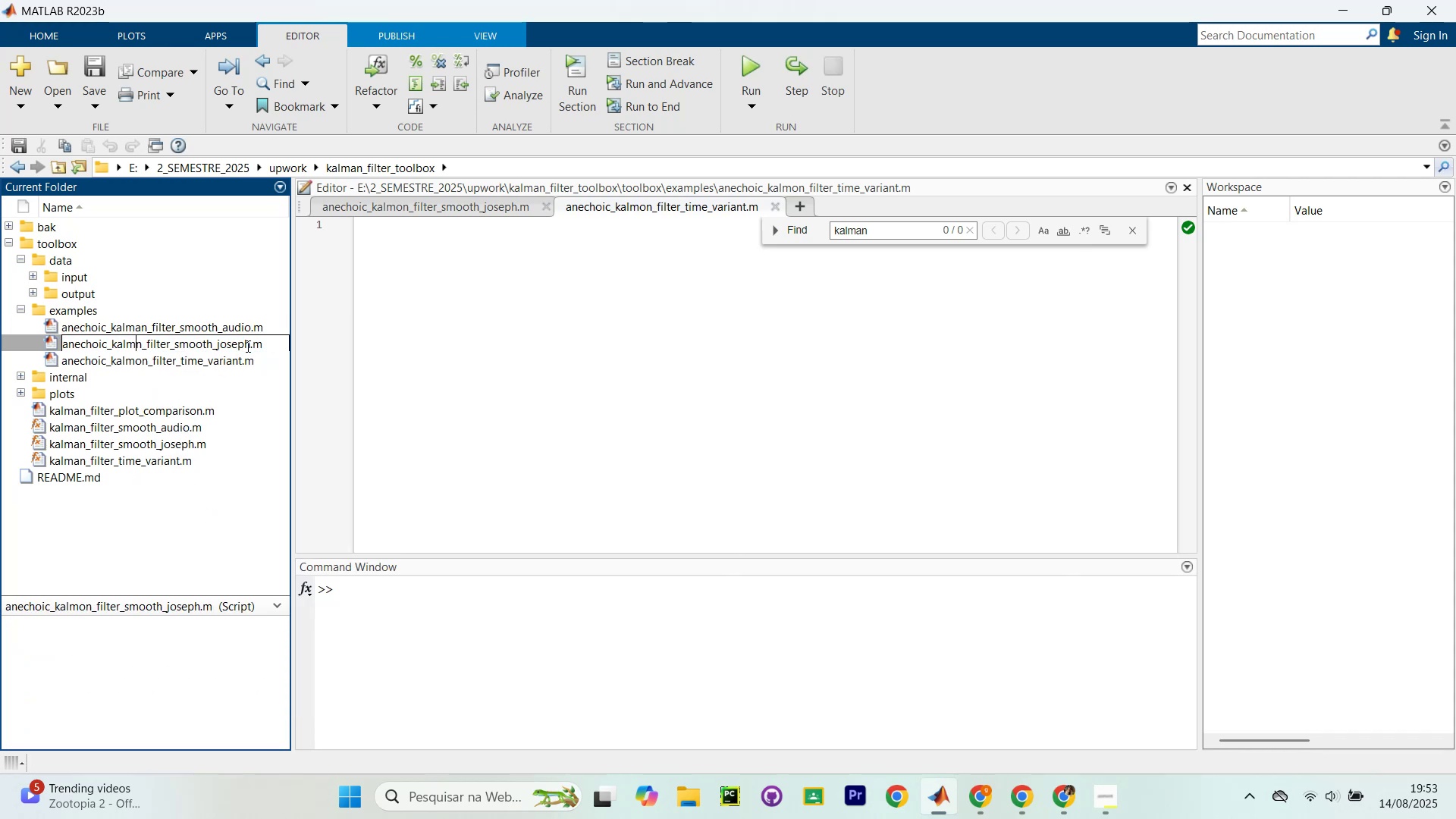 
key(A)
 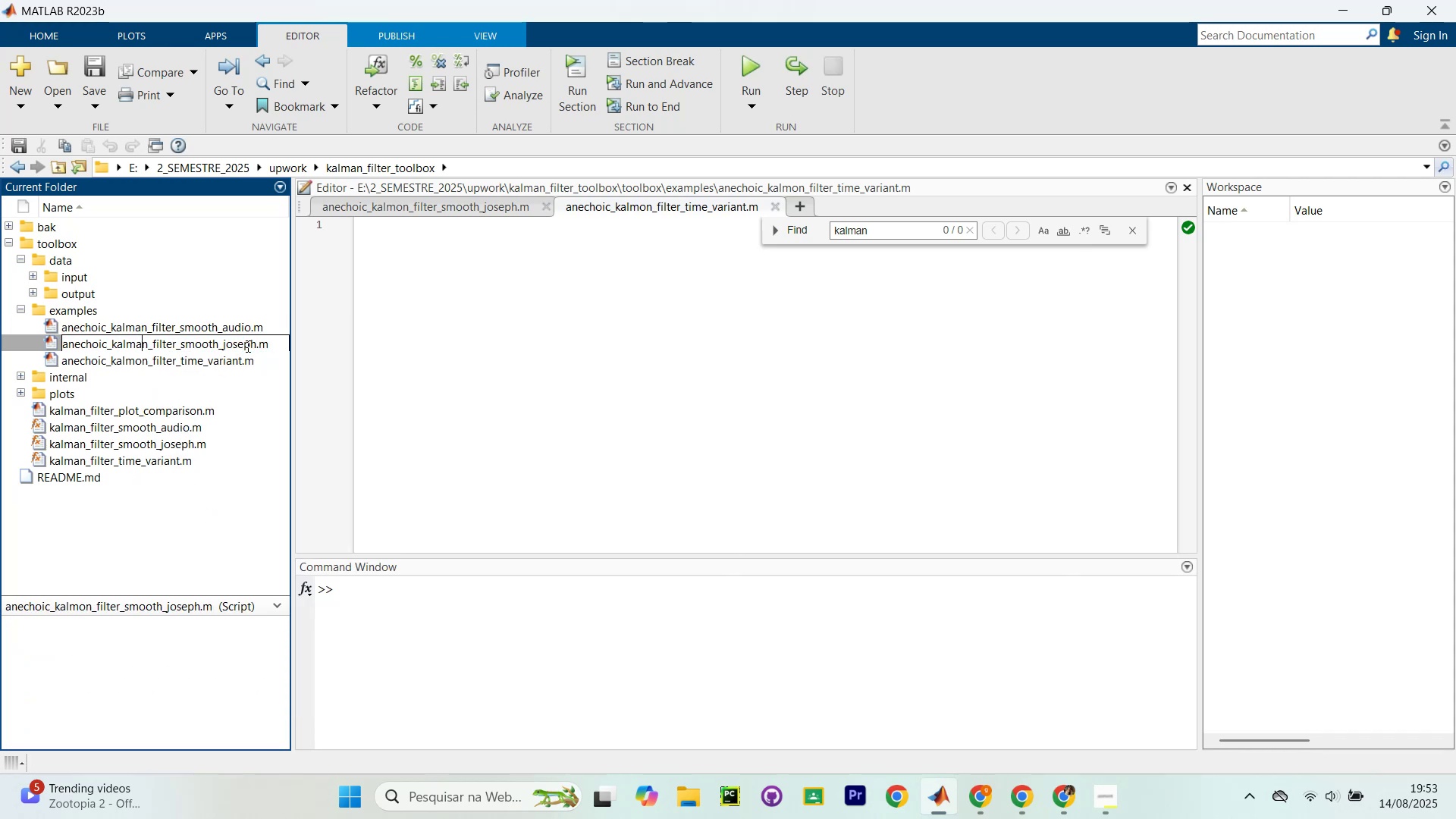 
key(Enter)
 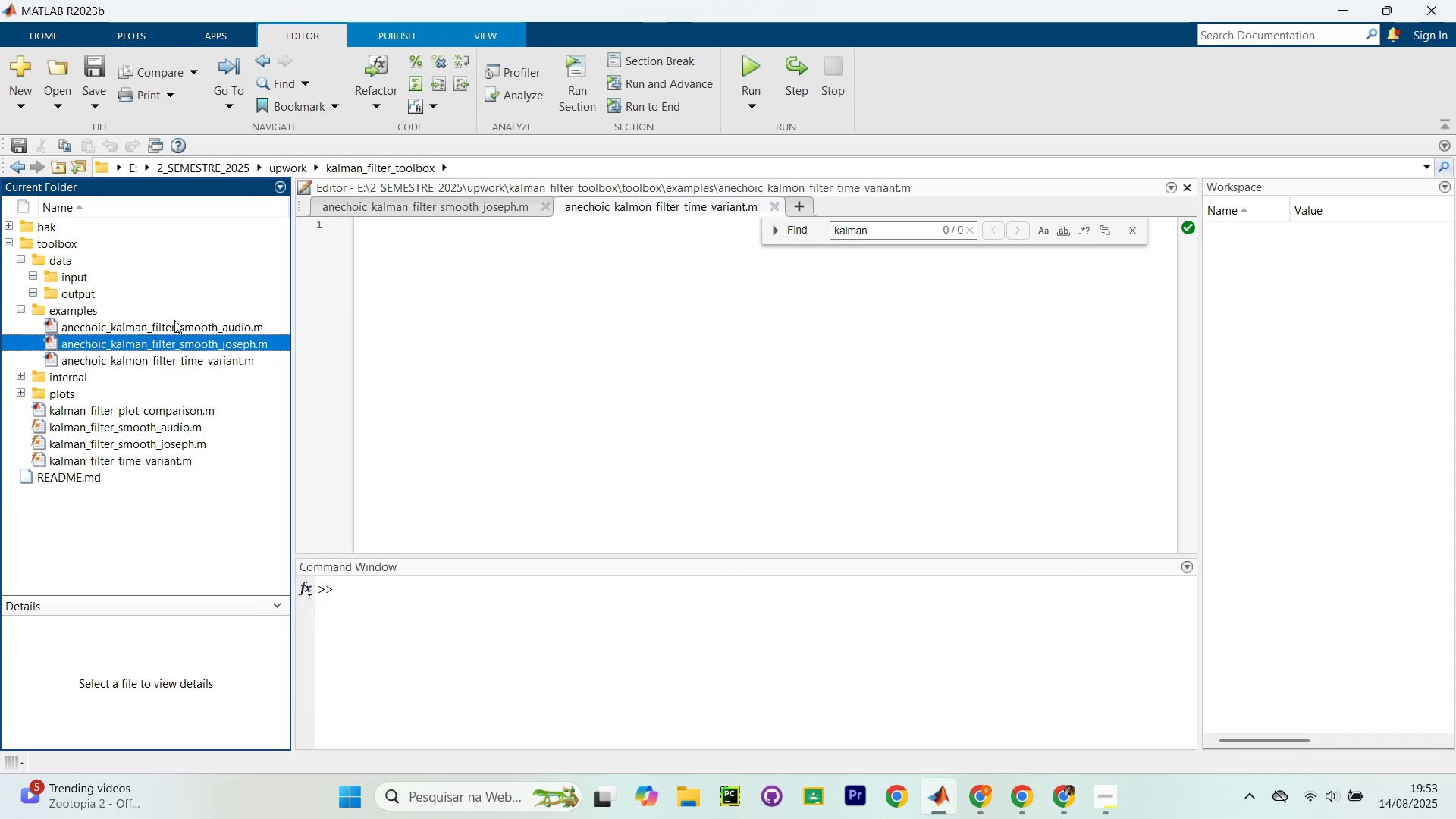 
left_click([166, 356])
 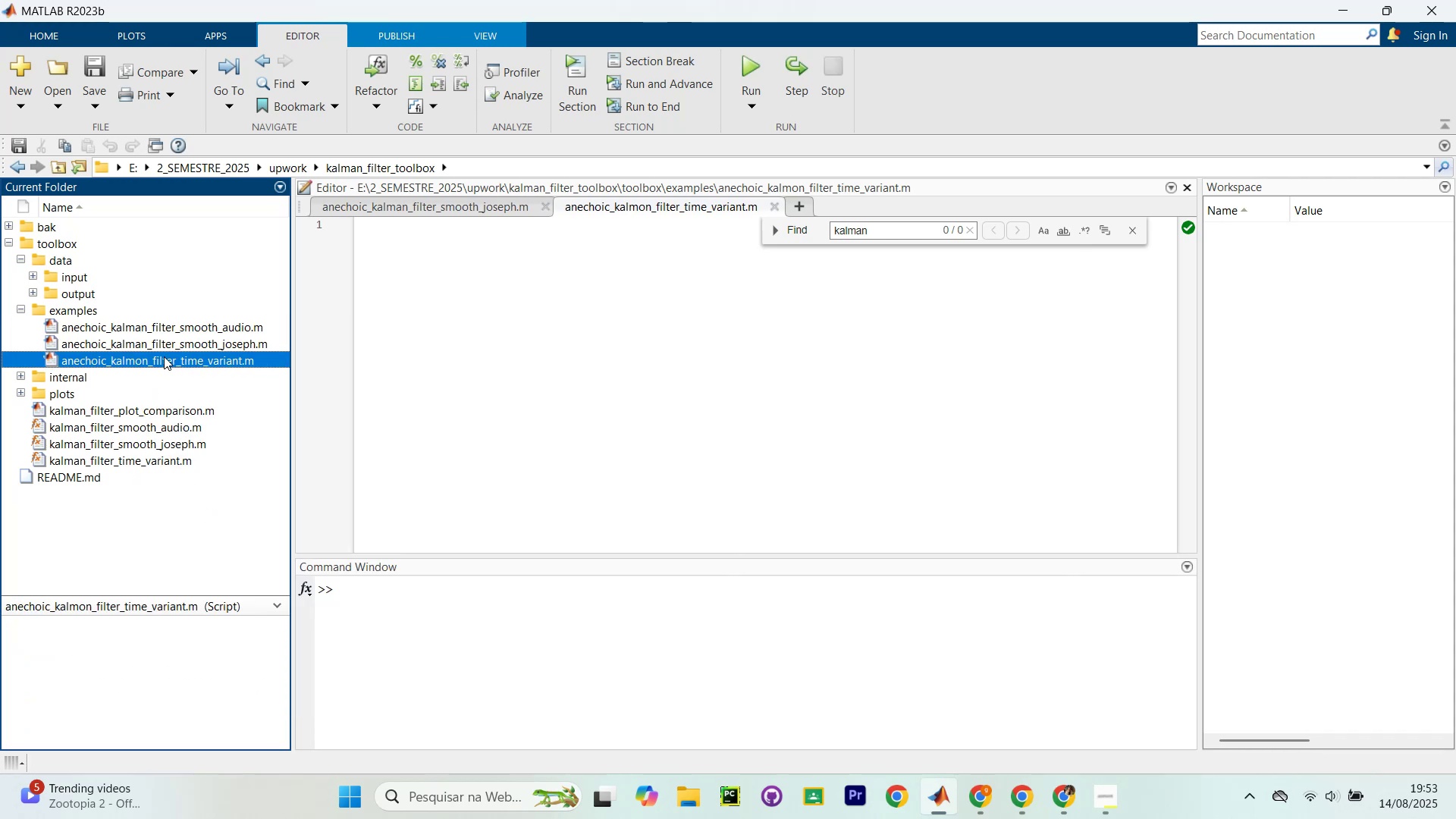 
right_click([164, 356])
 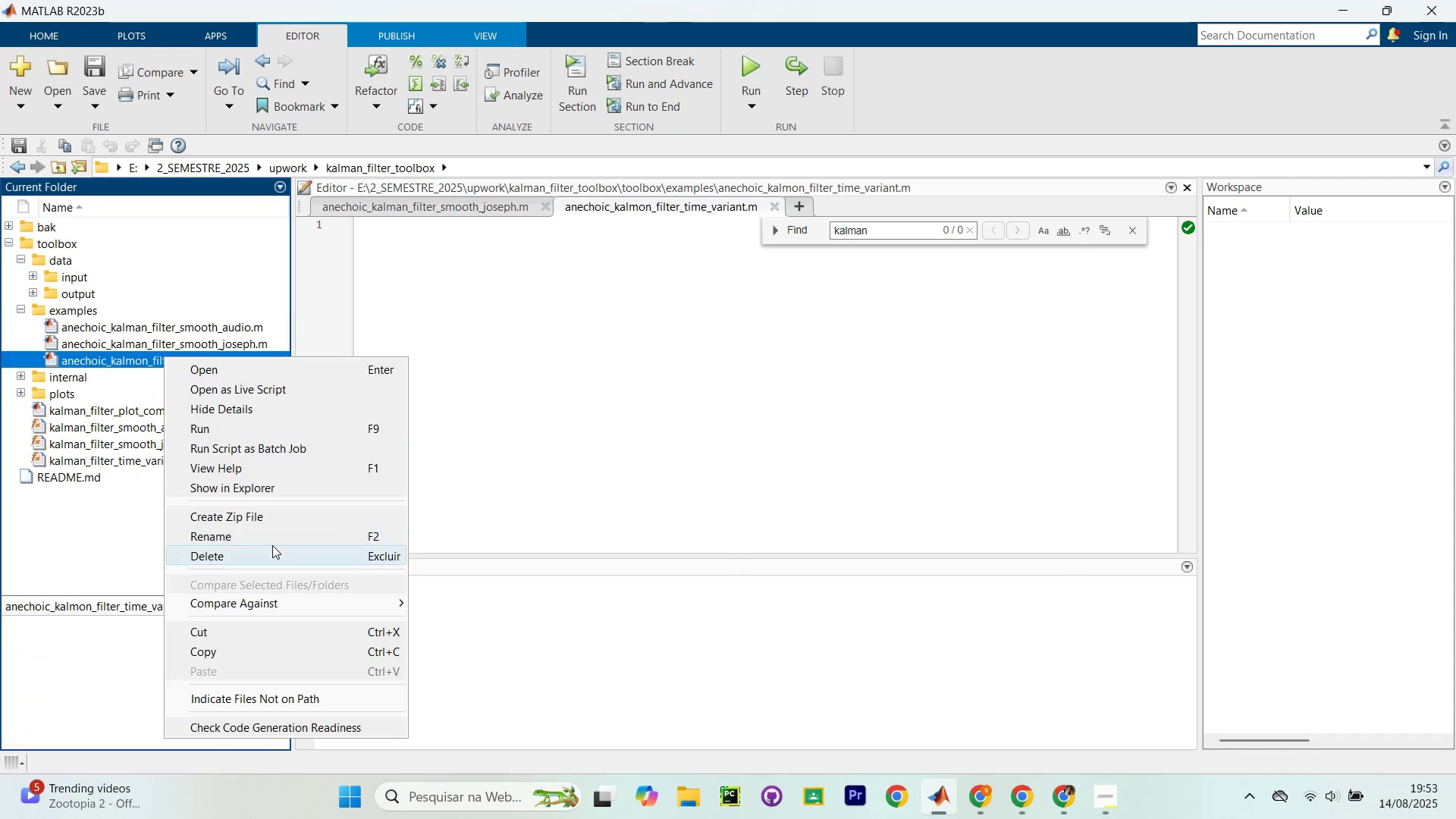 
left_click([272, 540])
 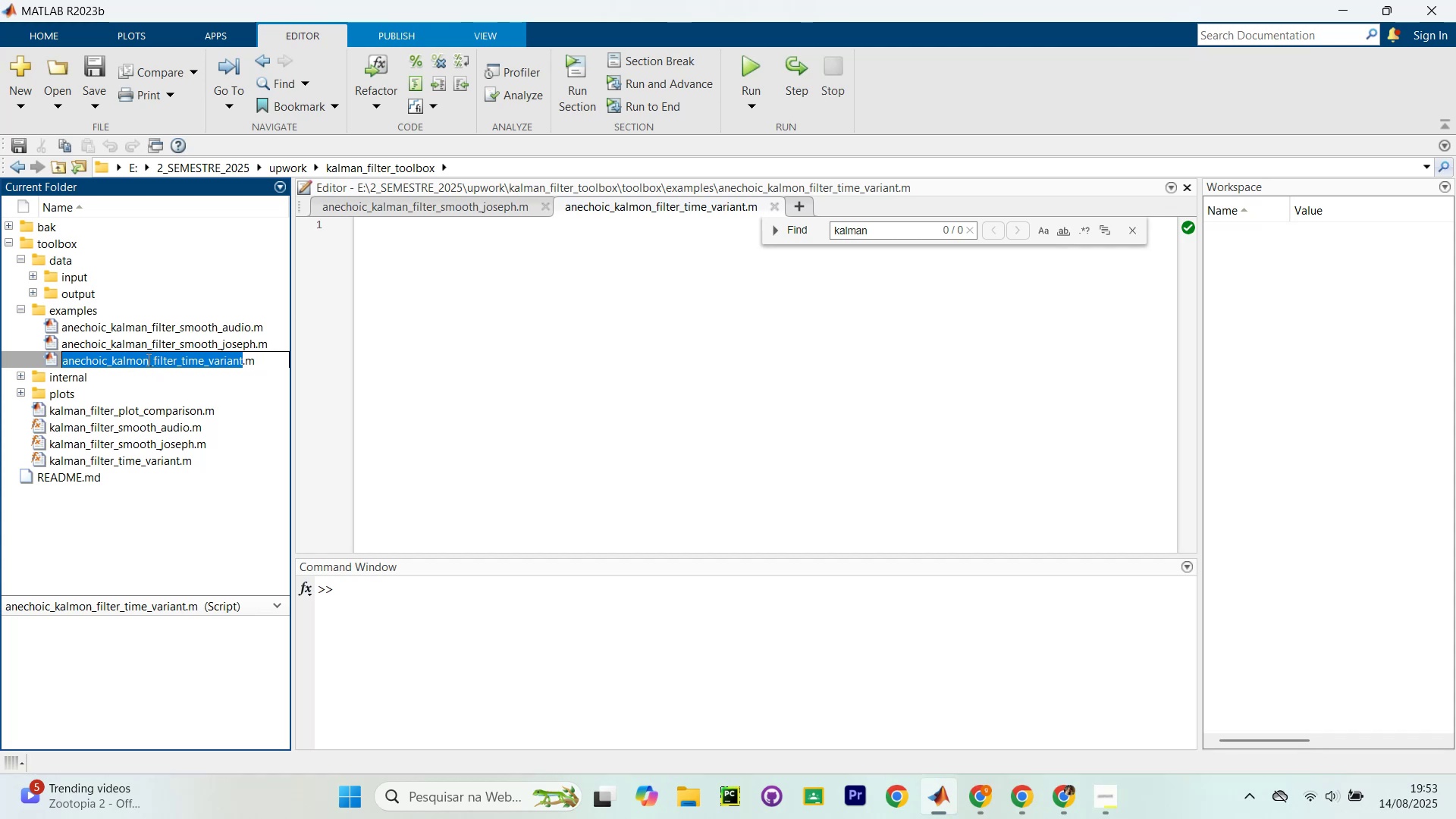 
left_click([141, 359])
 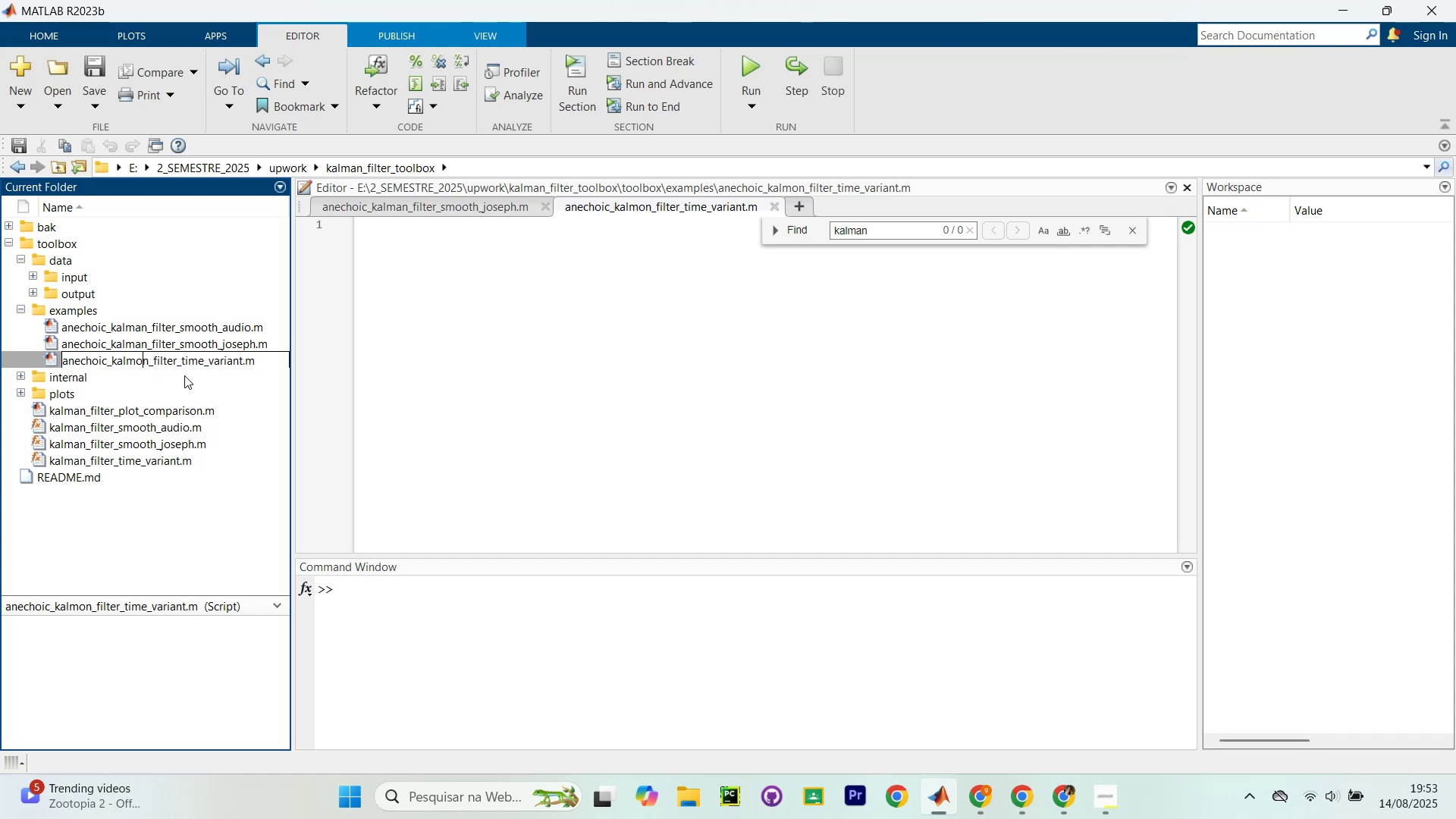 
key(Backspace)
 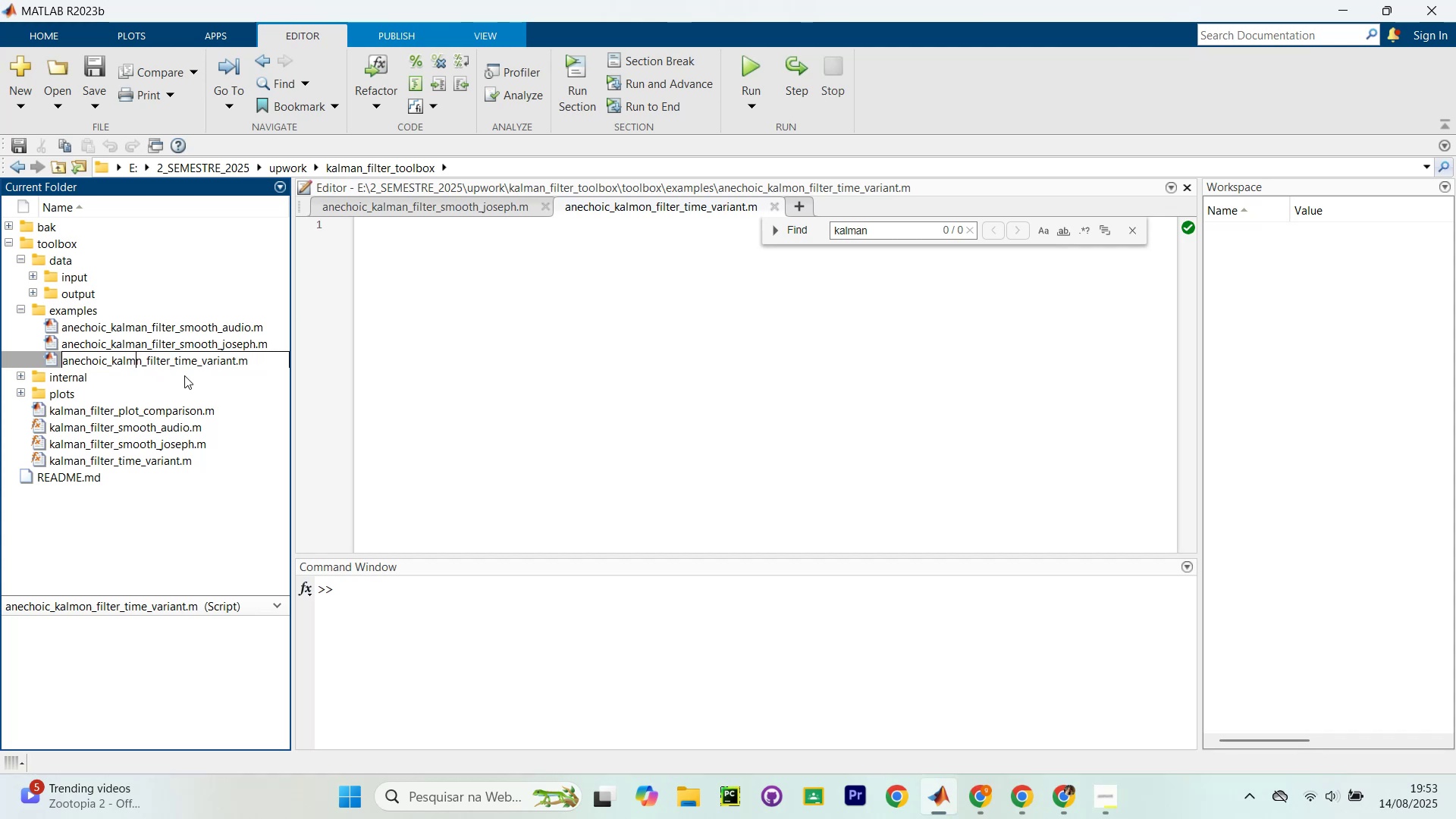 
key(A)
 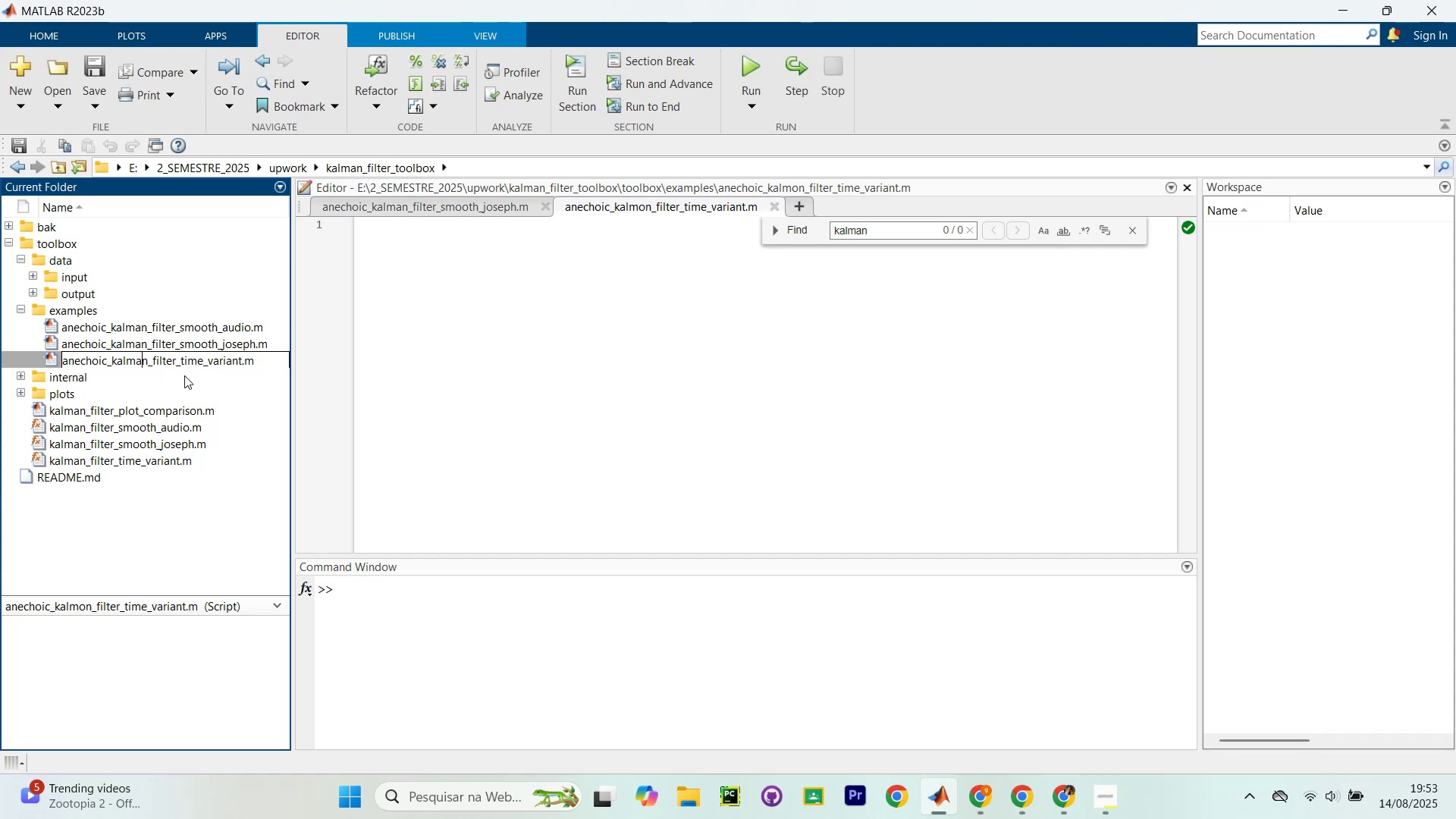 
key(Enter)
 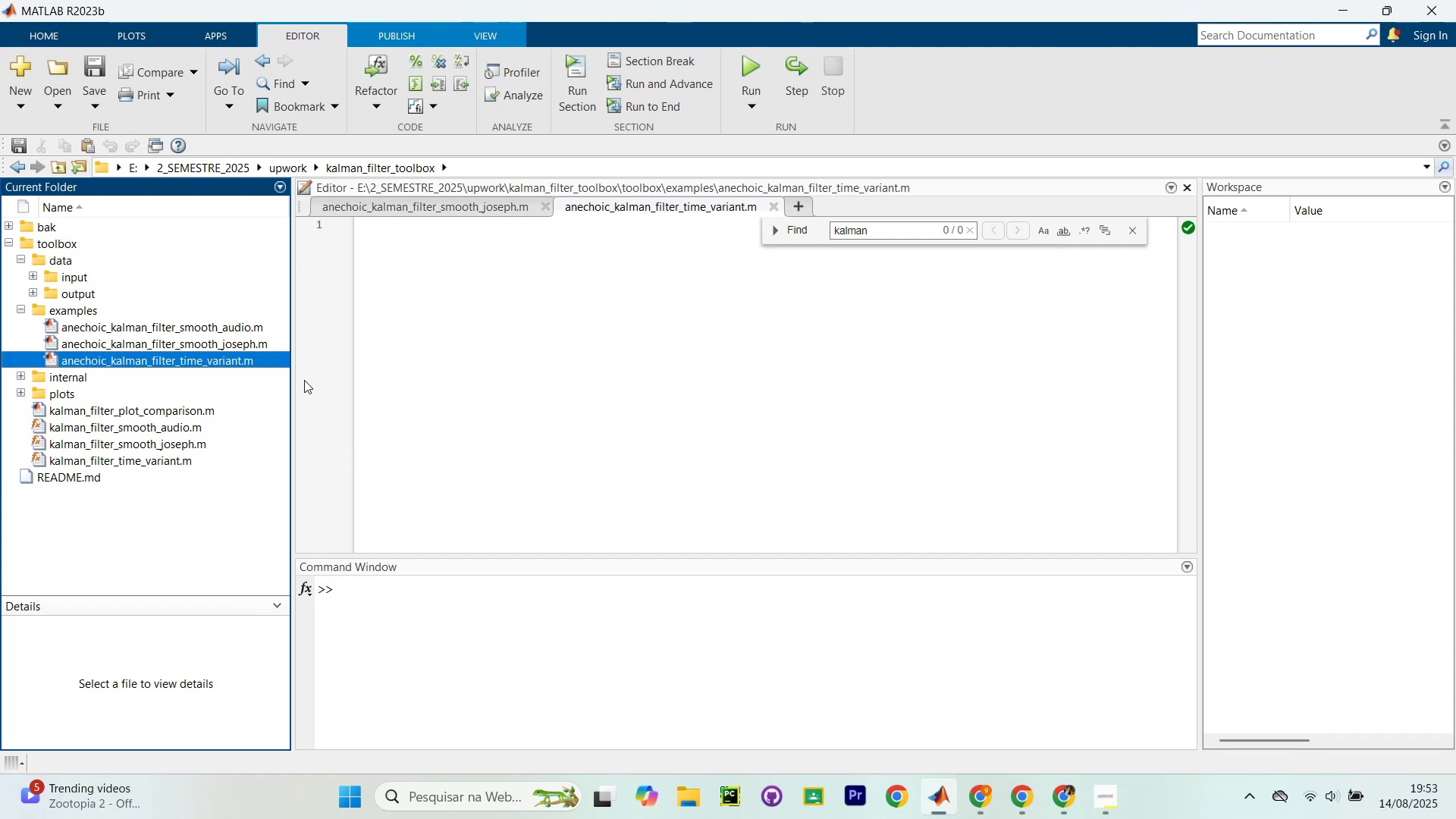 
left_click([17, 375])
 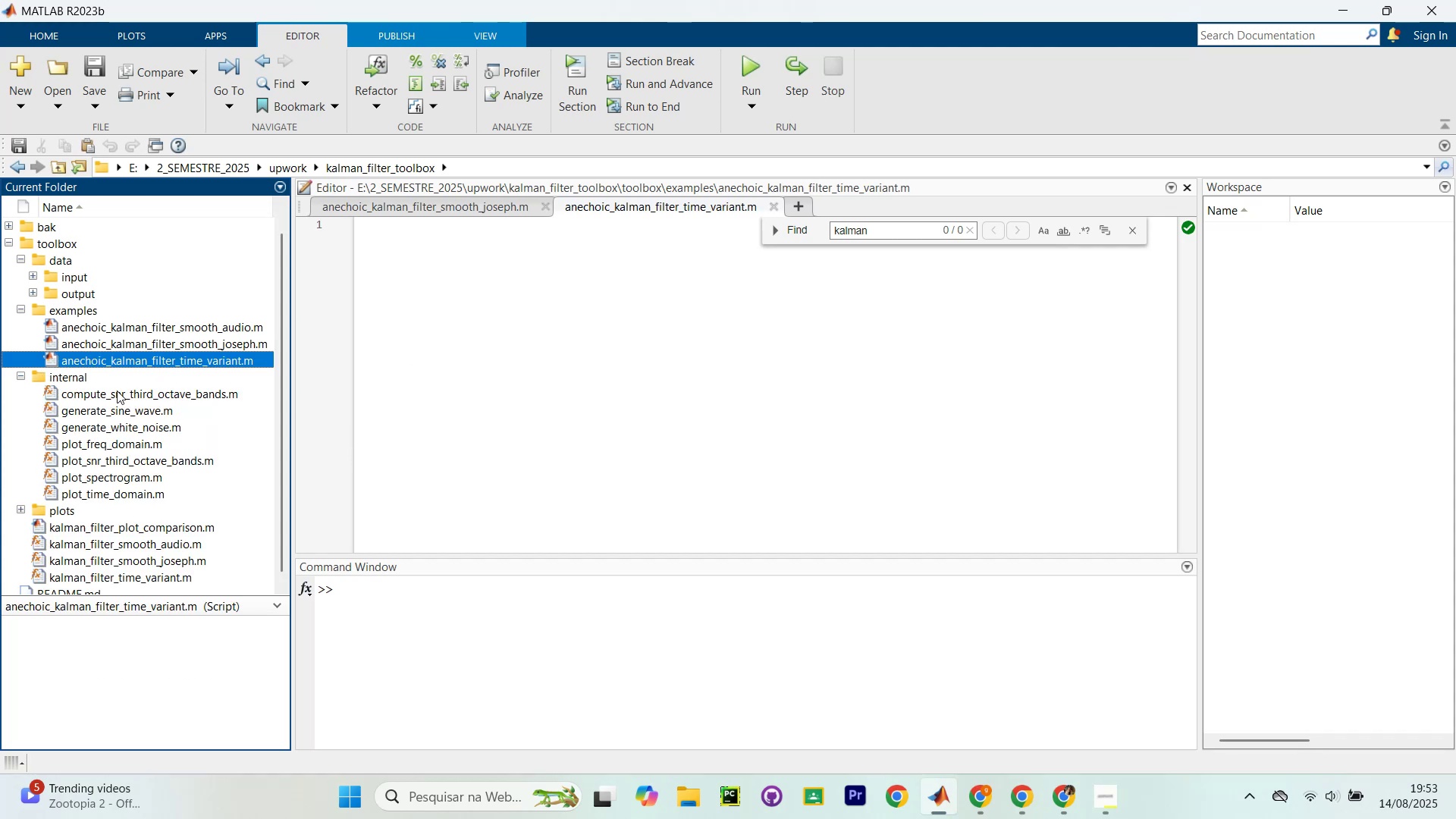 
double_click([121, 391])
 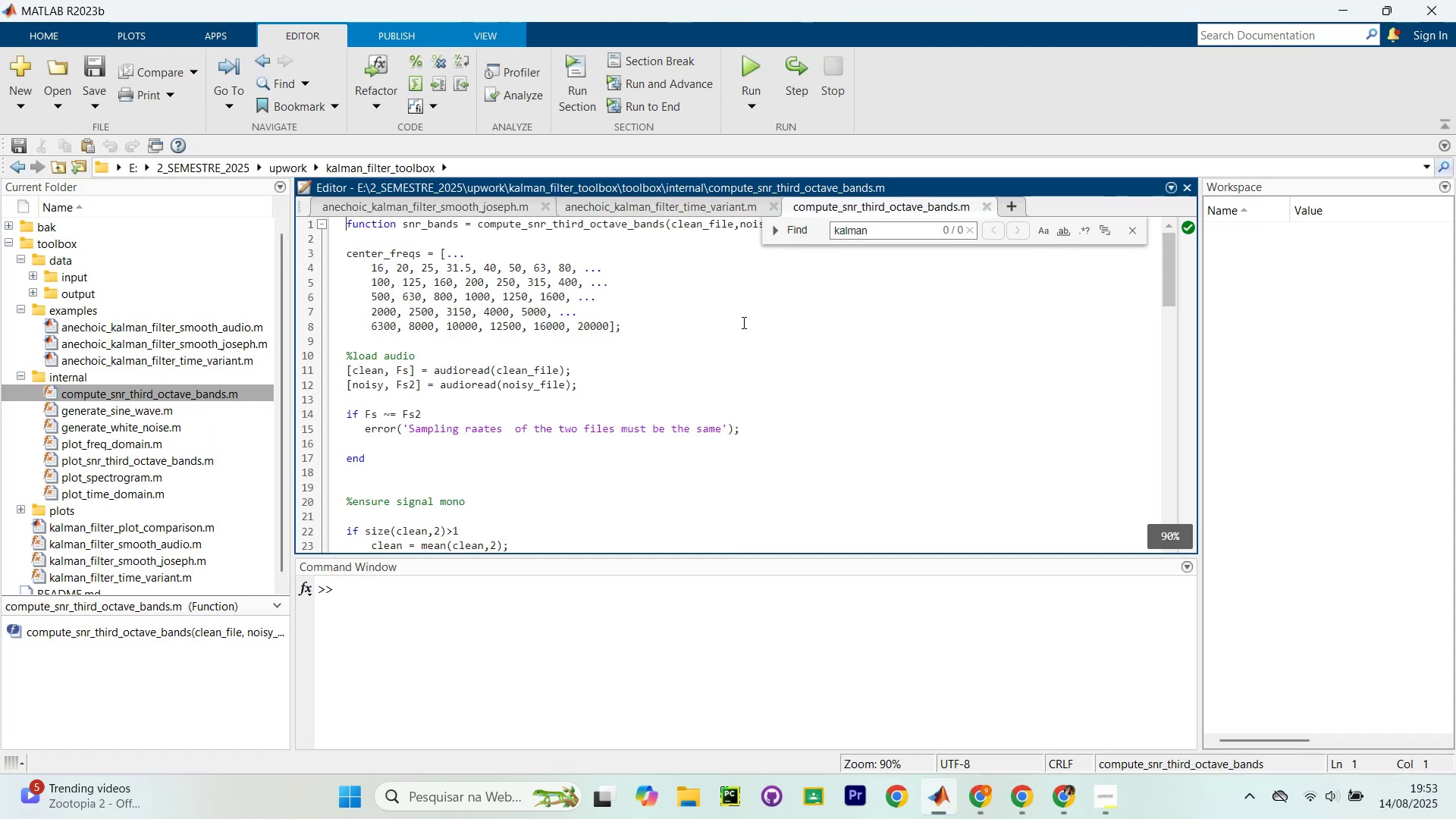 
left_click([557, 318])
 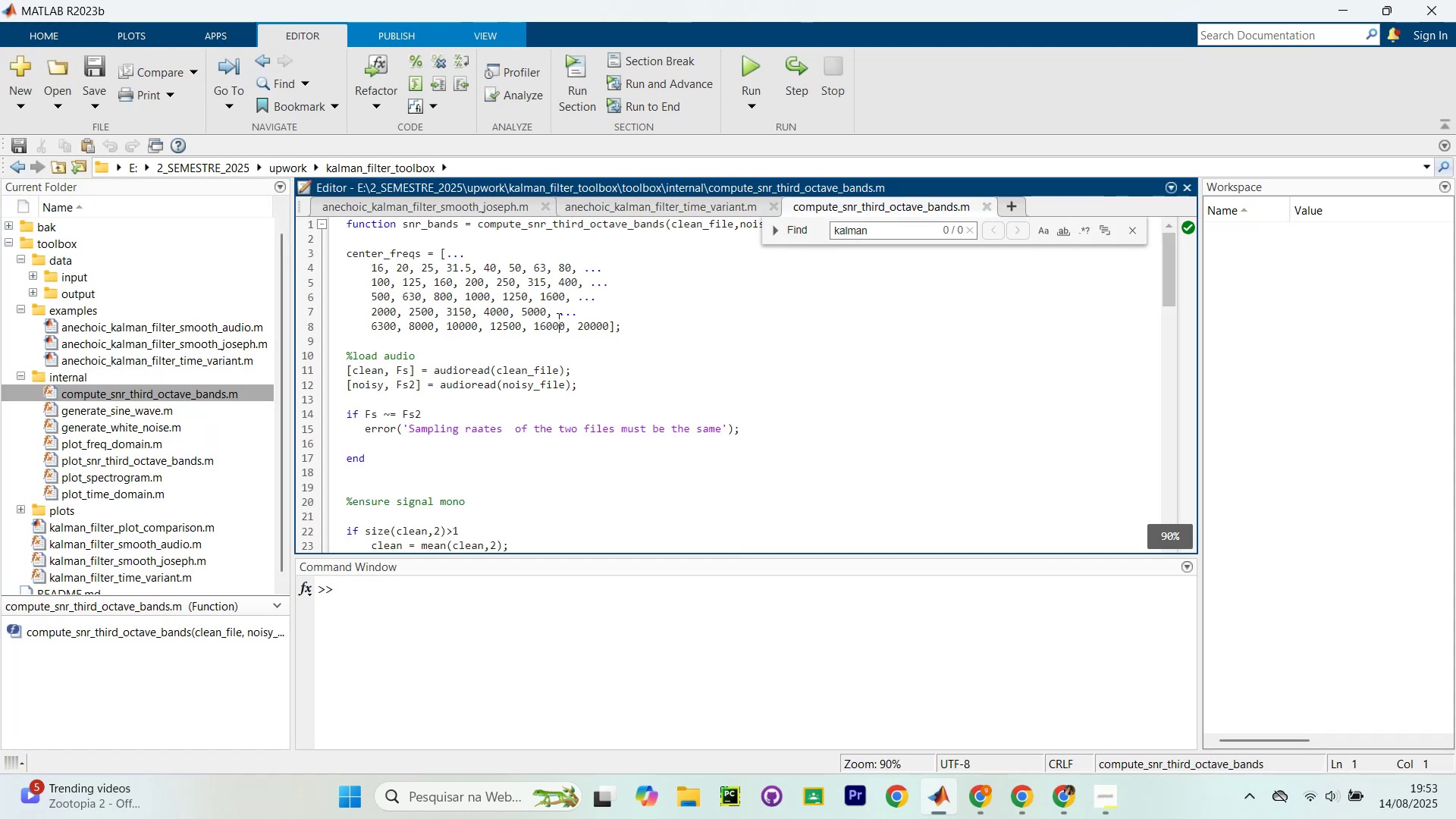 
key(Control+ControlLeft)
 